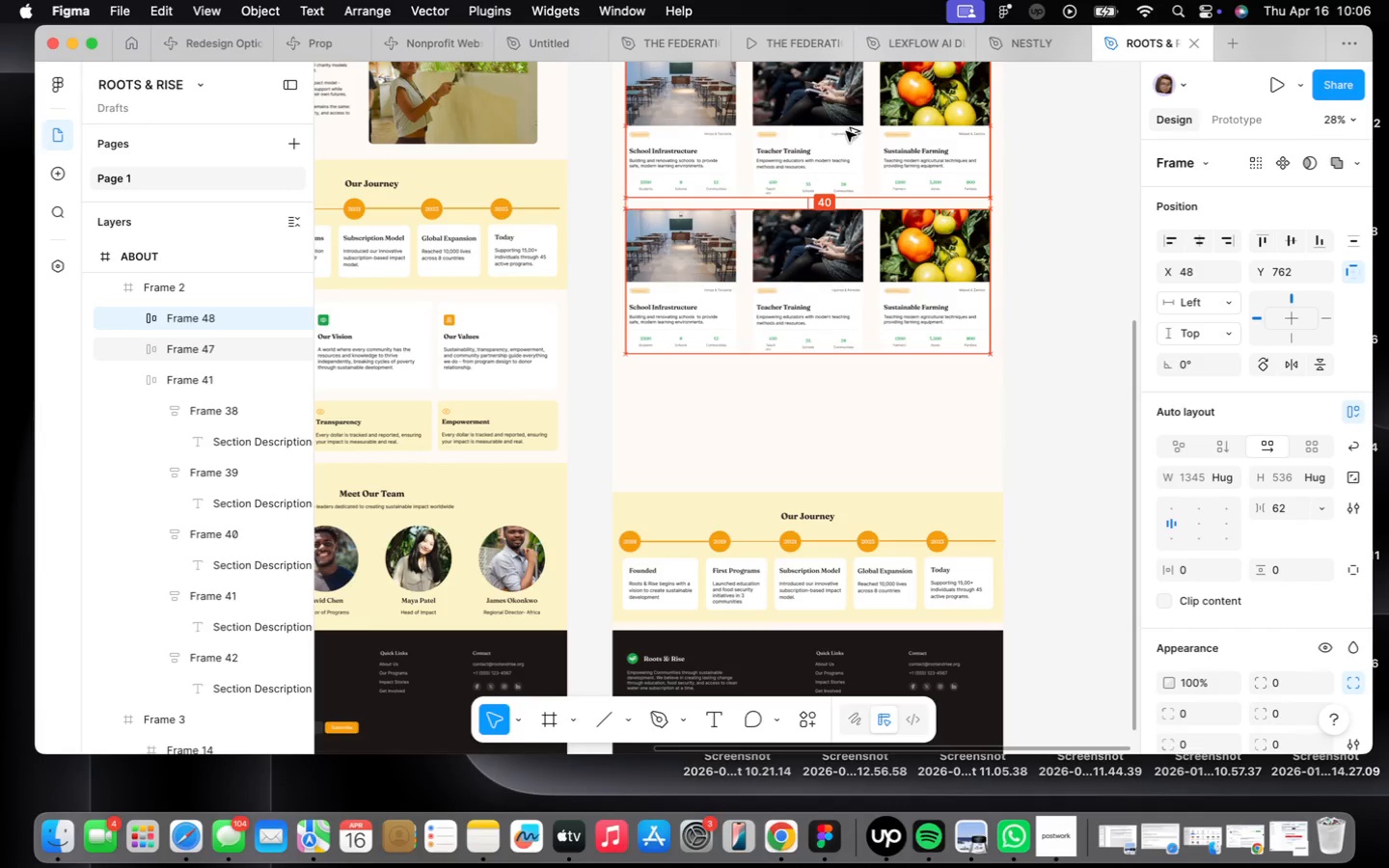 
key(Alt+ArrowUp)
 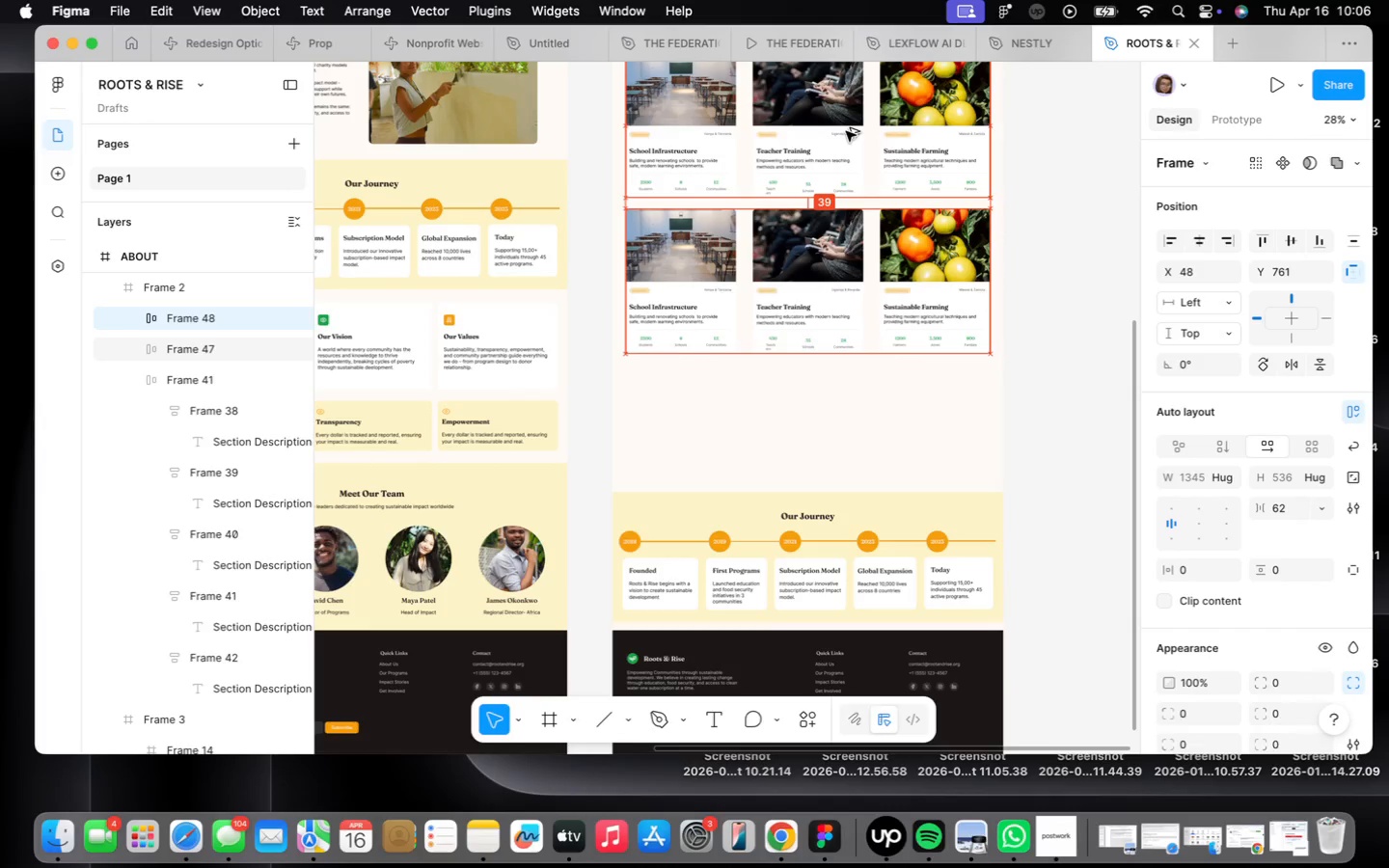 
key(Alt+ArrowUp)
 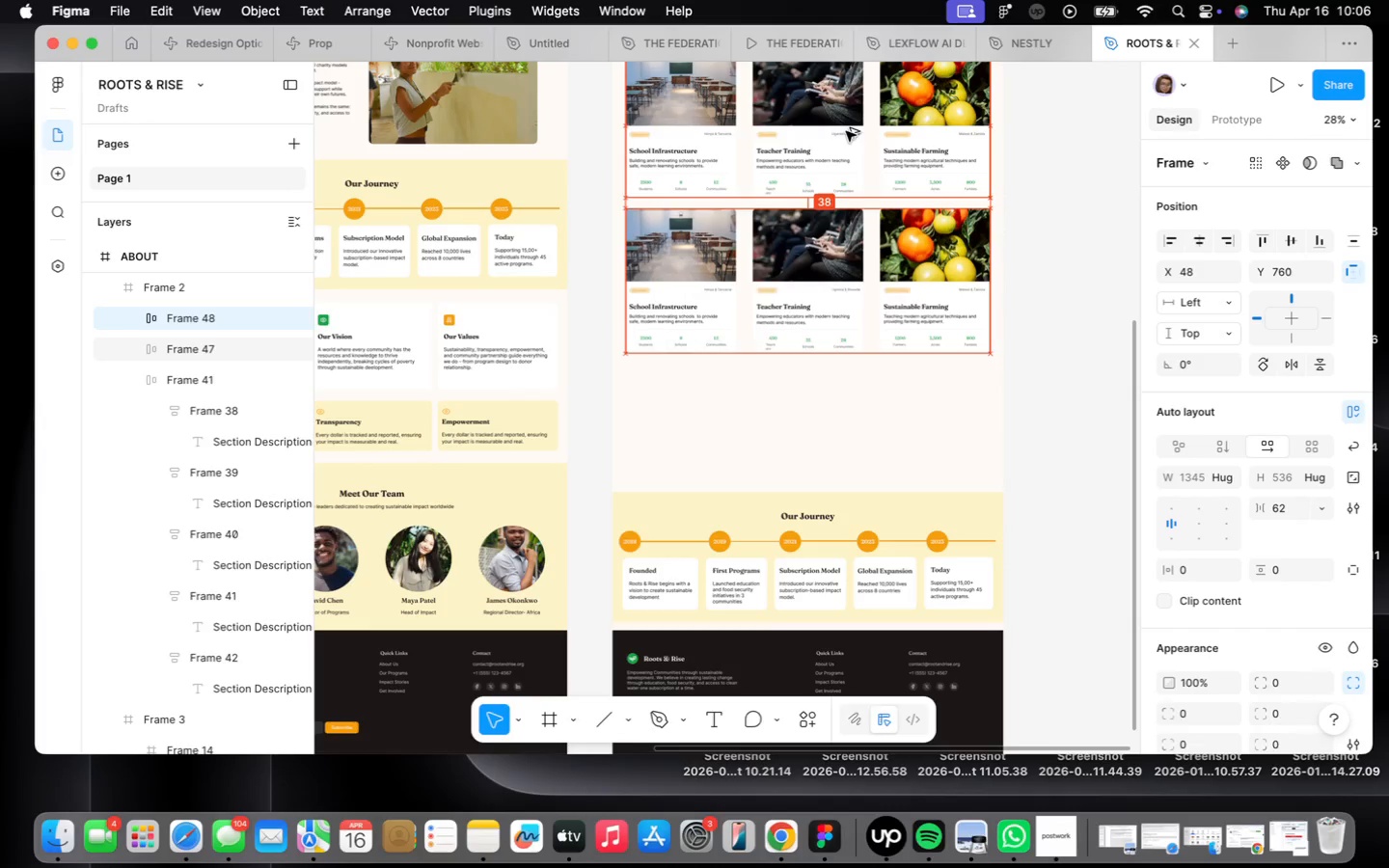 
key(Alt+ArrowUp)
 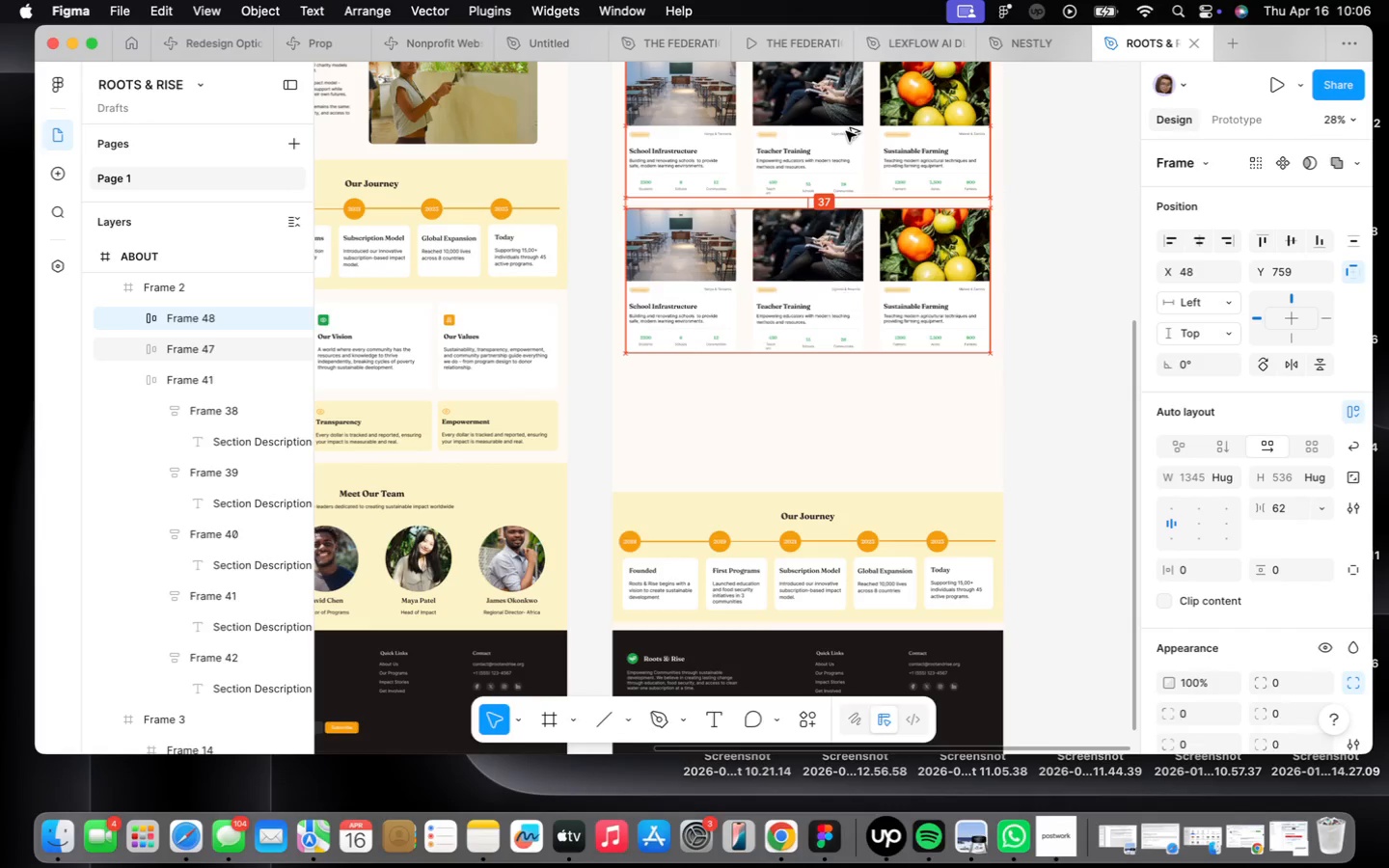 
key(Alt+ArrowUp)
 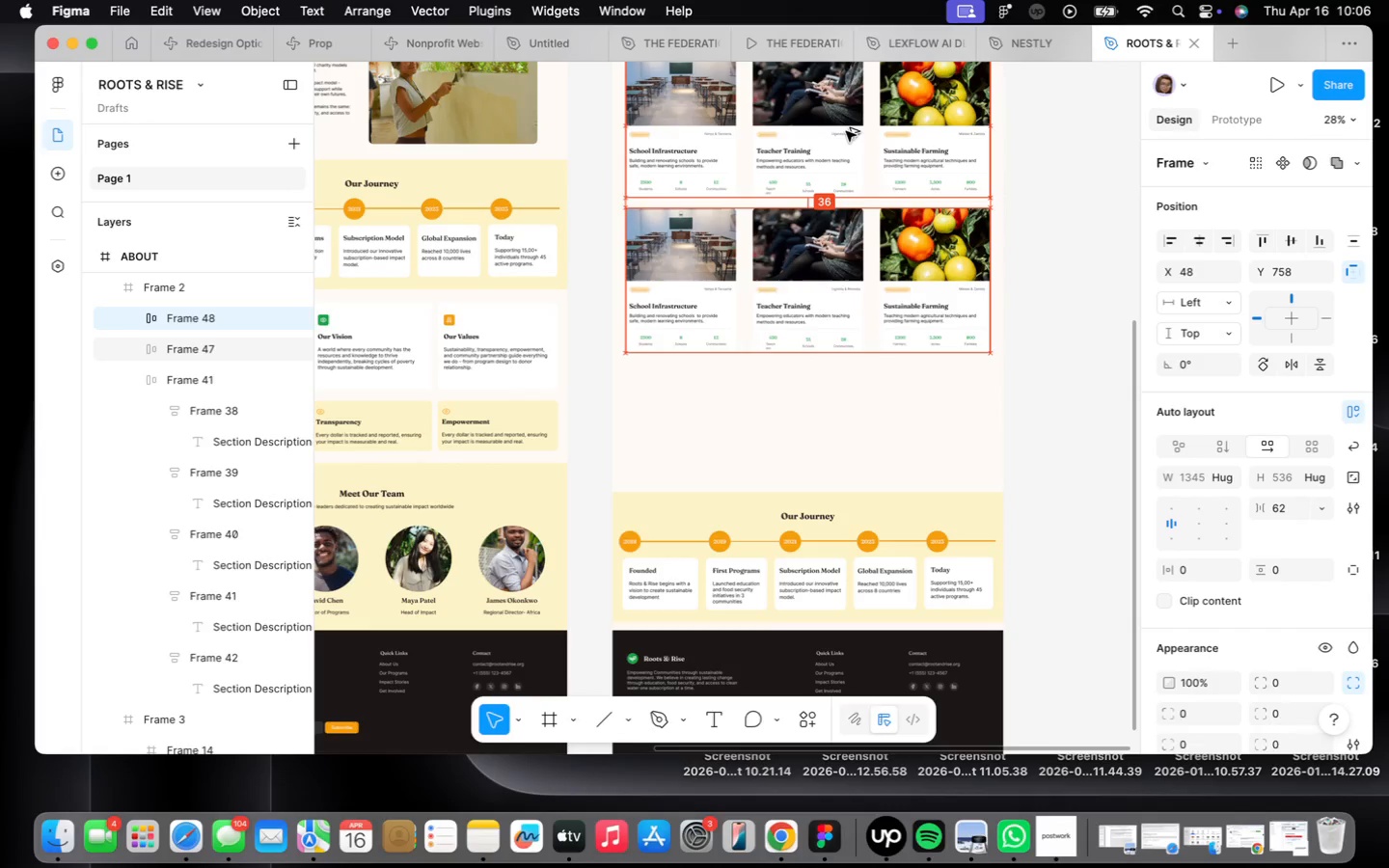 
key(Alt+ArrowUp)
 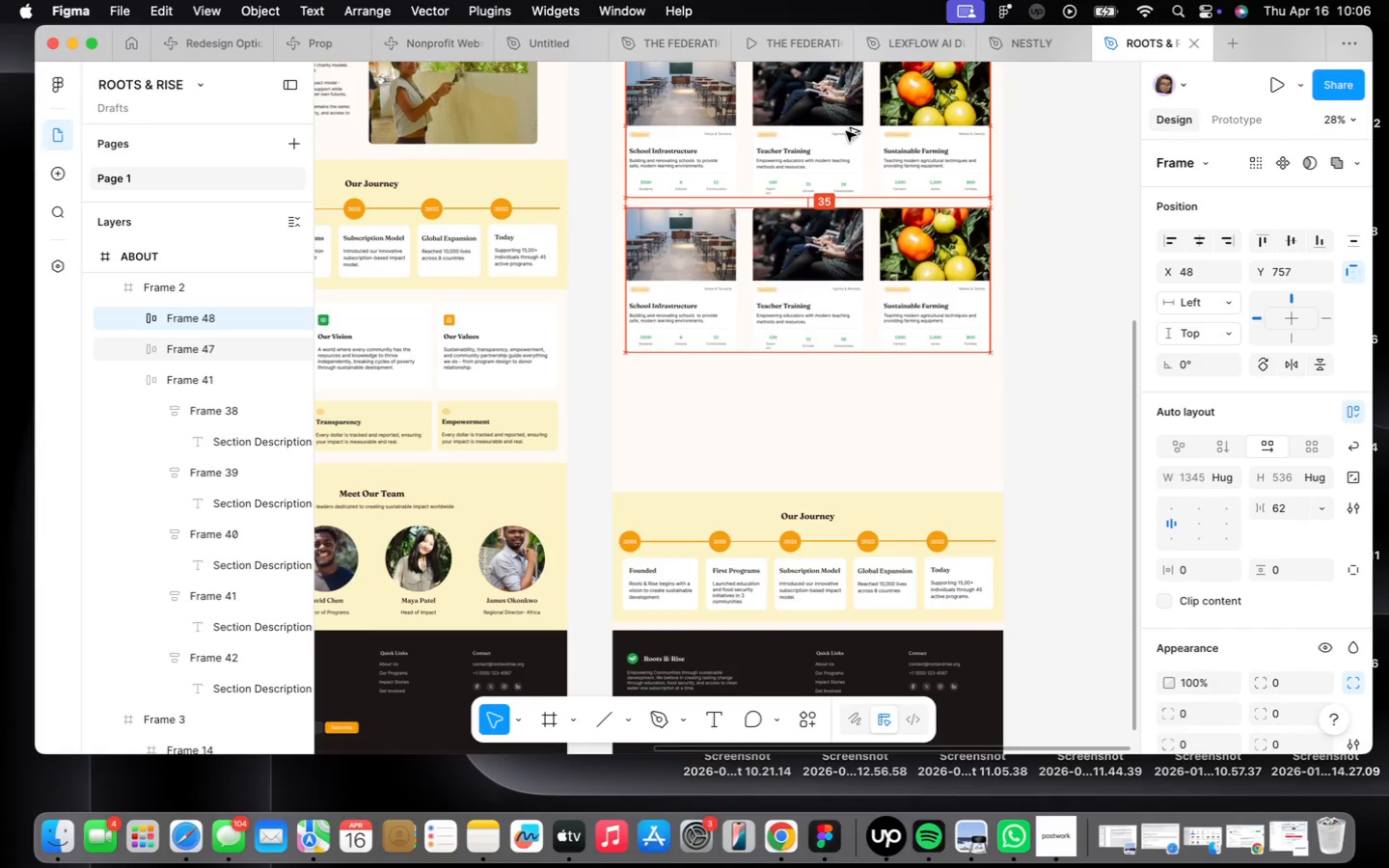 
key(Alt+ArrowUp)
 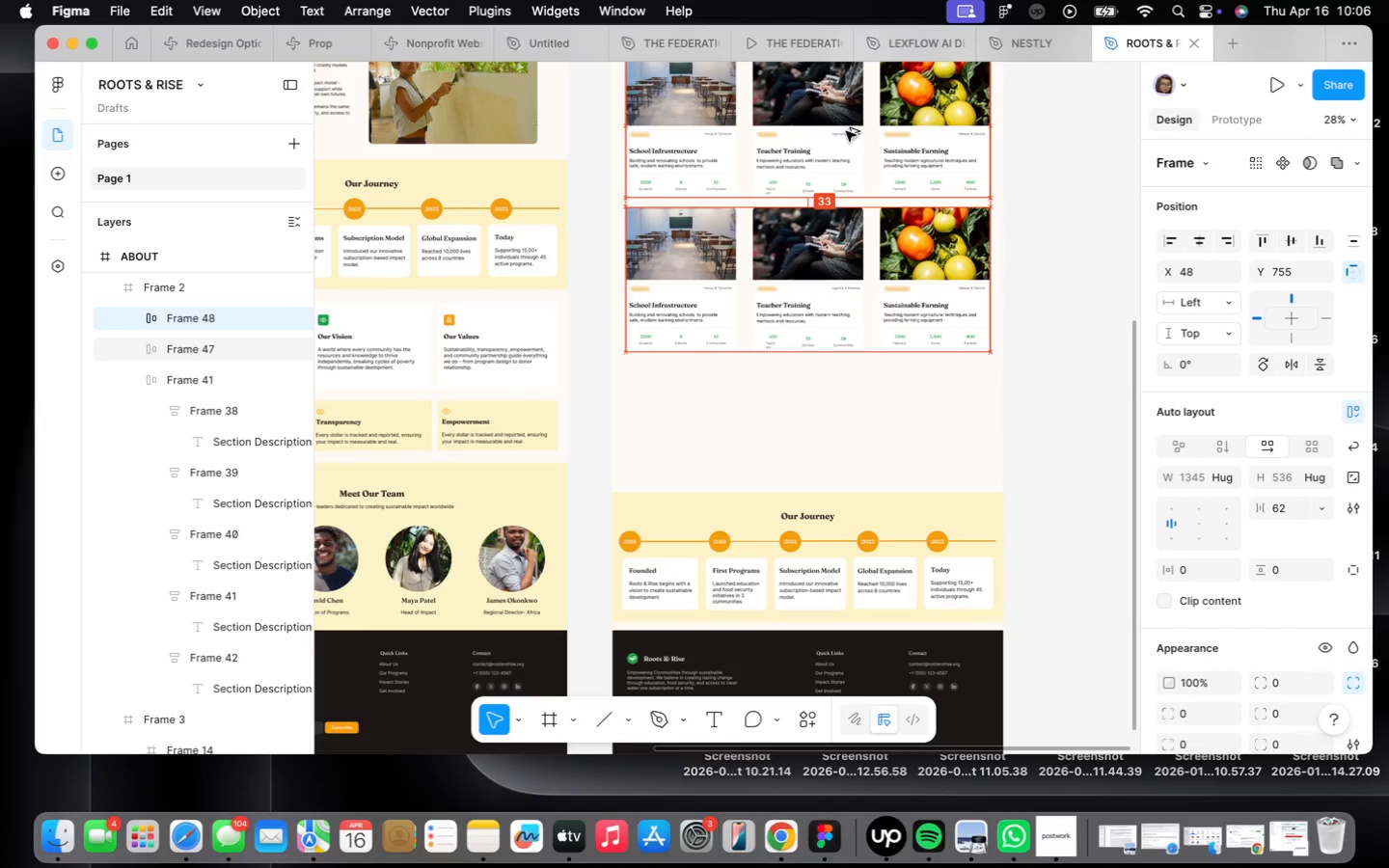 
key(Alt+ArrowUp)
 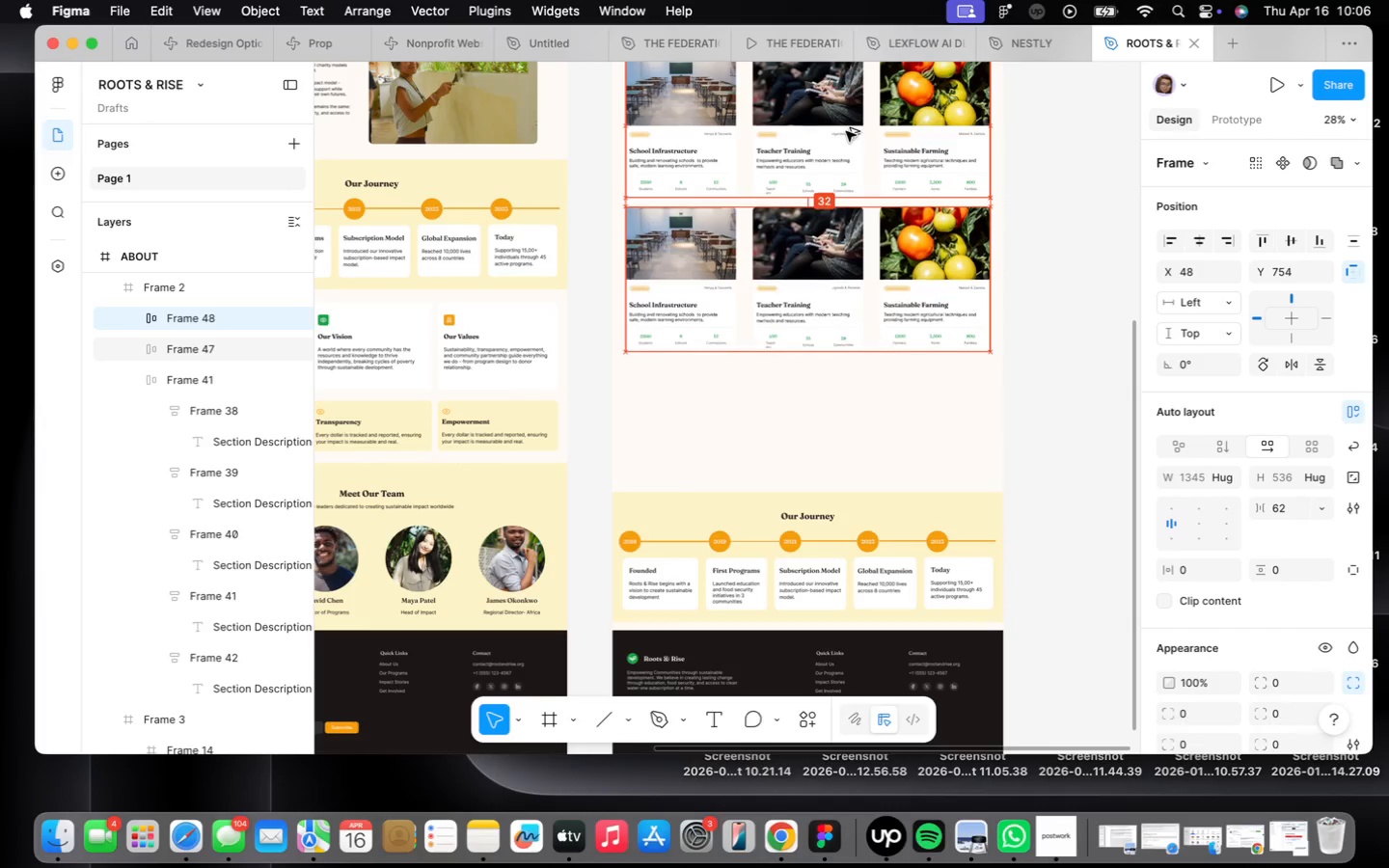 
key(Alt+ArrowUp)
 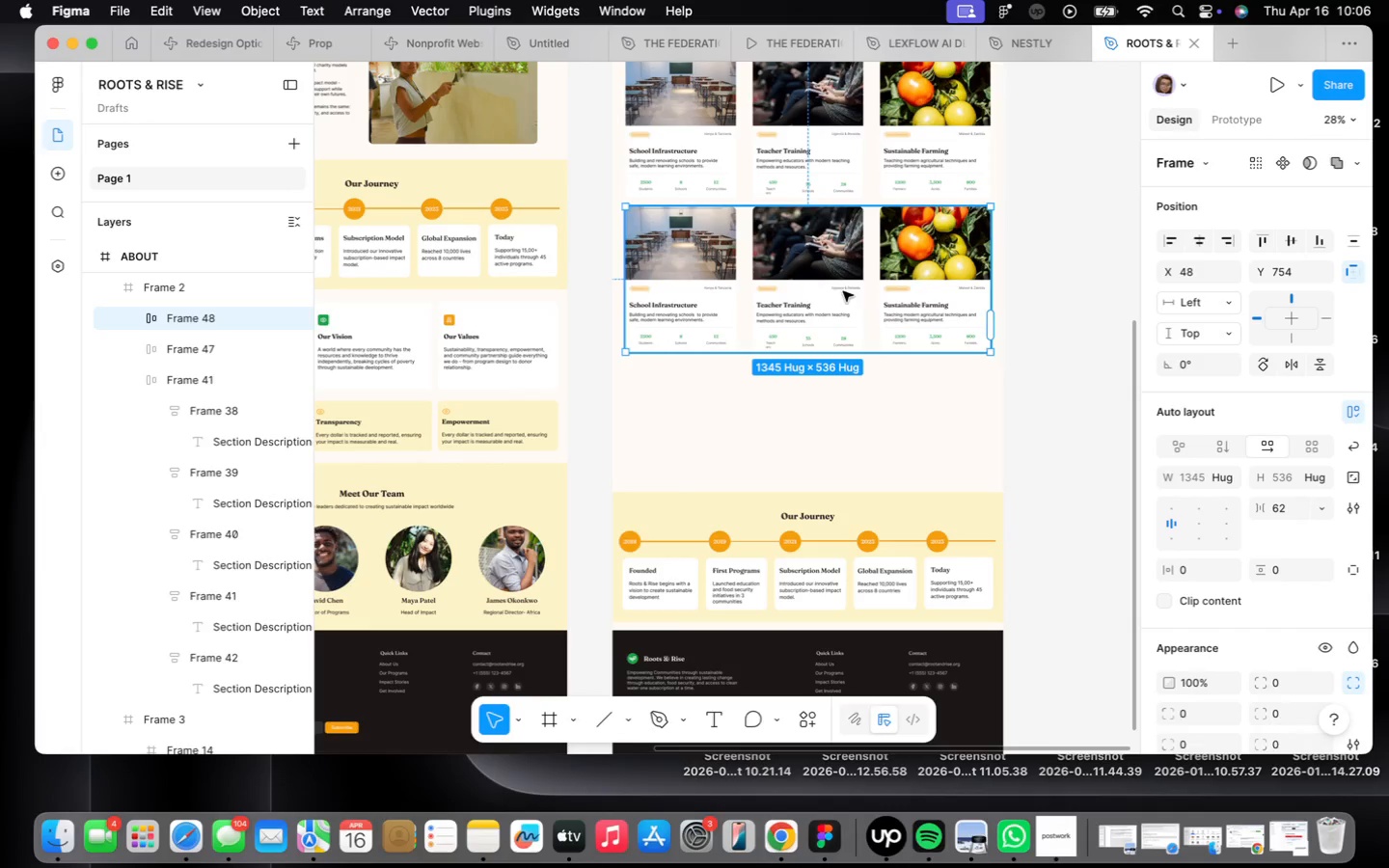 
hold_key(key=OptionLeft, duration=3.57)
left_click_drag(start_coordinate=[844, 275], to_coordinate=[845, 428])
 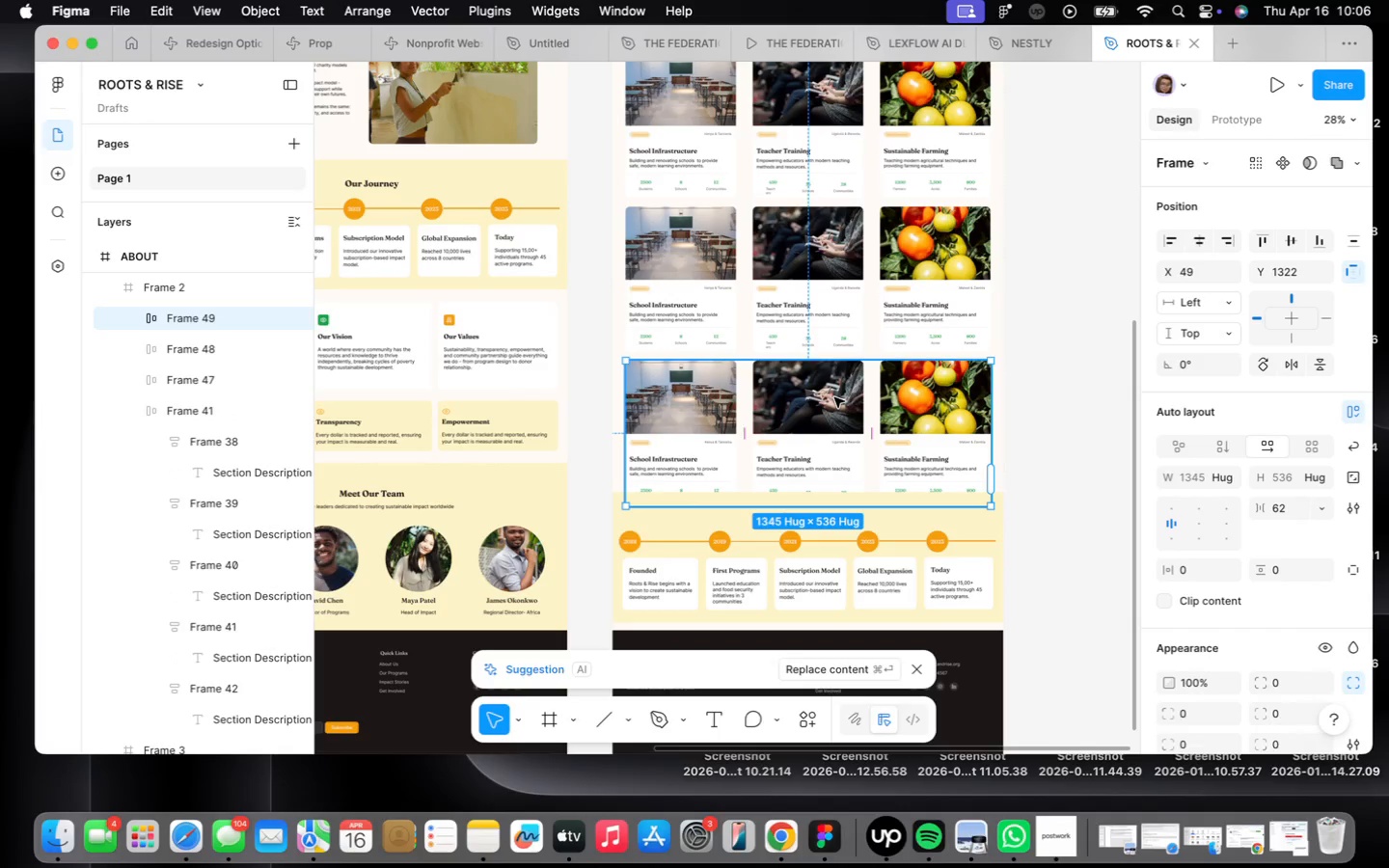 
key(ArrowLeft)
 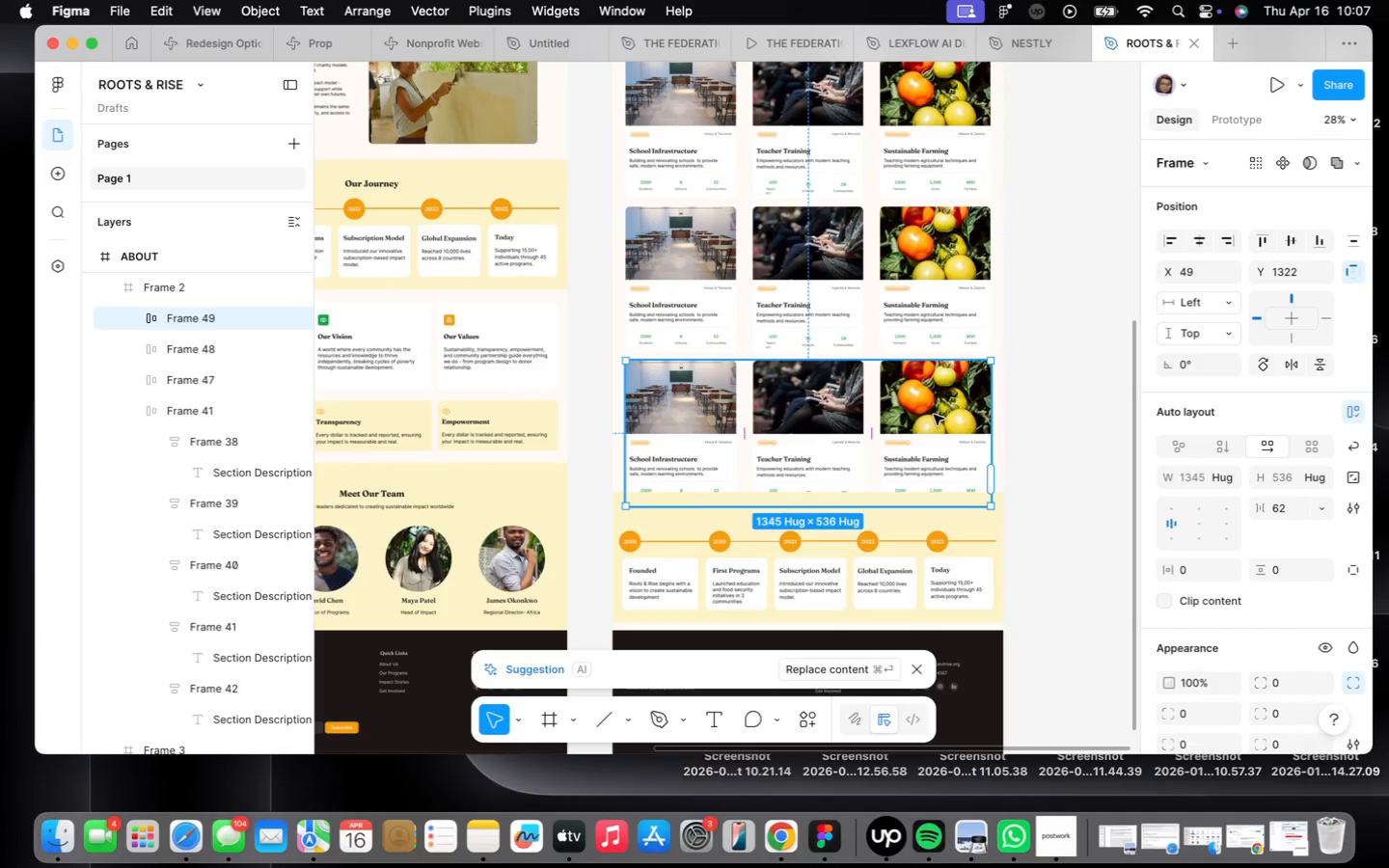 
hold_key(key=ArrowLeft, duration=0.33)
 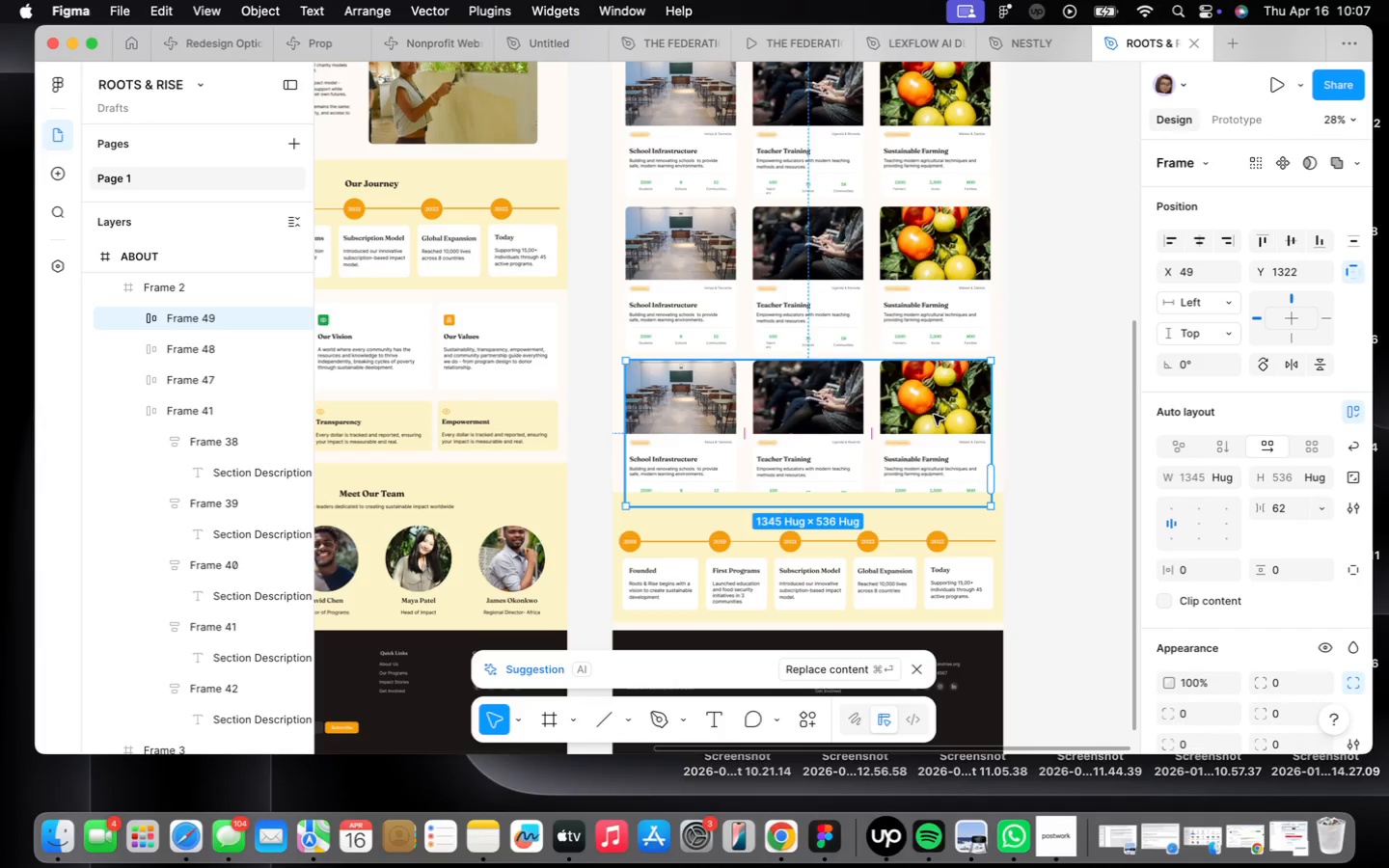 
key(ArrowLeft)
 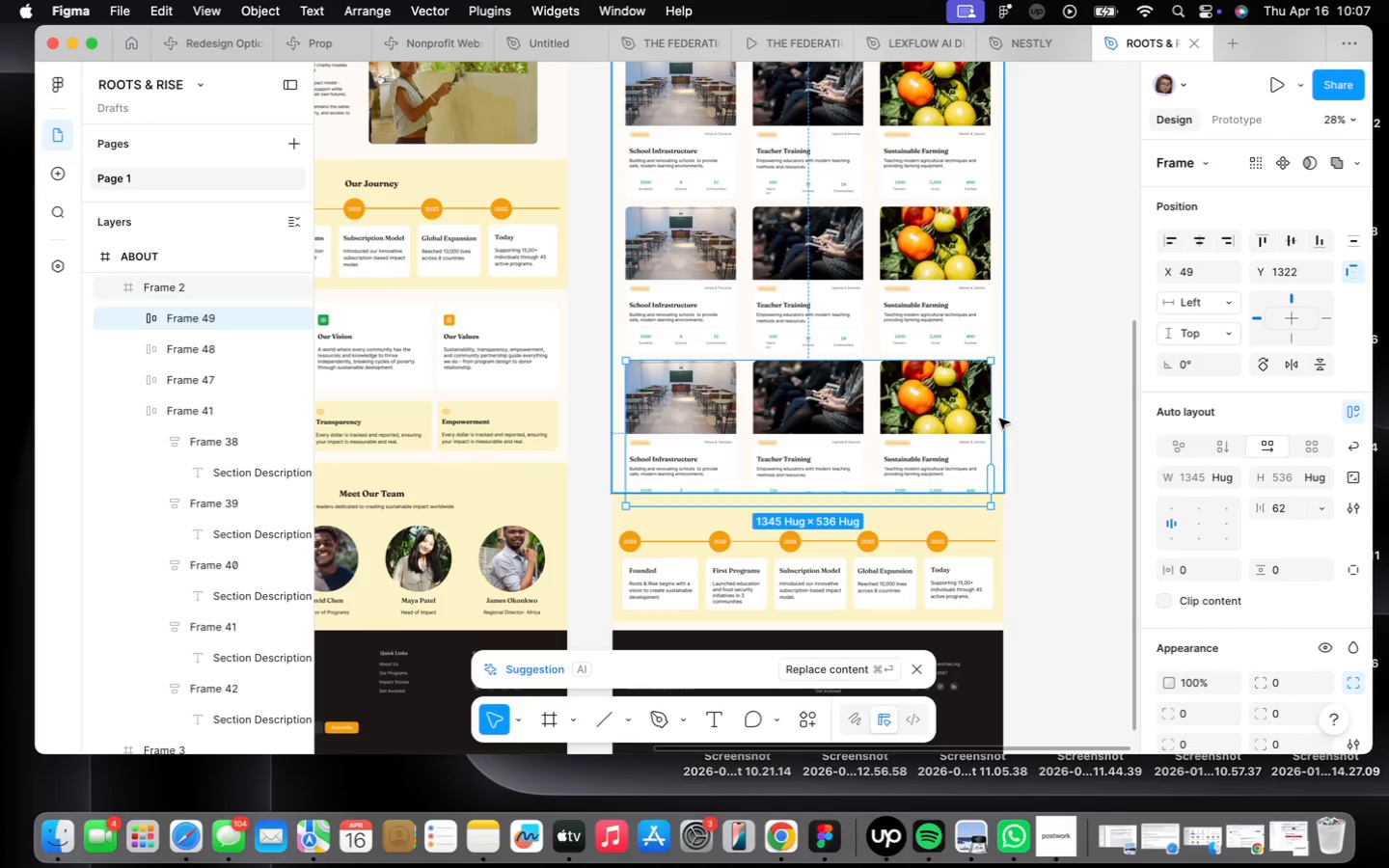 
left_click([952, 440])
 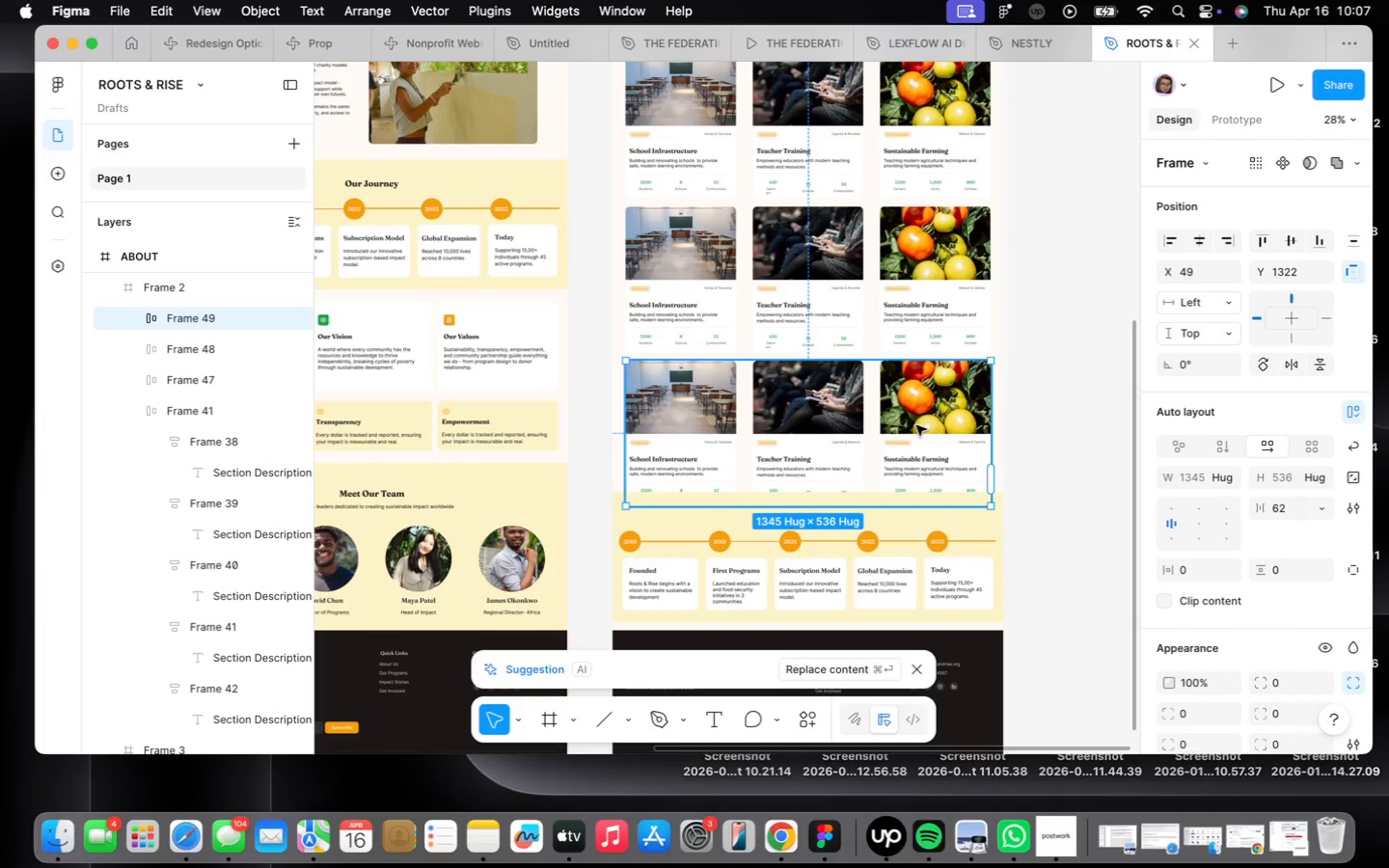 
hold_key(key=OptionLeft, duration=1.73)
 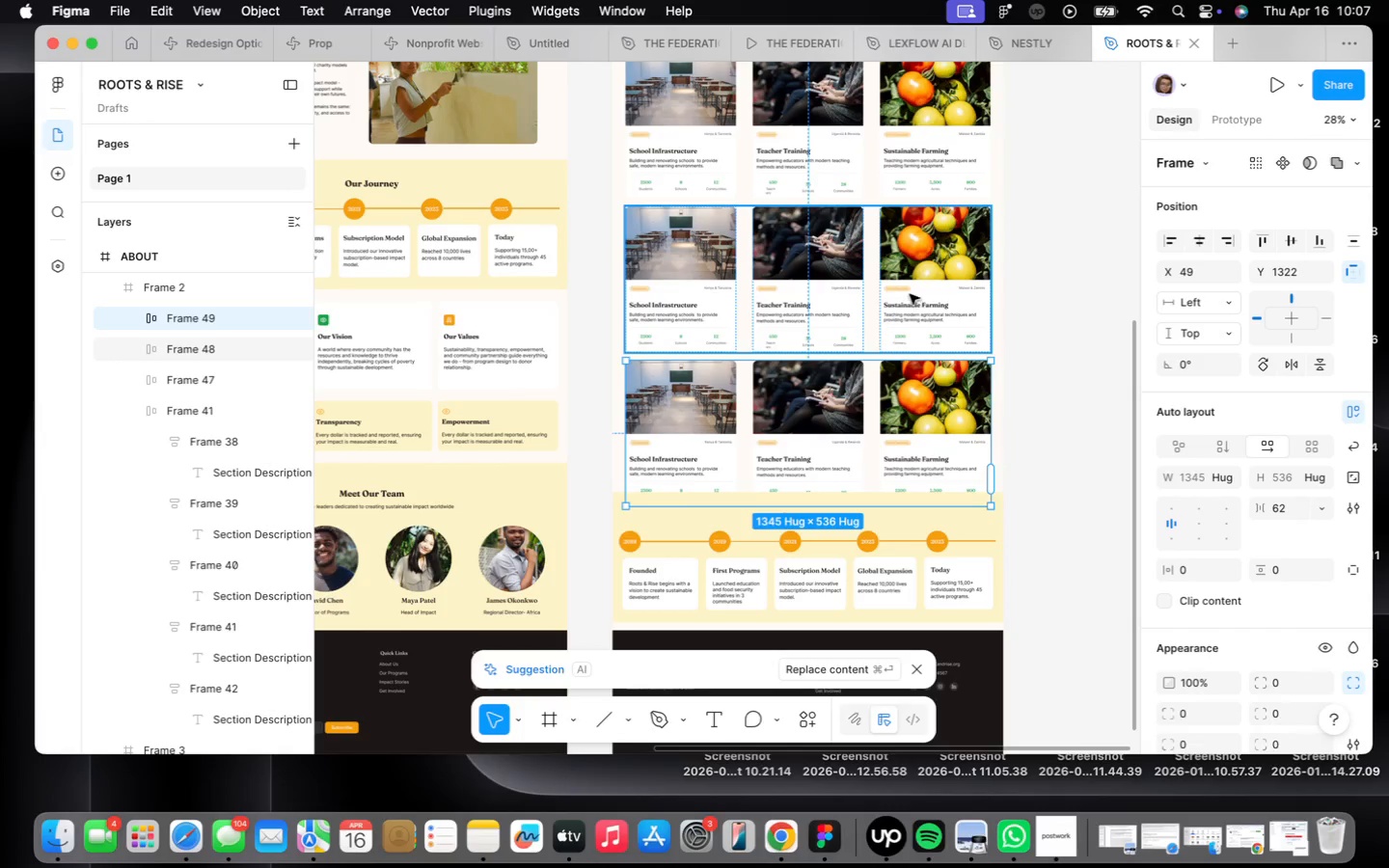 
left_click([909, 291])
 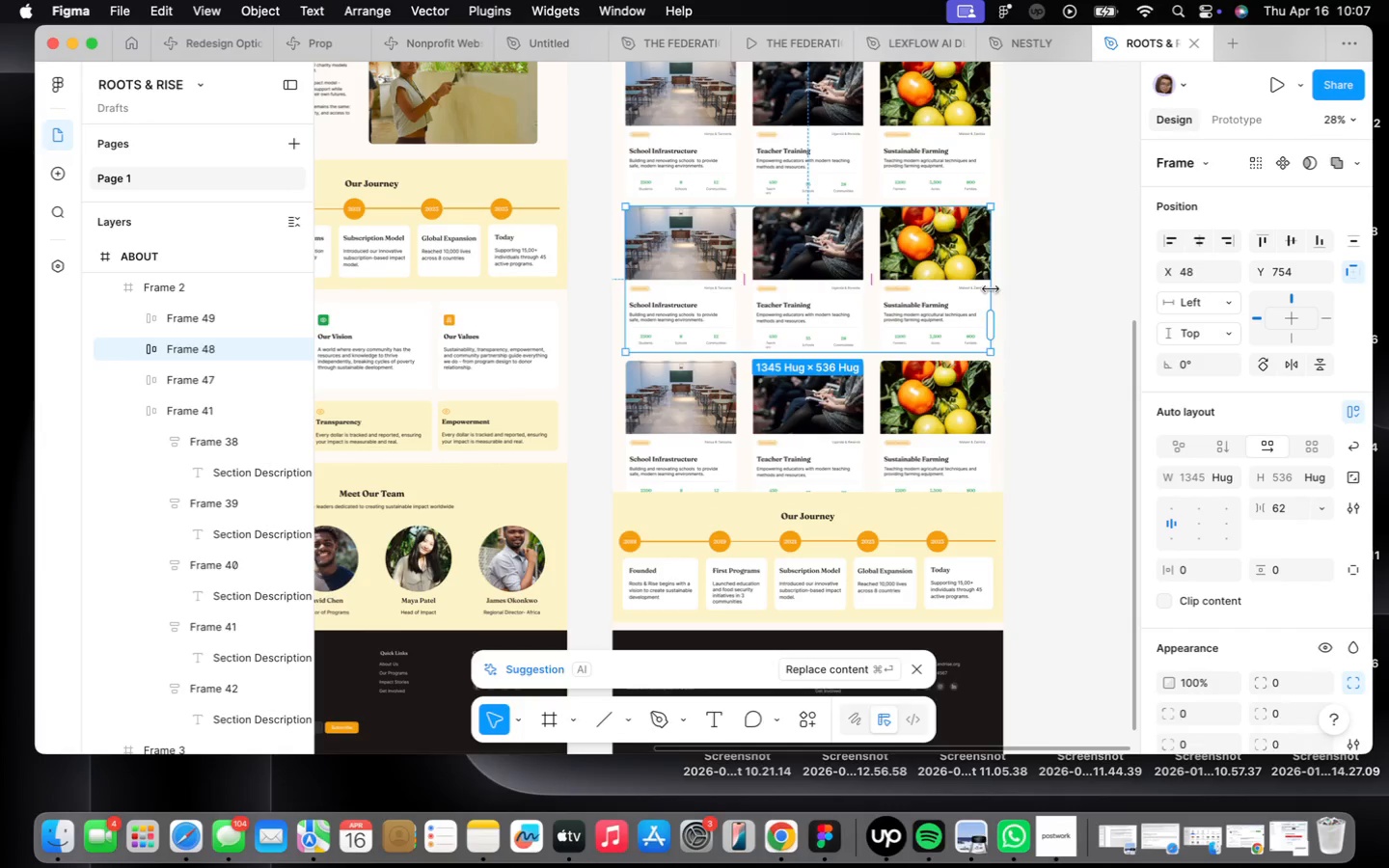 
hold_key(key=OptionLeft, duration=0.74)
 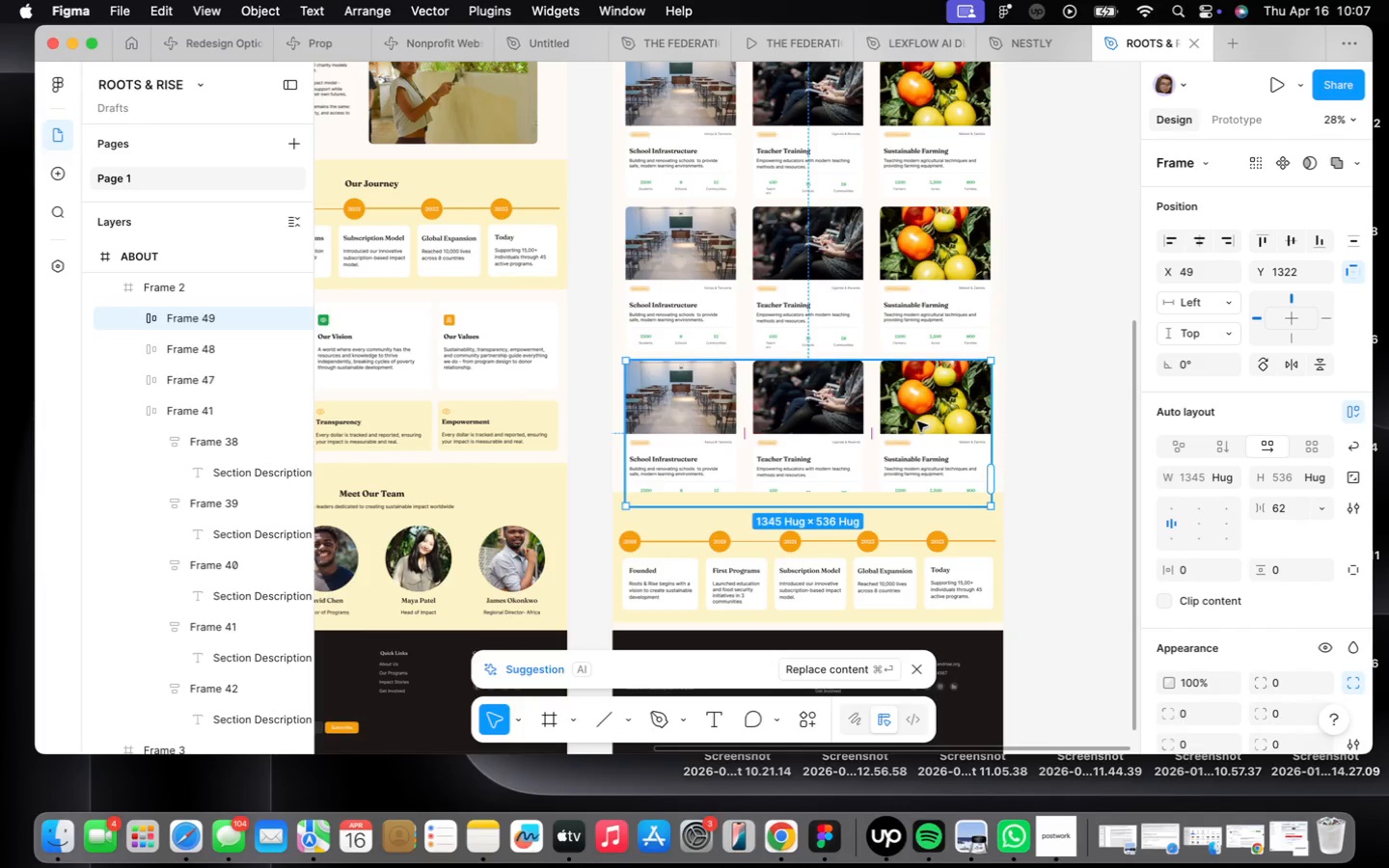 
key(ArrowRight)
 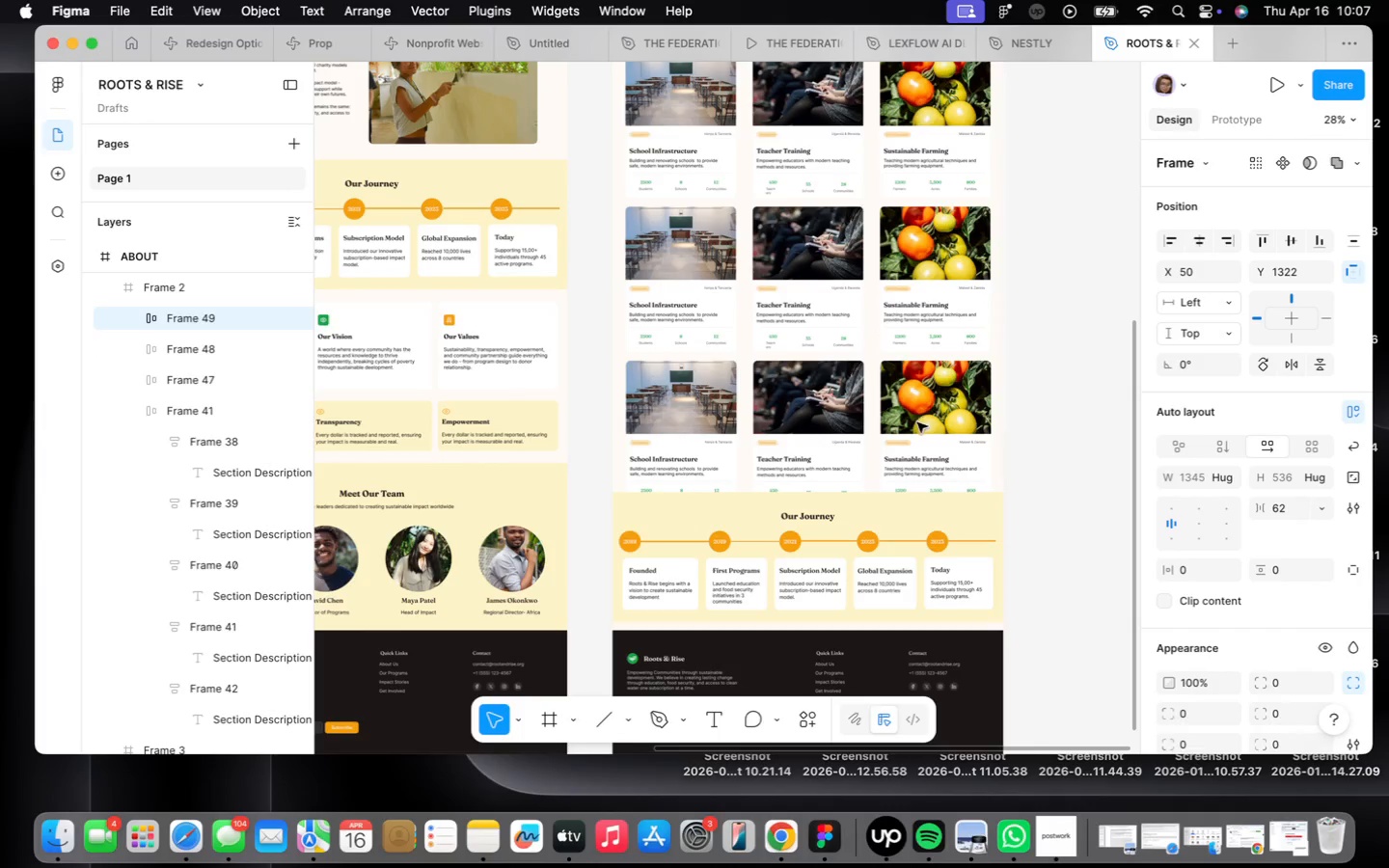 
hold_key(key=OptionLeft, duration=2.38)
 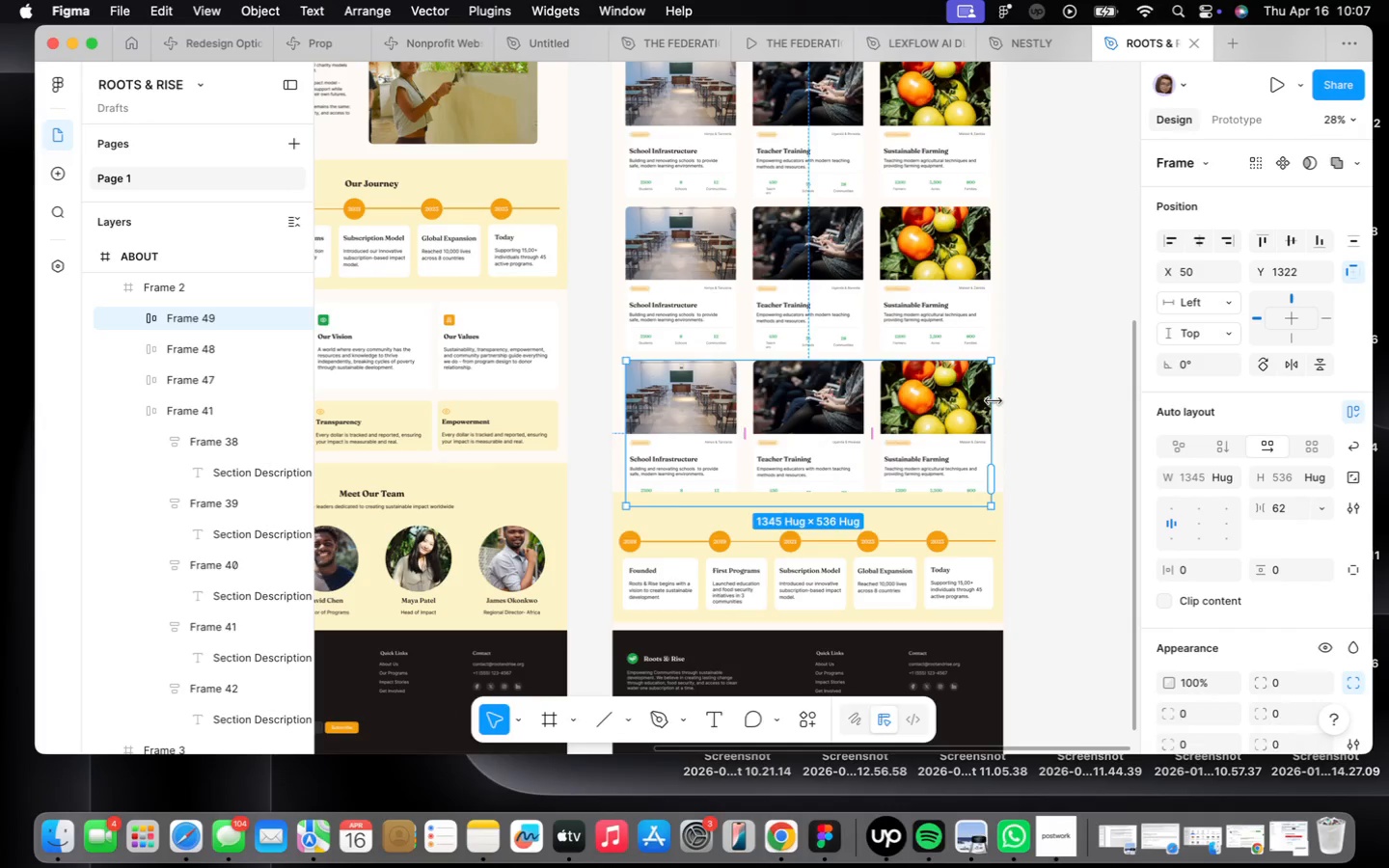 
key(ArrowLeft)
 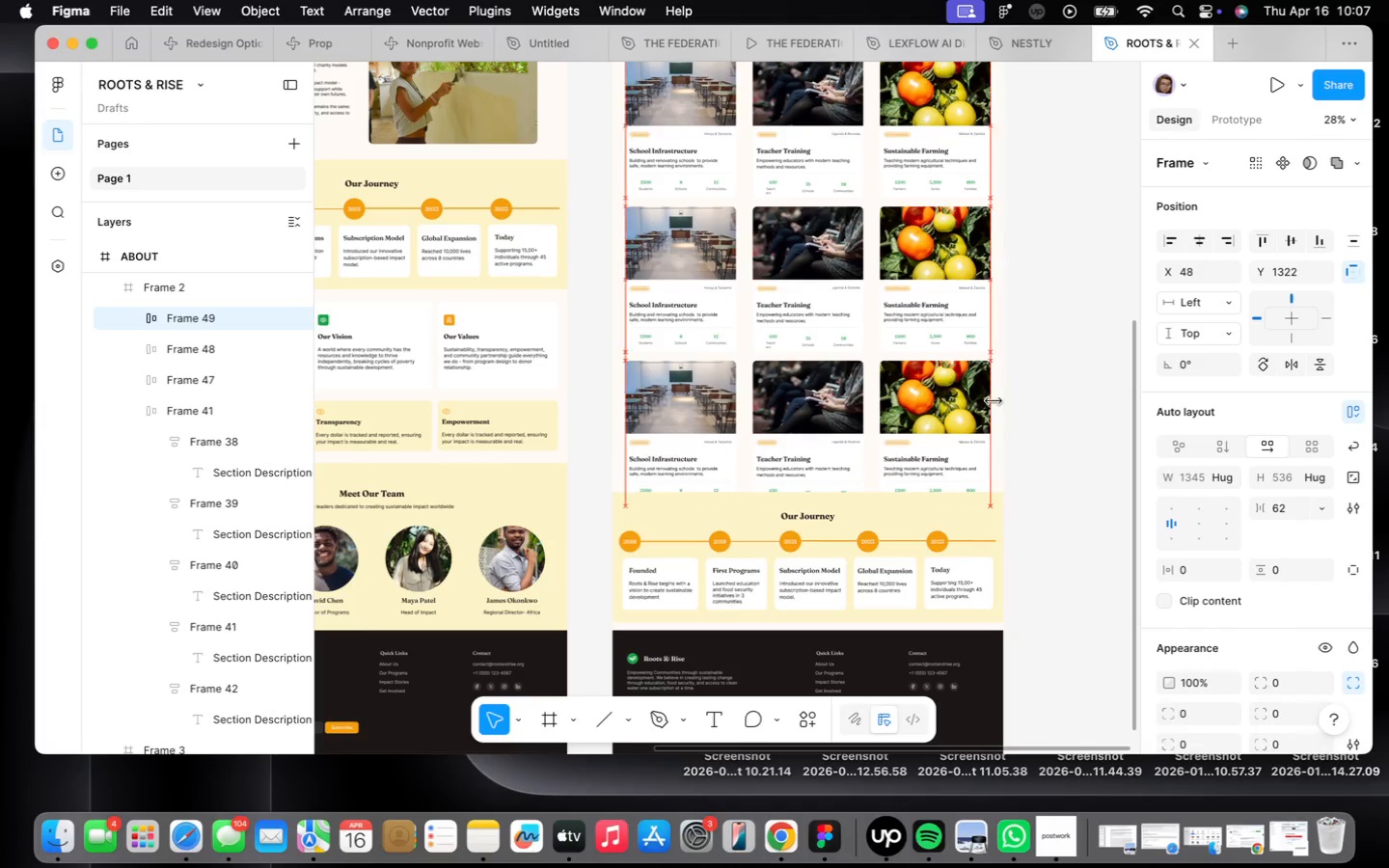 
key(ArrowLeft)
 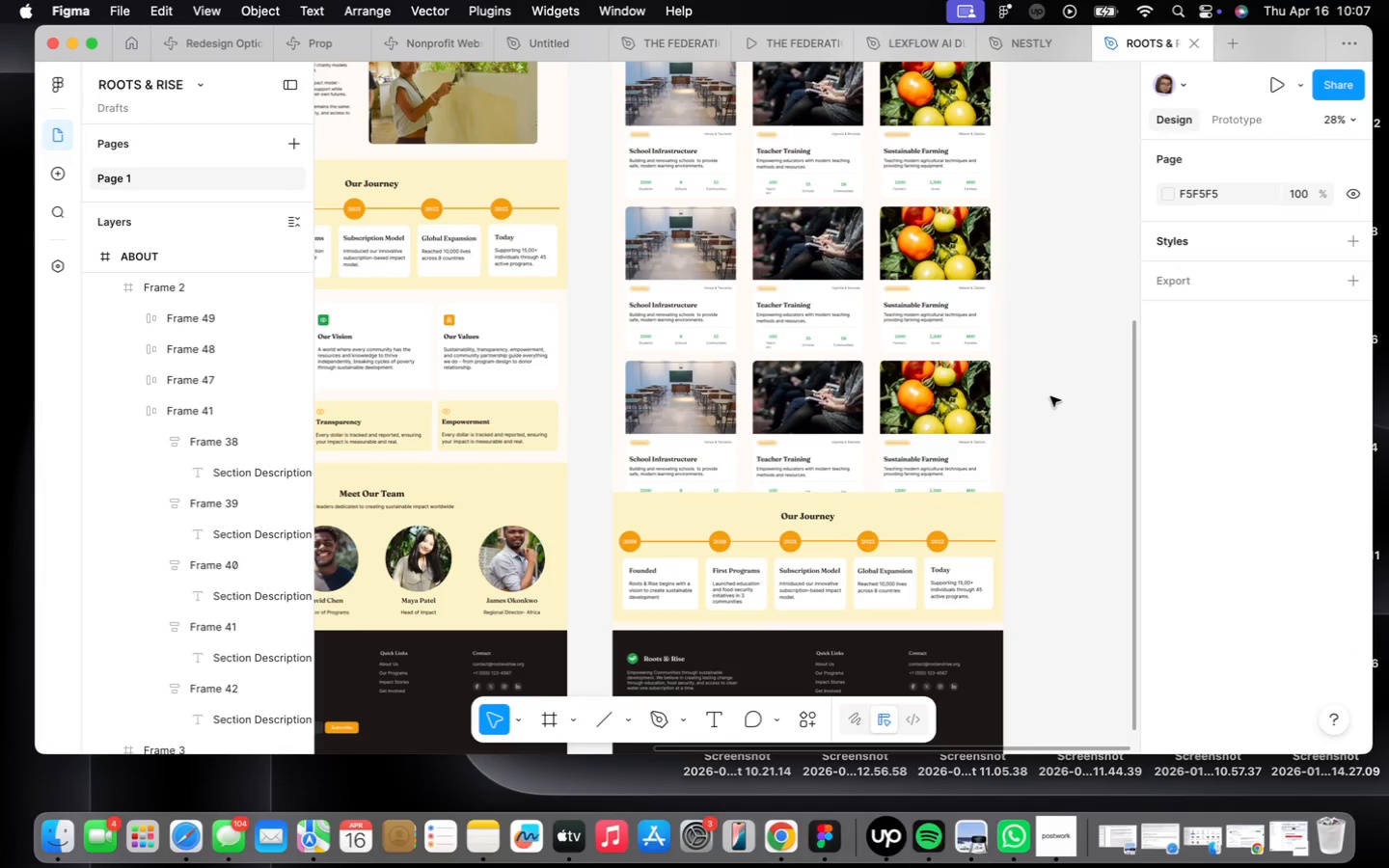 
left_click([927, 531])
 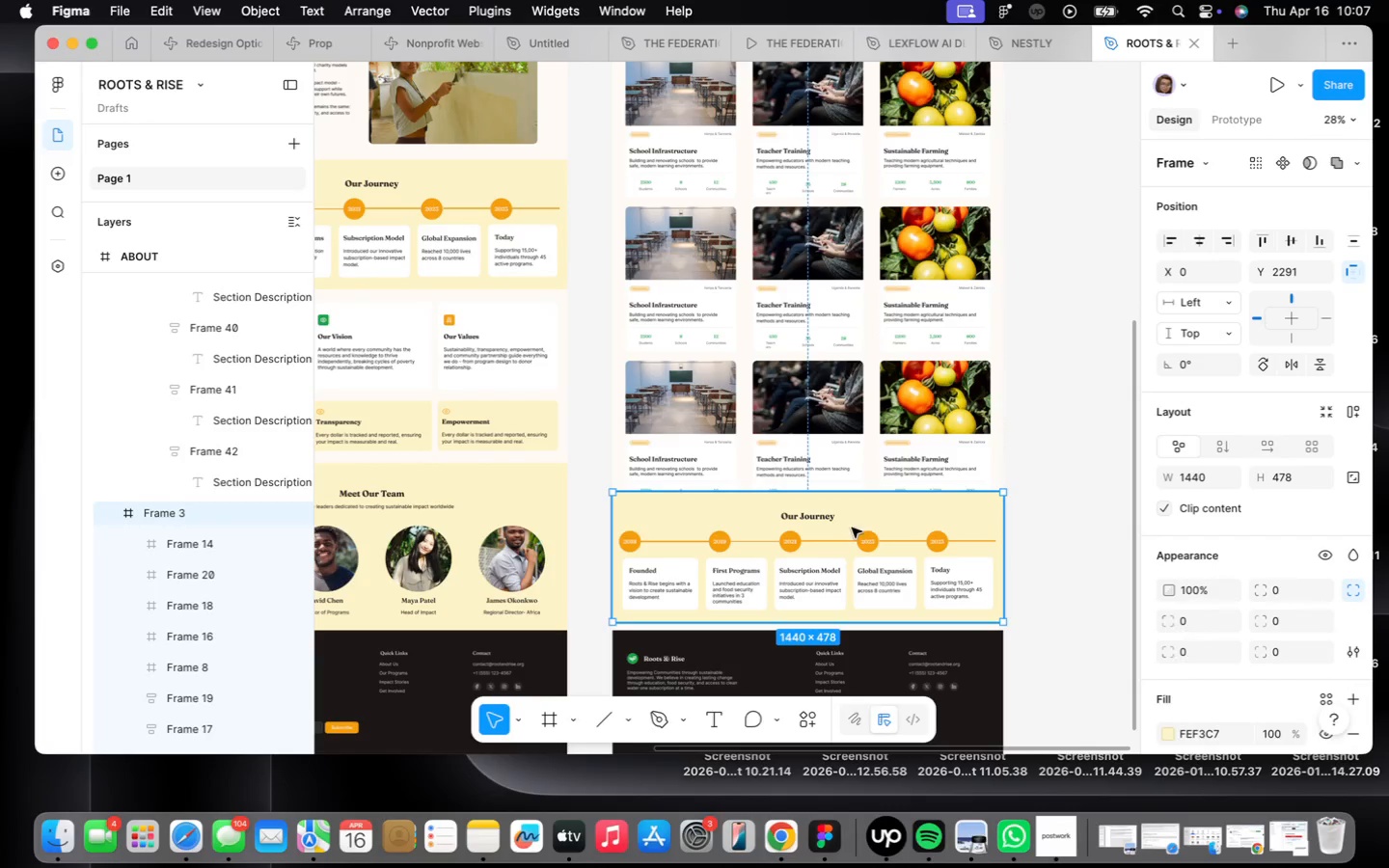 
left_click_drag(start_coordinate=[842, 530], to_coordinate=[846, 563])
 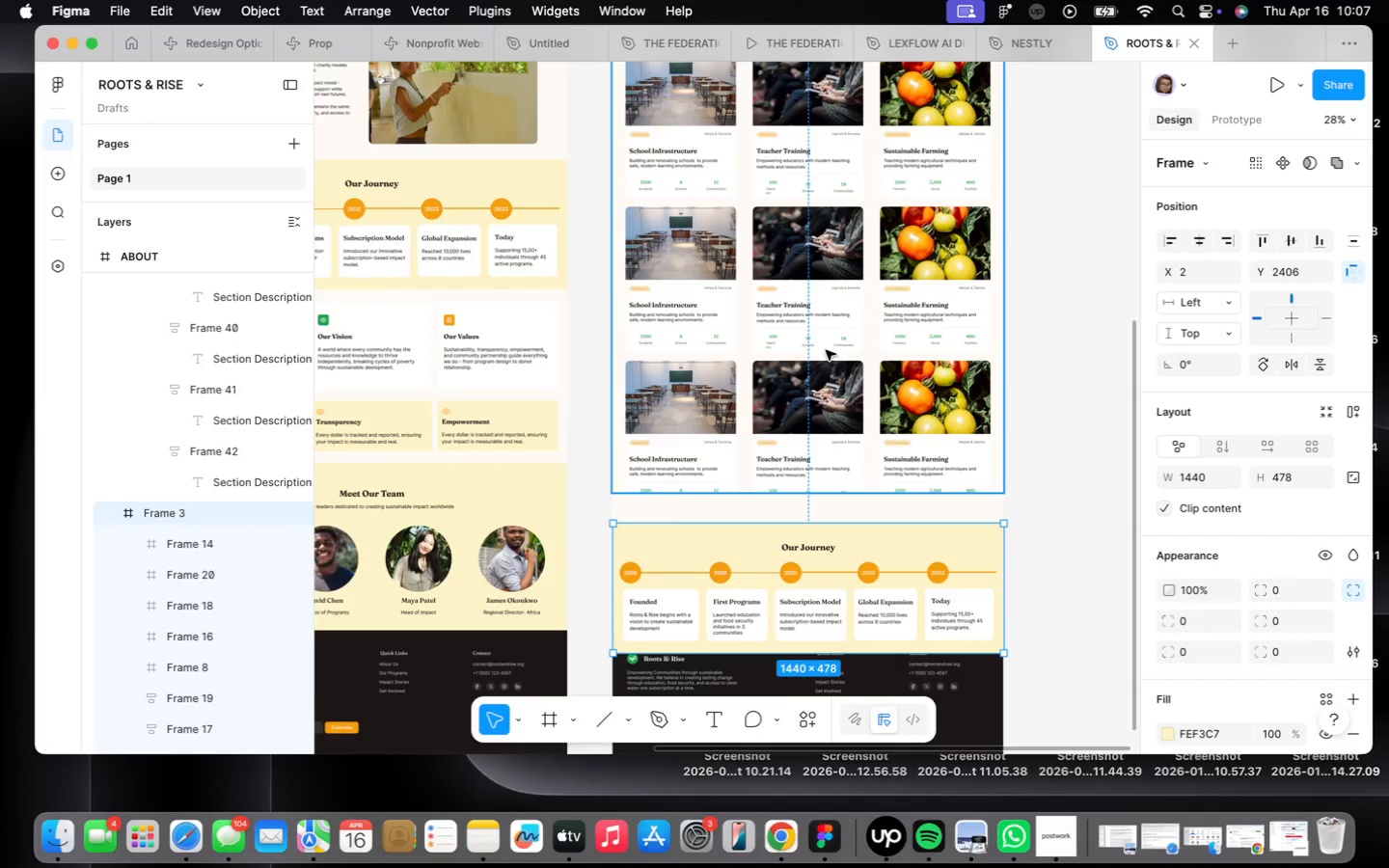 
scroll: coordinate [579, 415], scroll_direction: up, amount: 26.0
 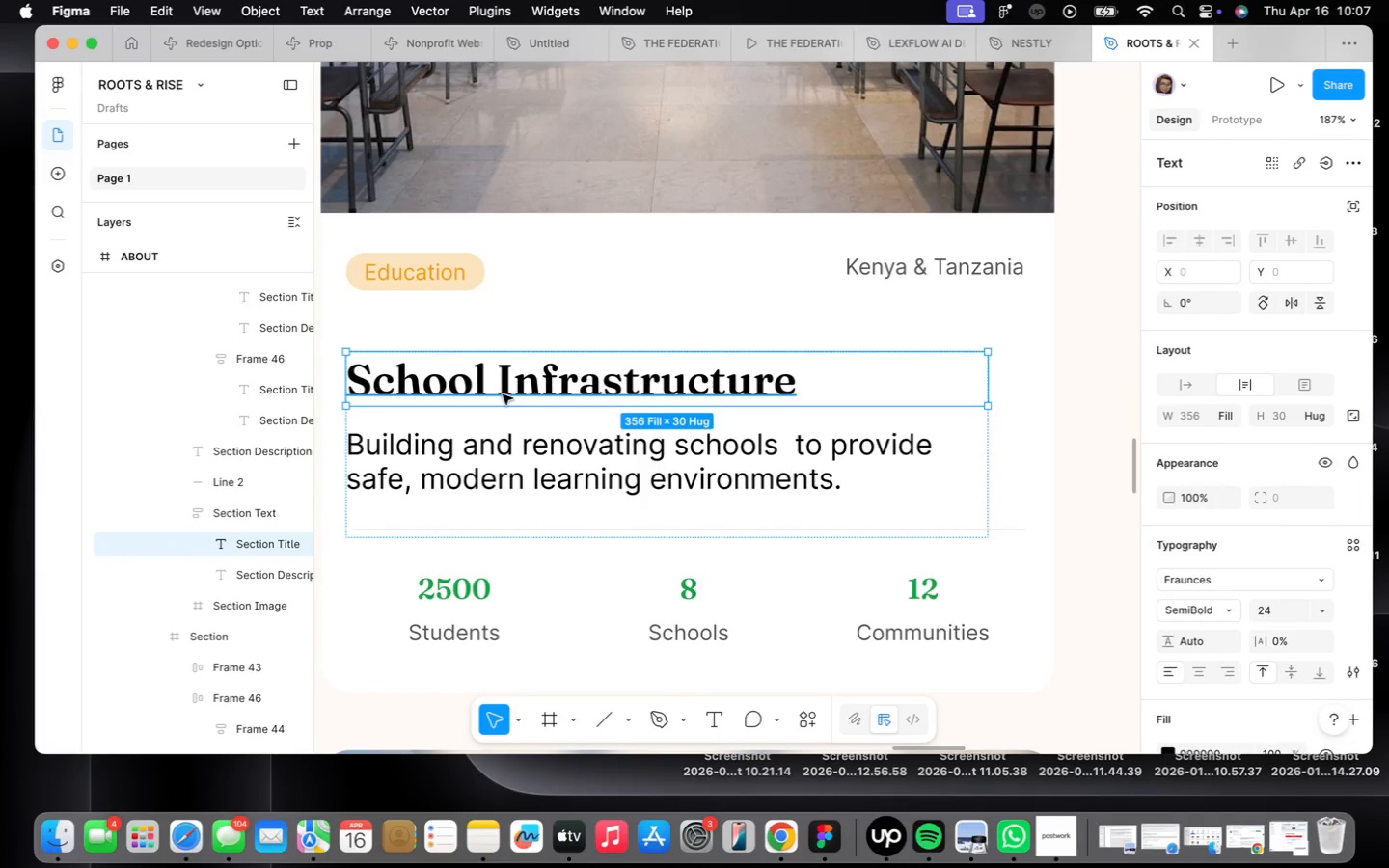 
wait(5.09)
 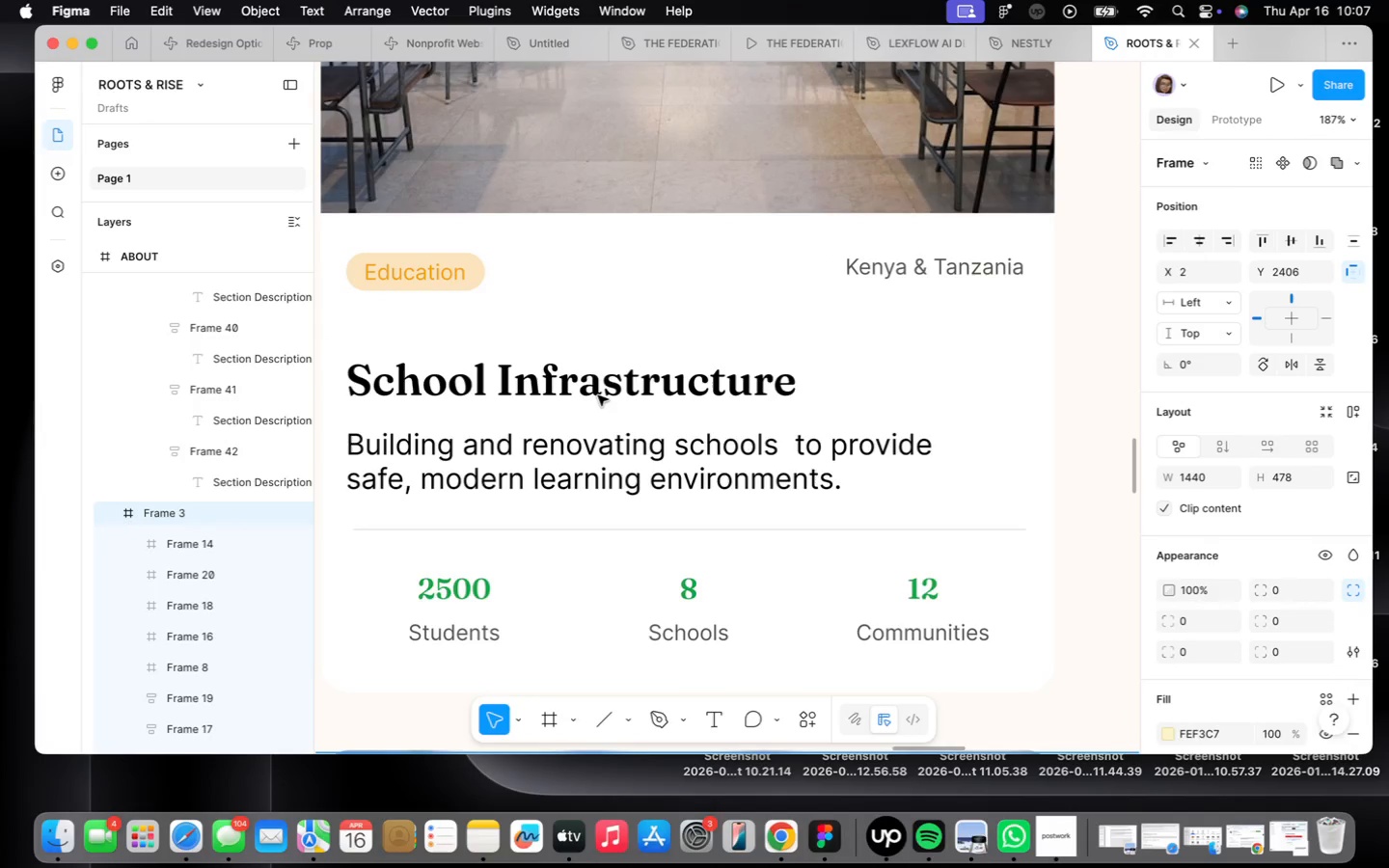 
double_click([882, 281])
 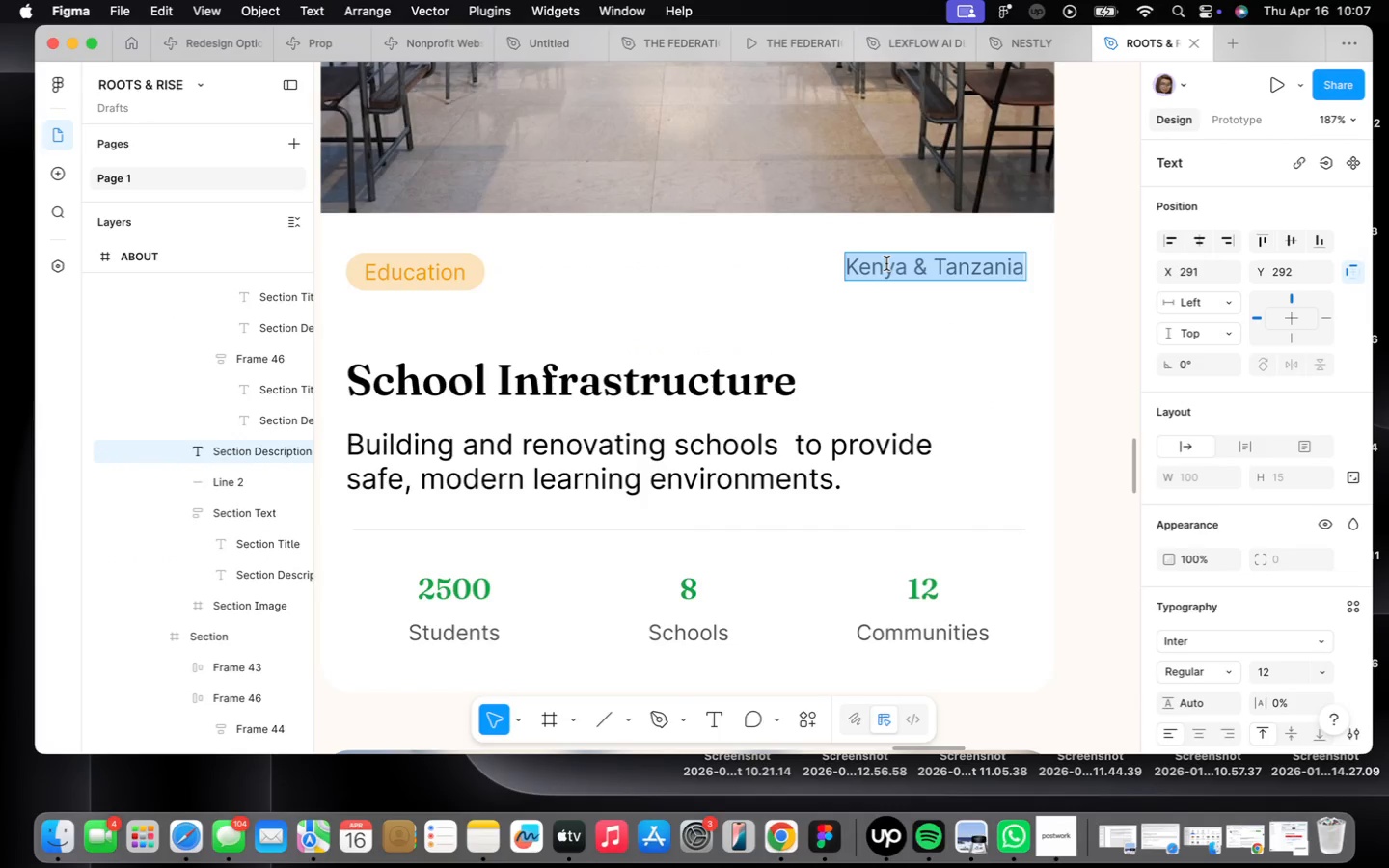 
type(Ghana & Nigeria)
 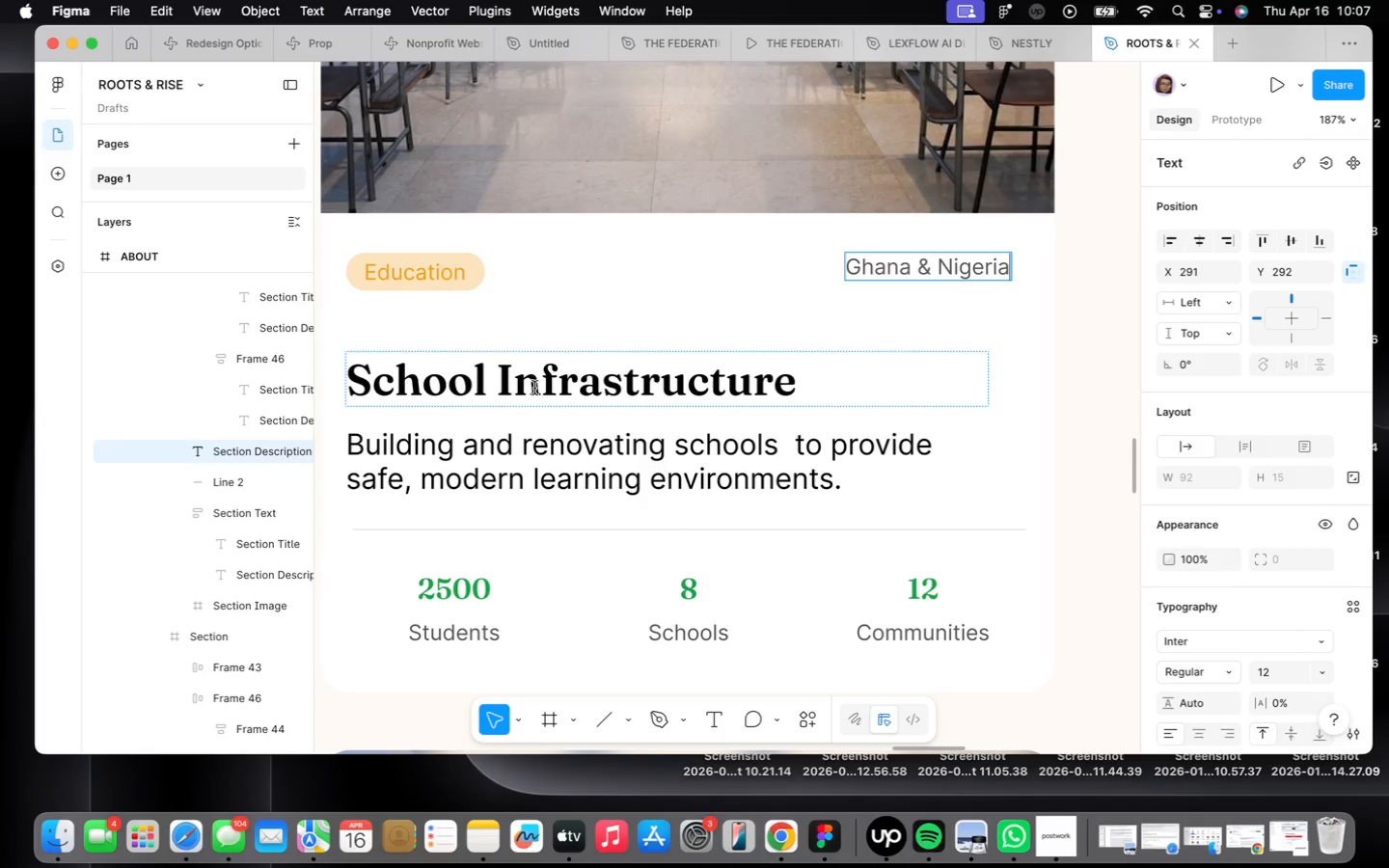 
double_click([537, 387])
 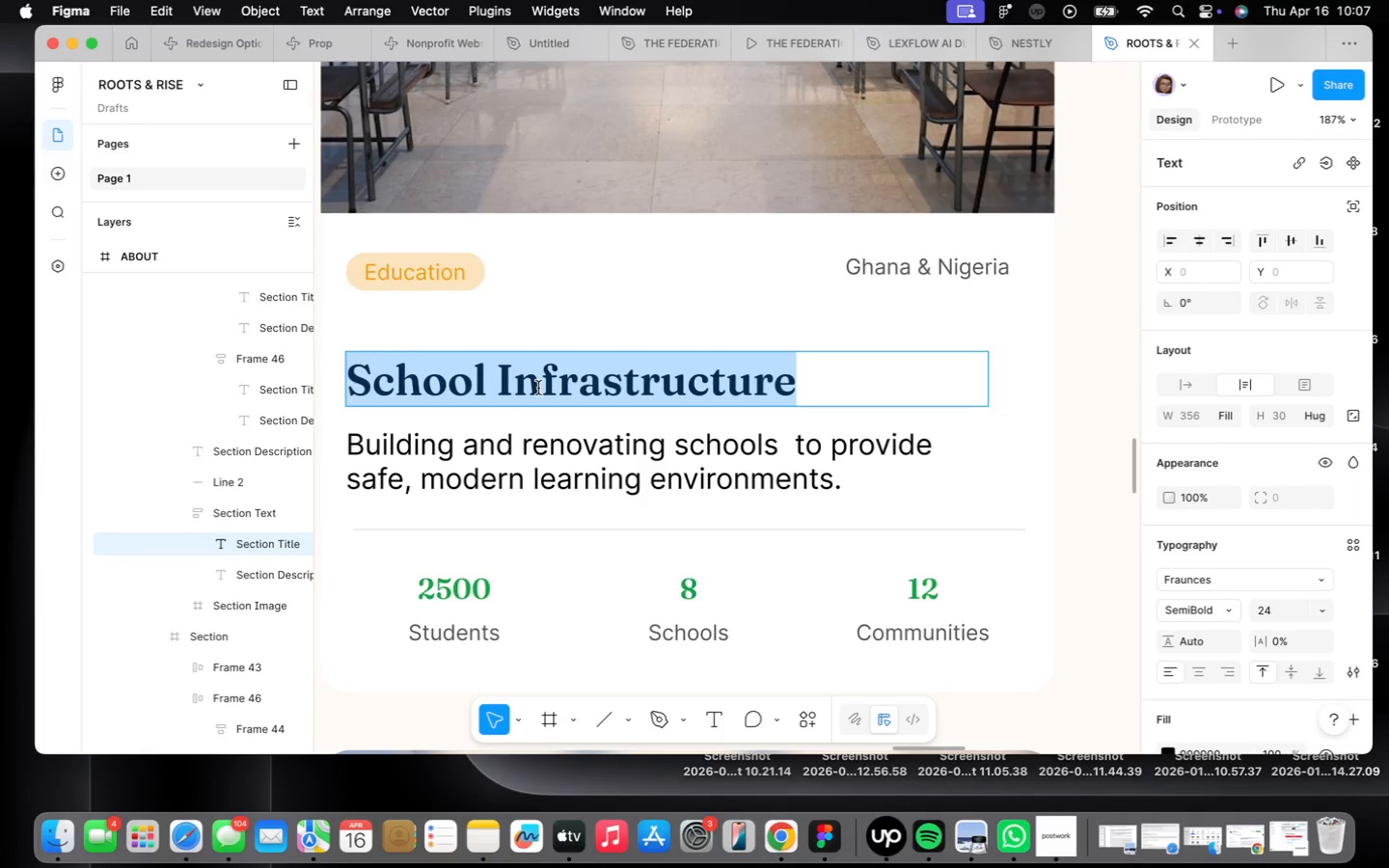 
type(Community Gardens)
 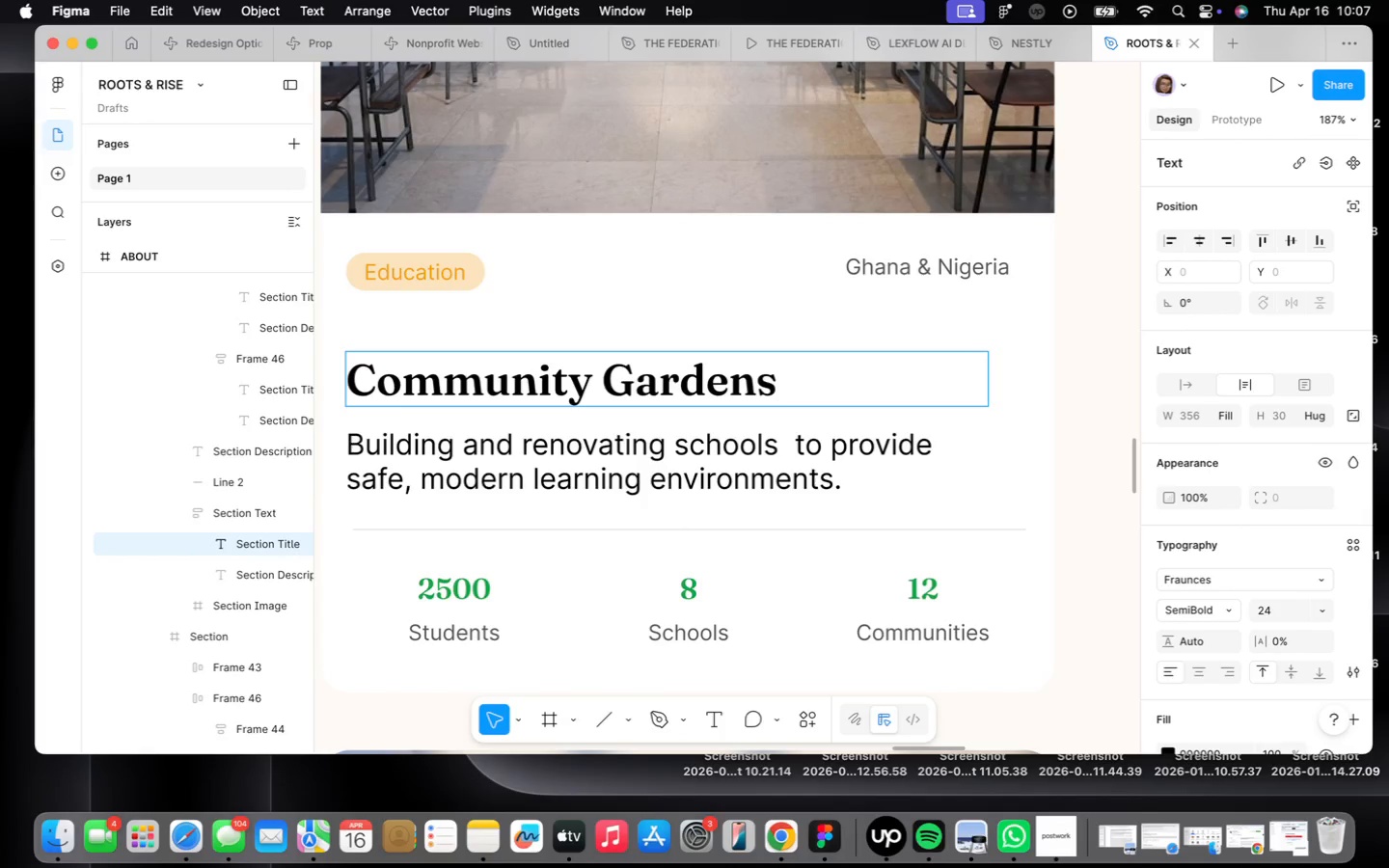 
wait(8.61)
 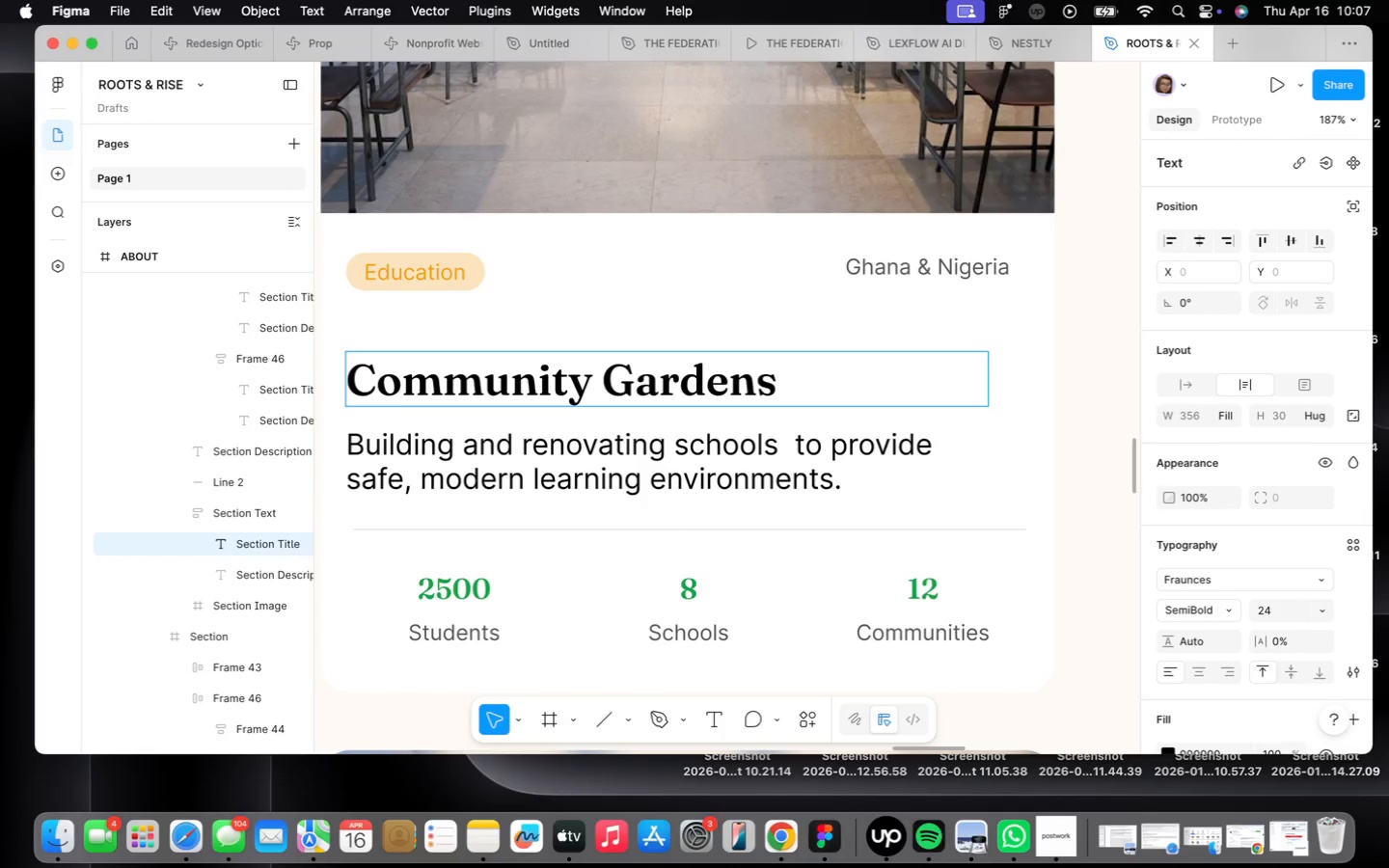 
double_click([566, 448])
 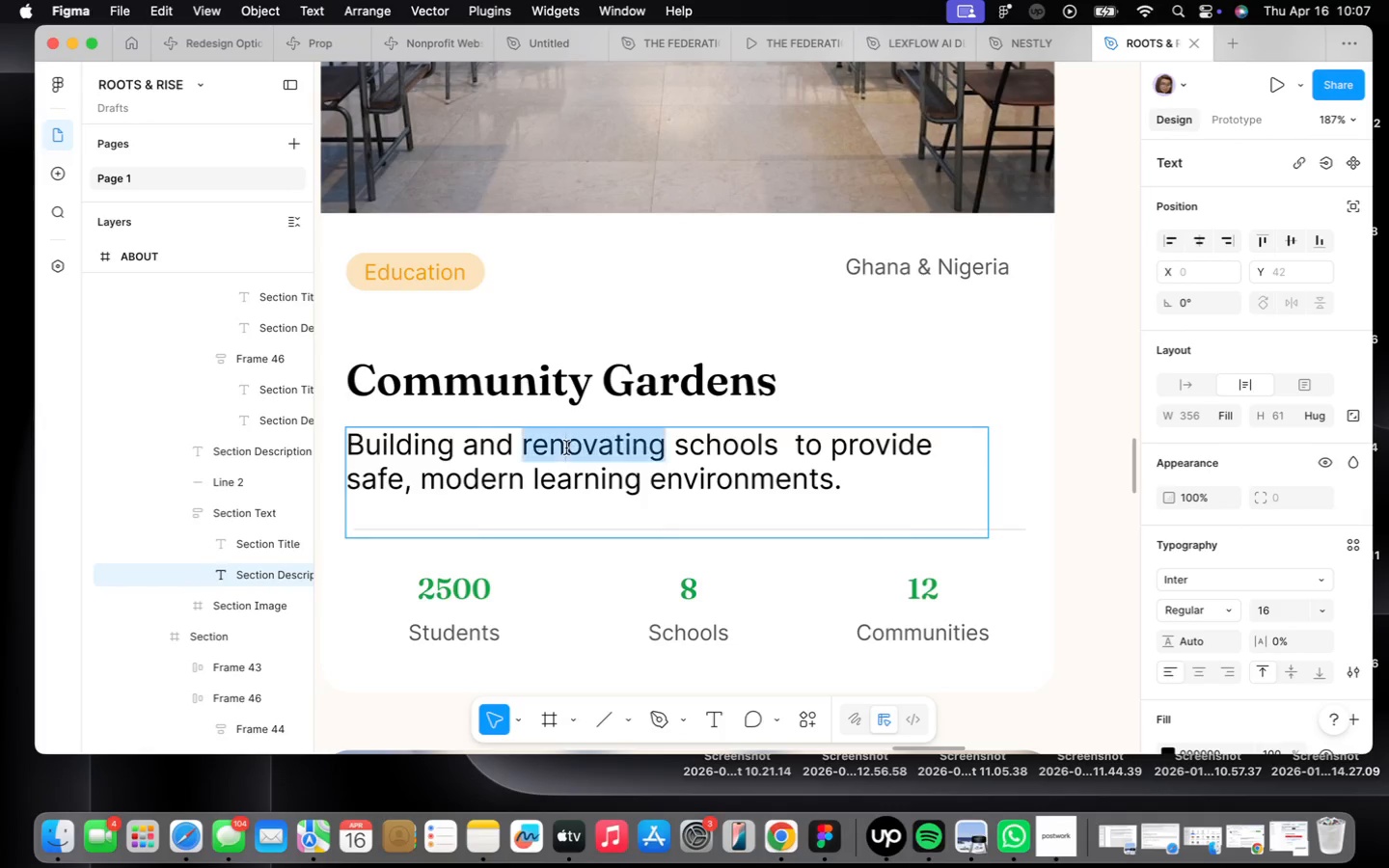 
triple_click([566, 448])
 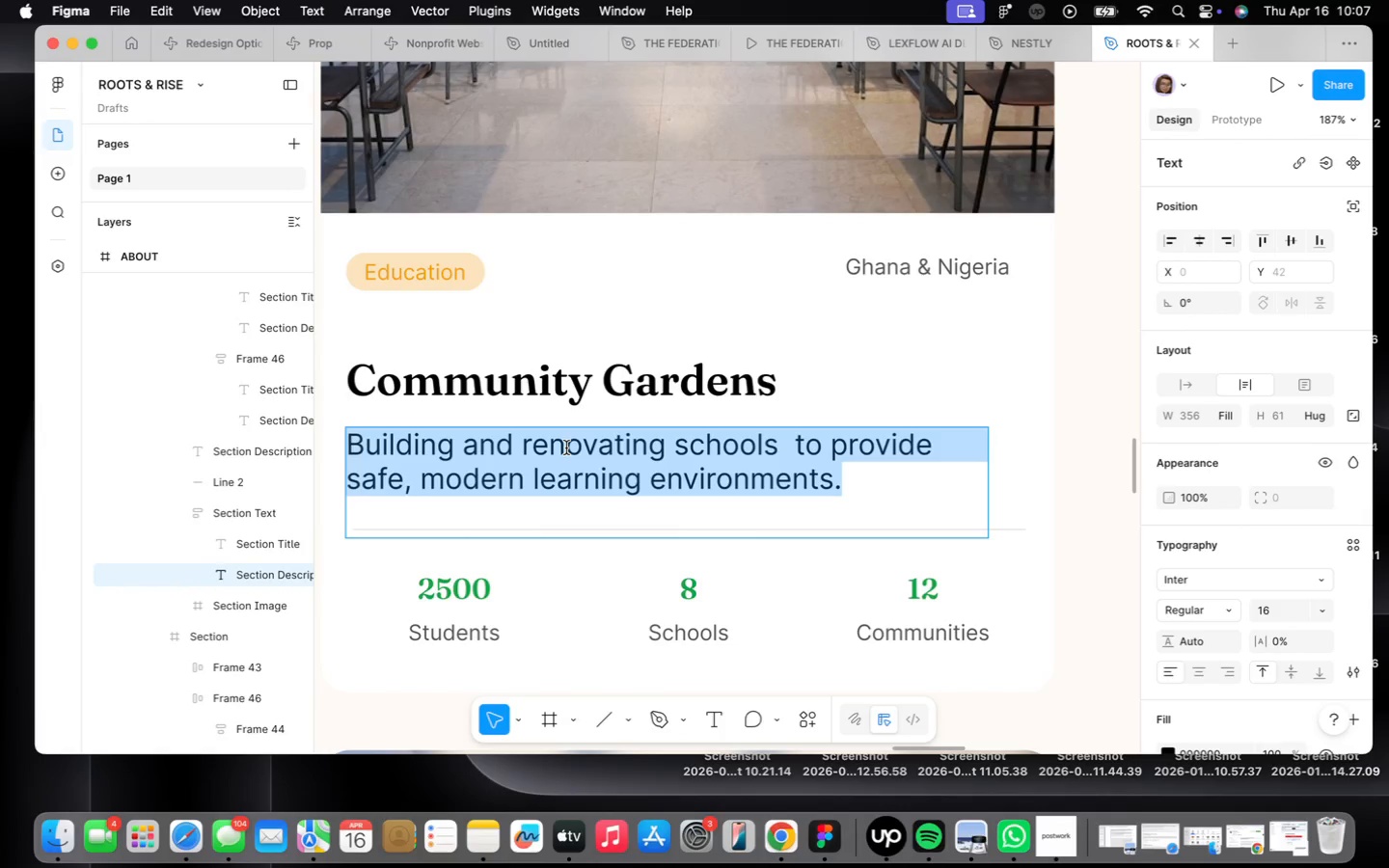 
type(Establishing community-managed gardens for fresh produce and nutrition)
 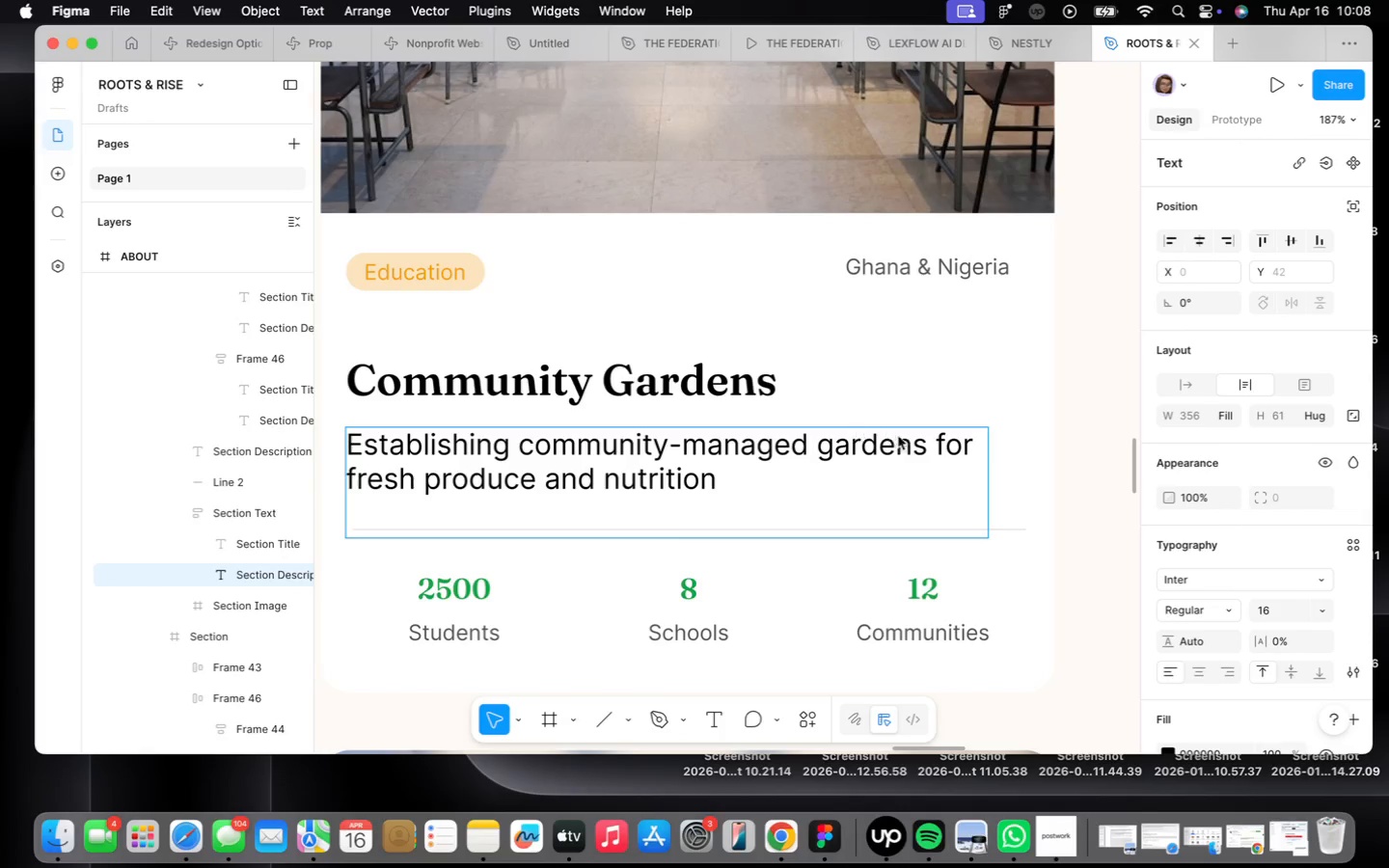 
left_click([960, 455])
 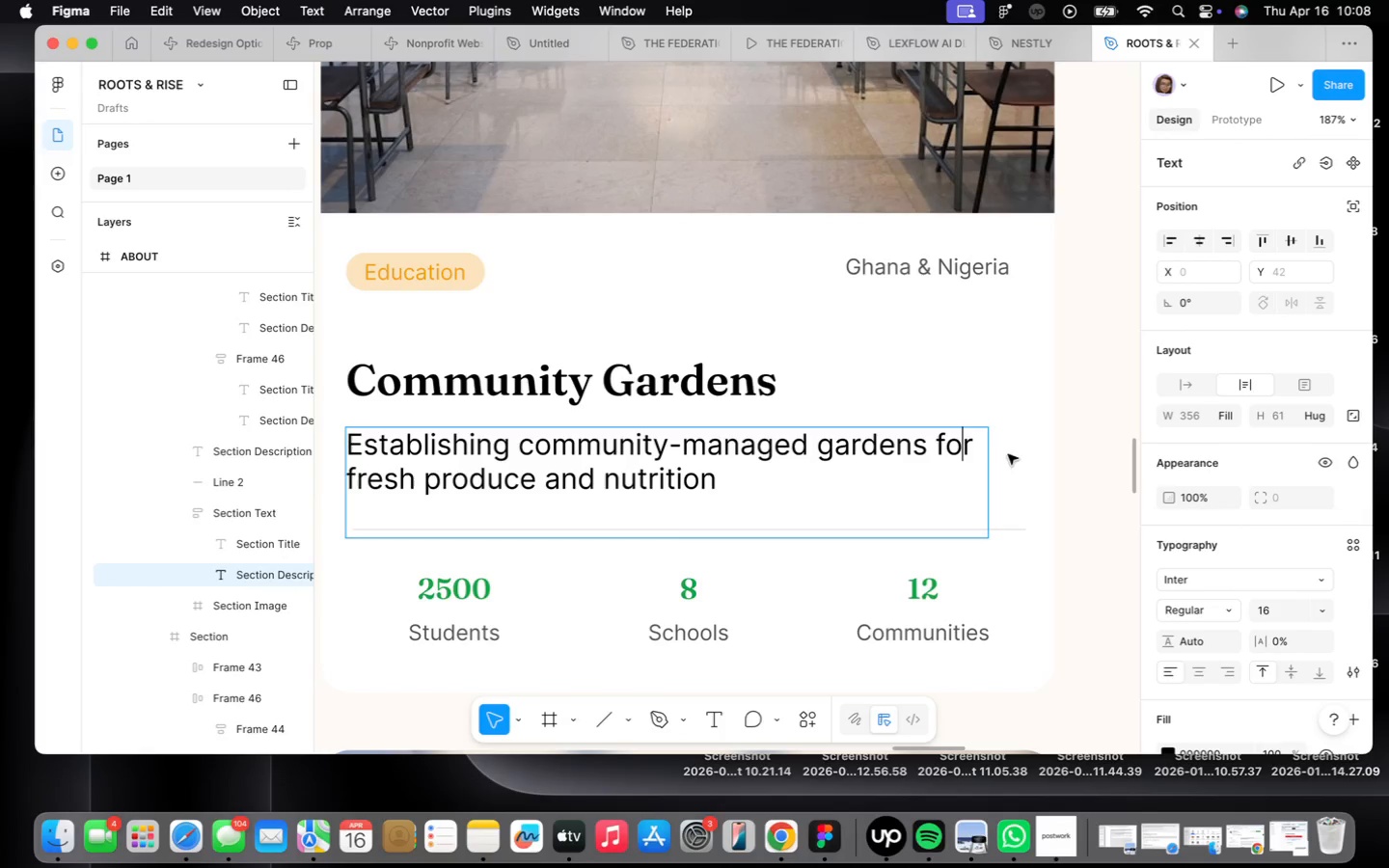 
left_click([1029, 461])
 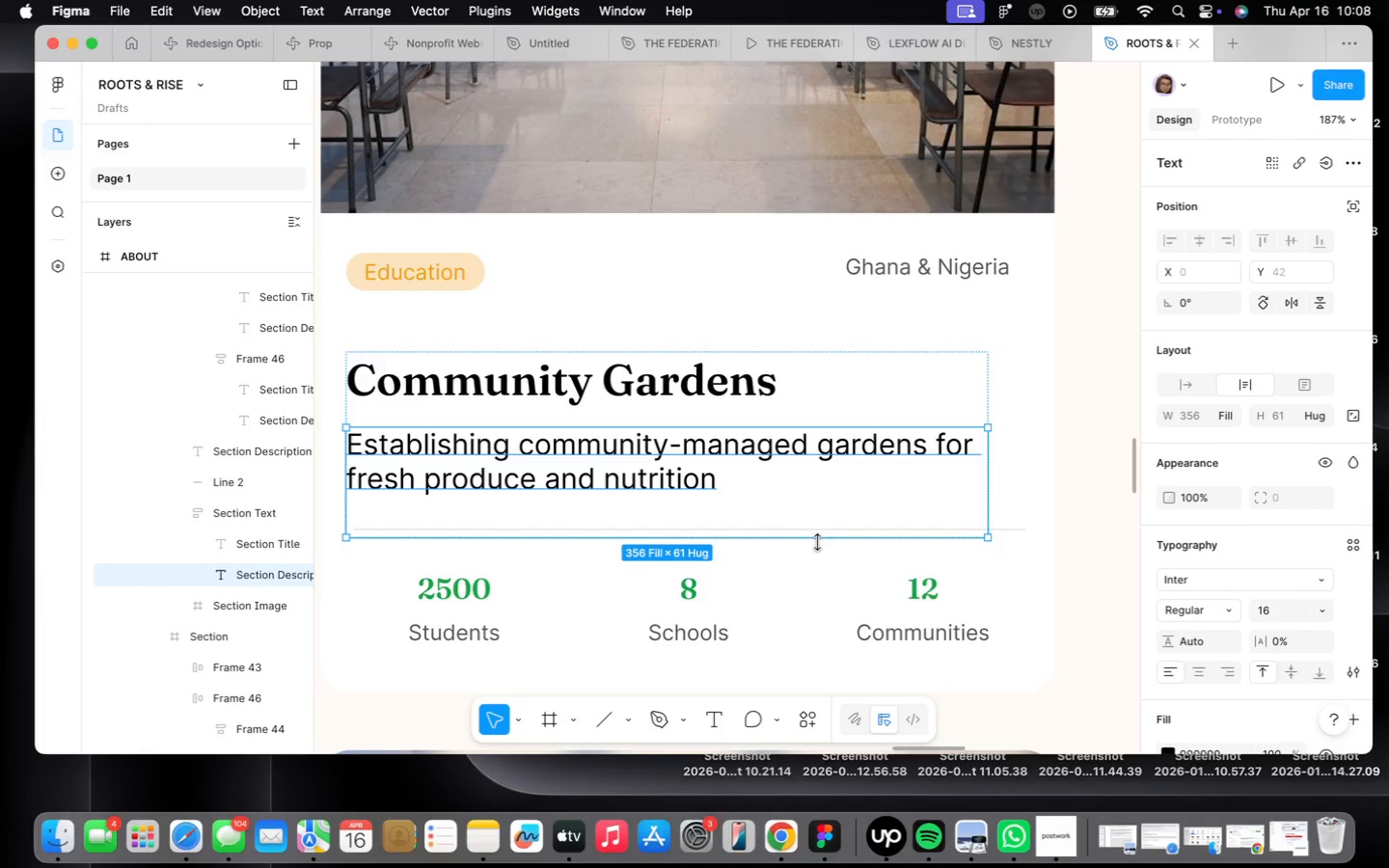 
left_click_drag(start_coordinate=[819, 542], to_coordinate=[820, 494])
 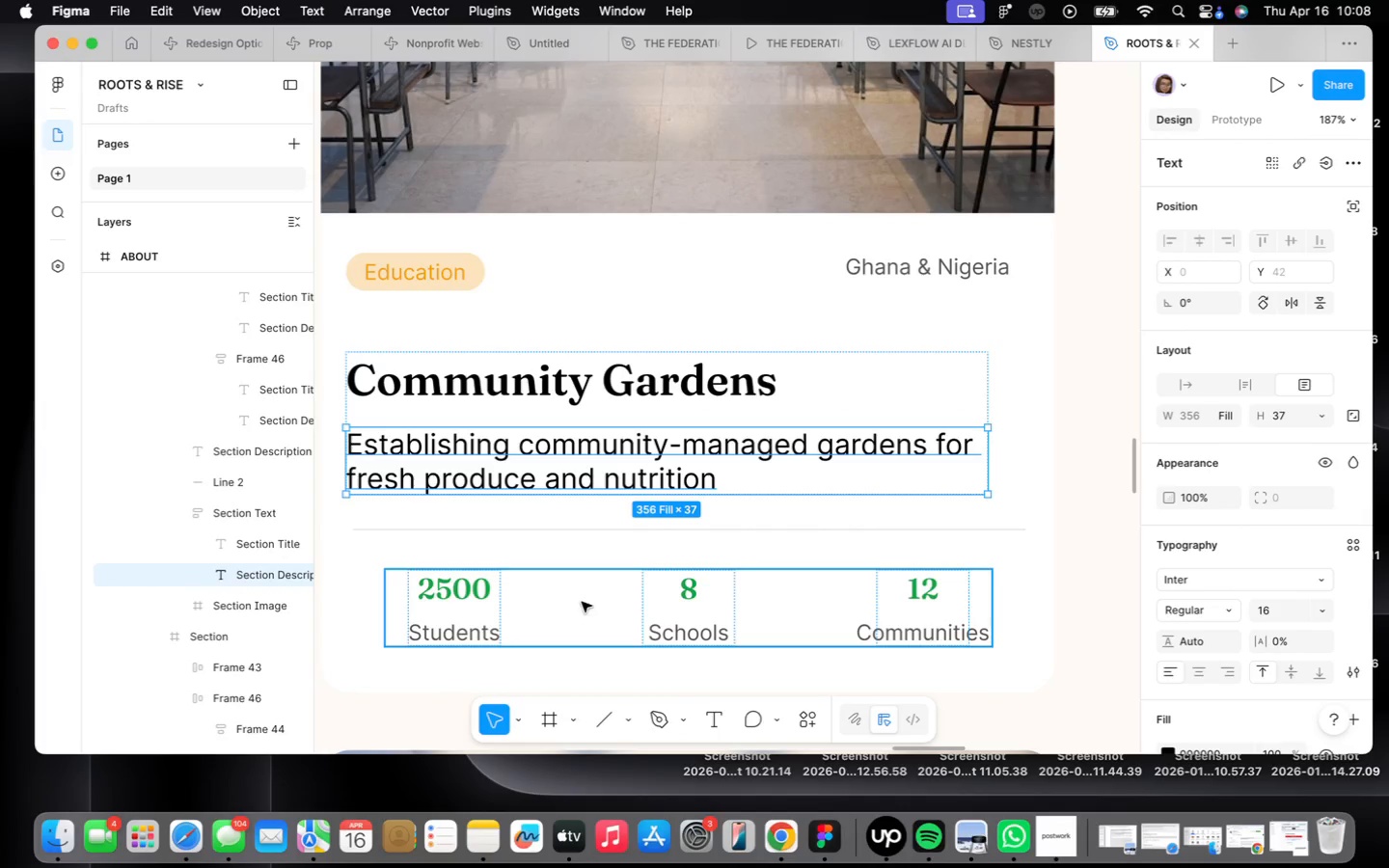 
left_click([477, 480])
 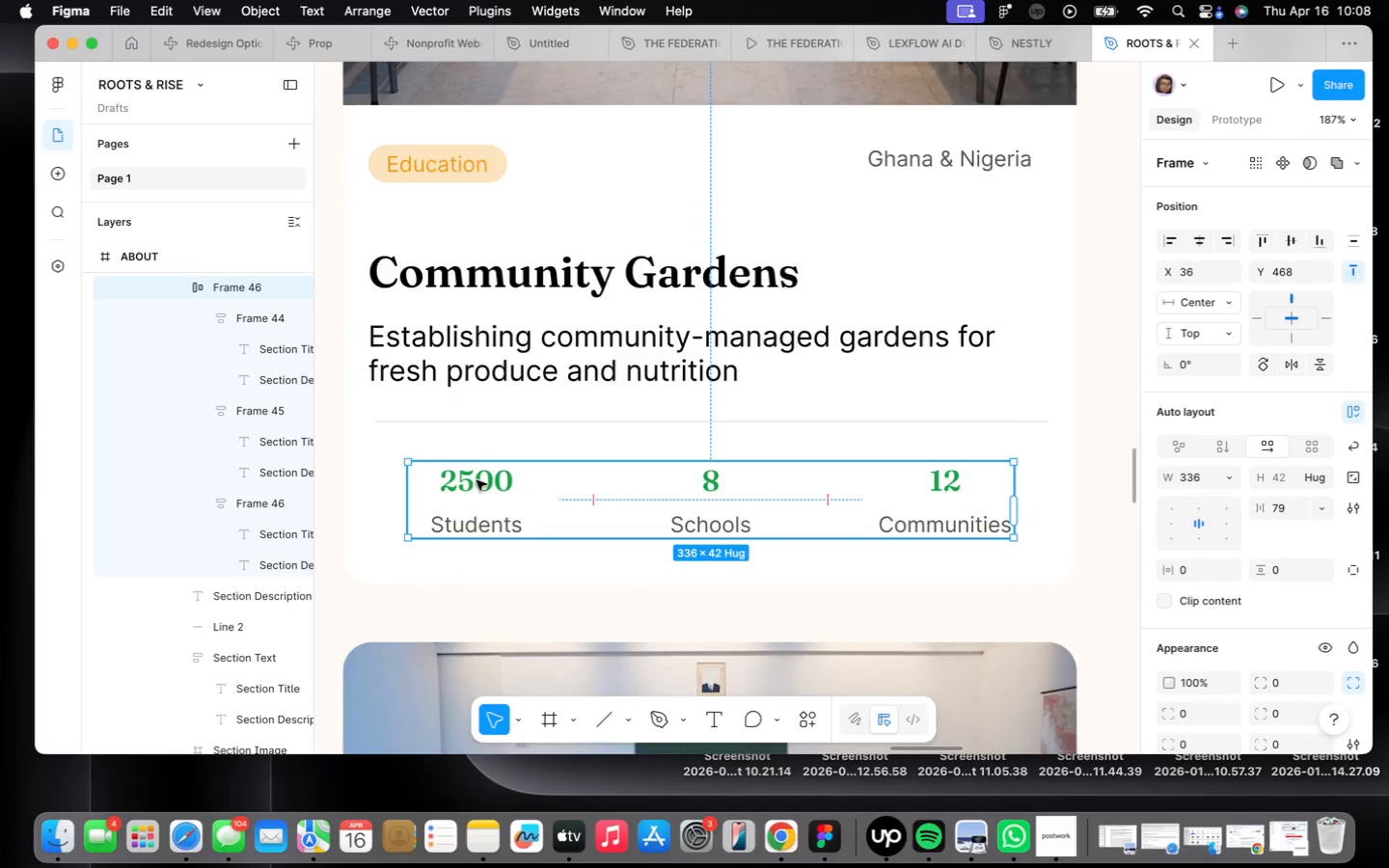 
double_click([478, 481])
 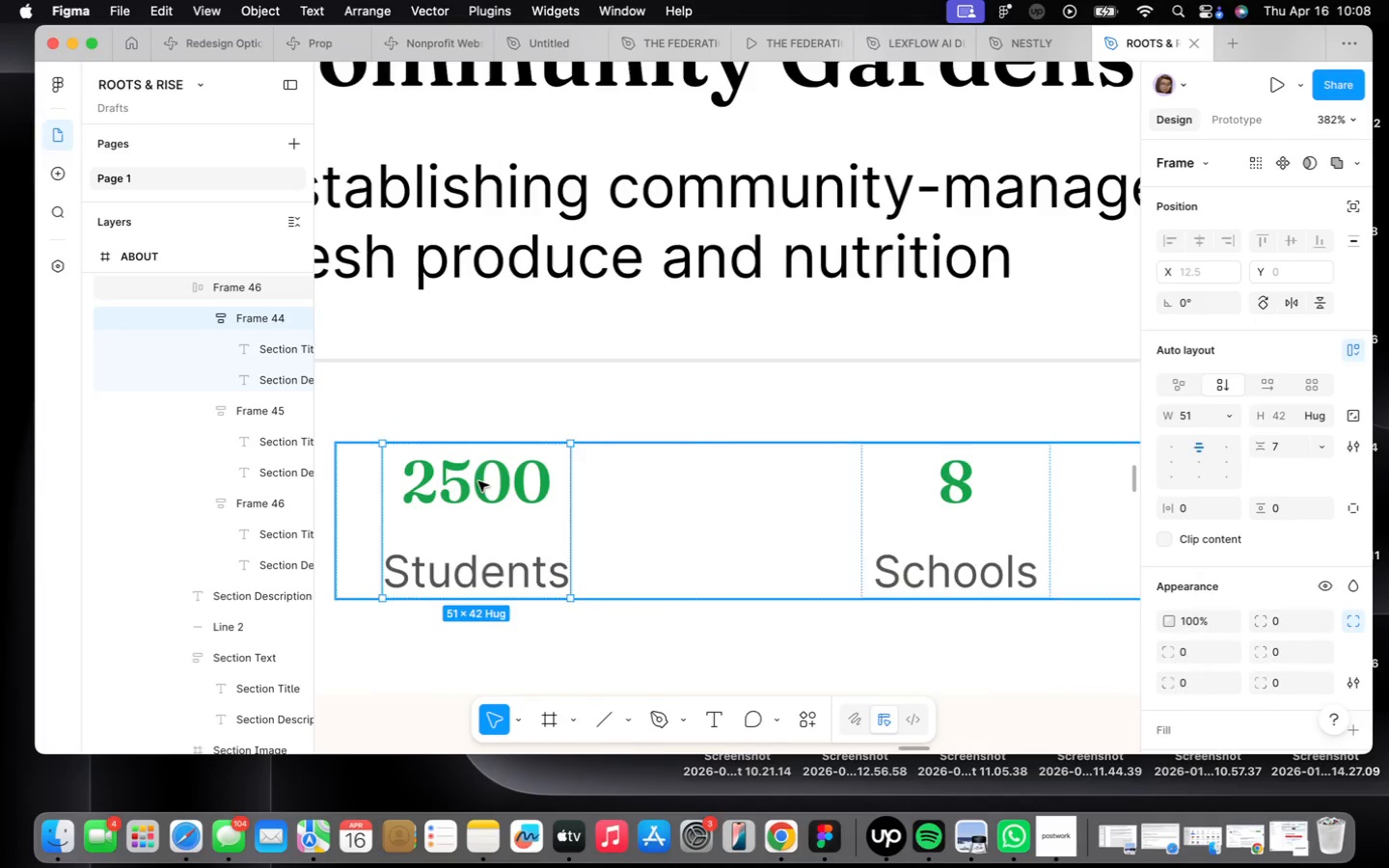 
scroll: coordinate [477, 480], scroll_direction: up, amount: 9.0
 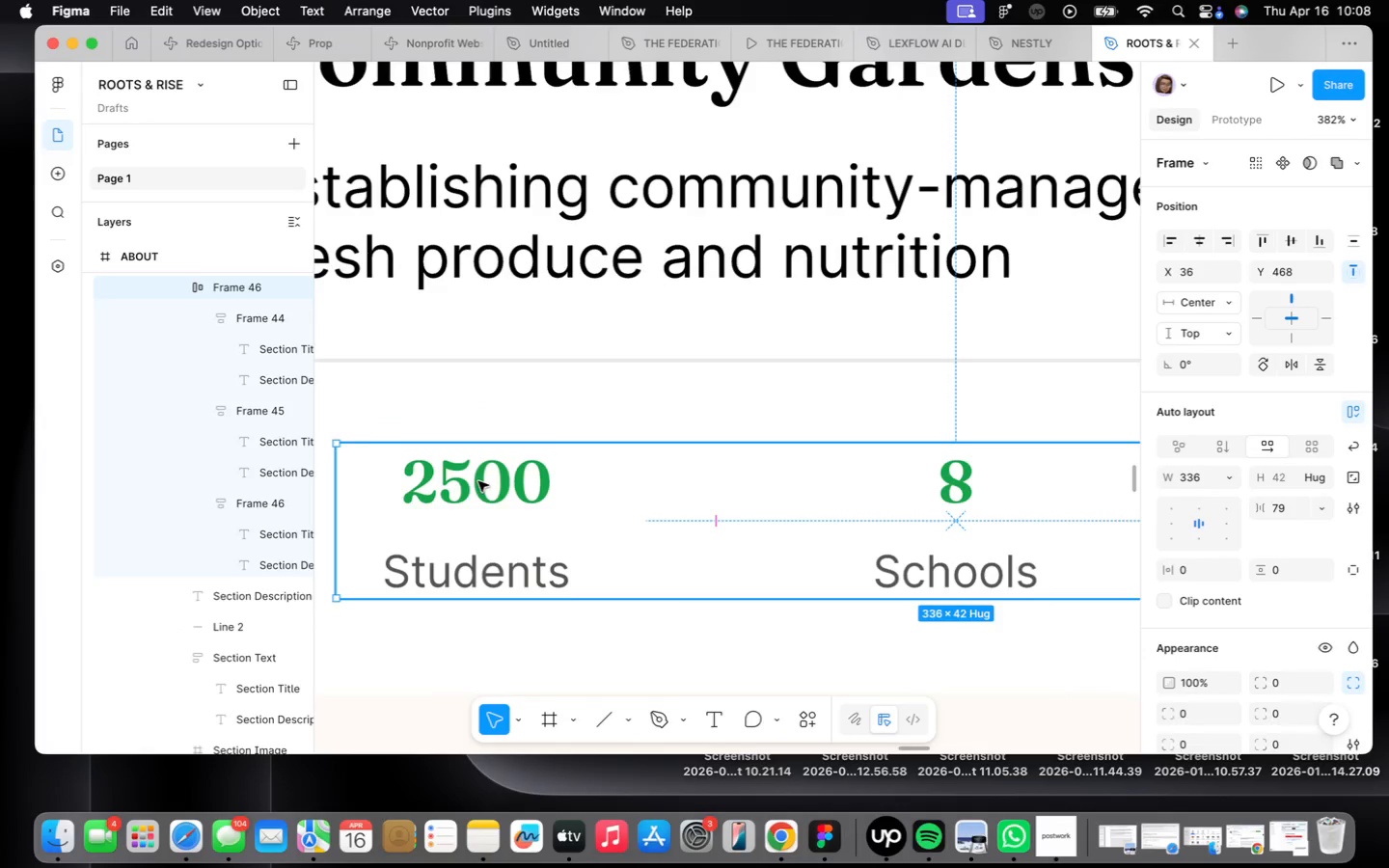 
triple_click([478, 481])
 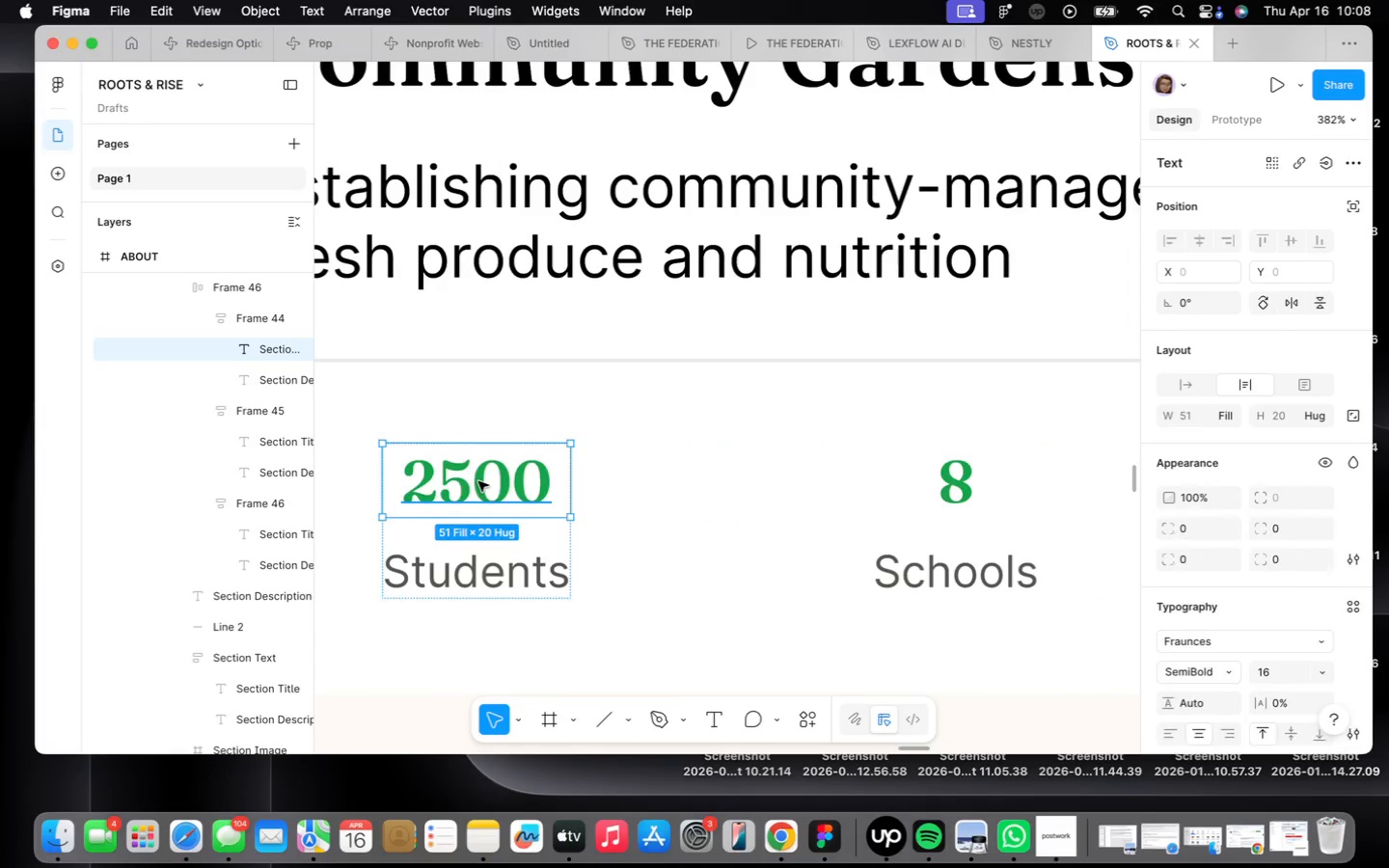 
triple_click([478, 481])
 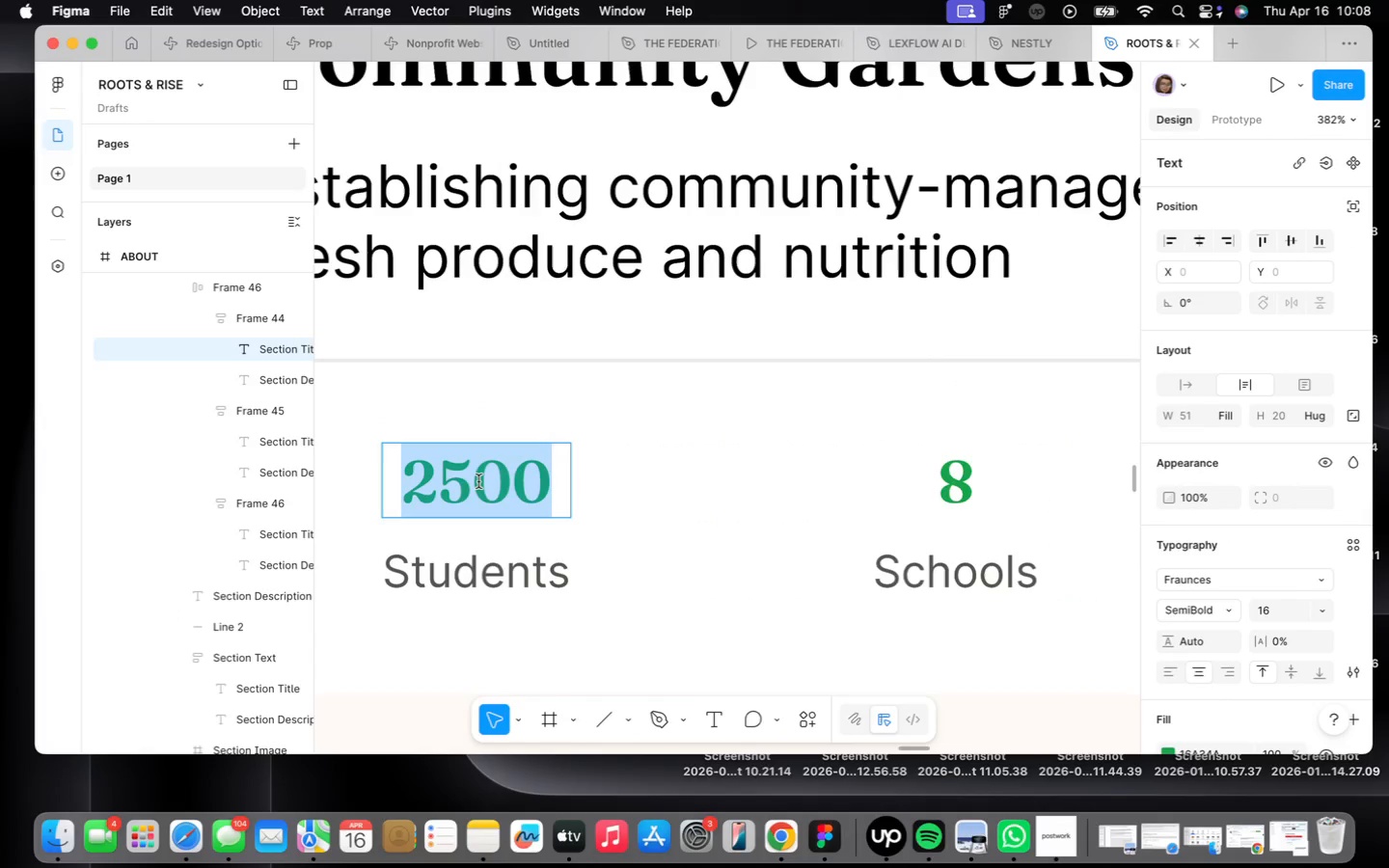 
type(45)
 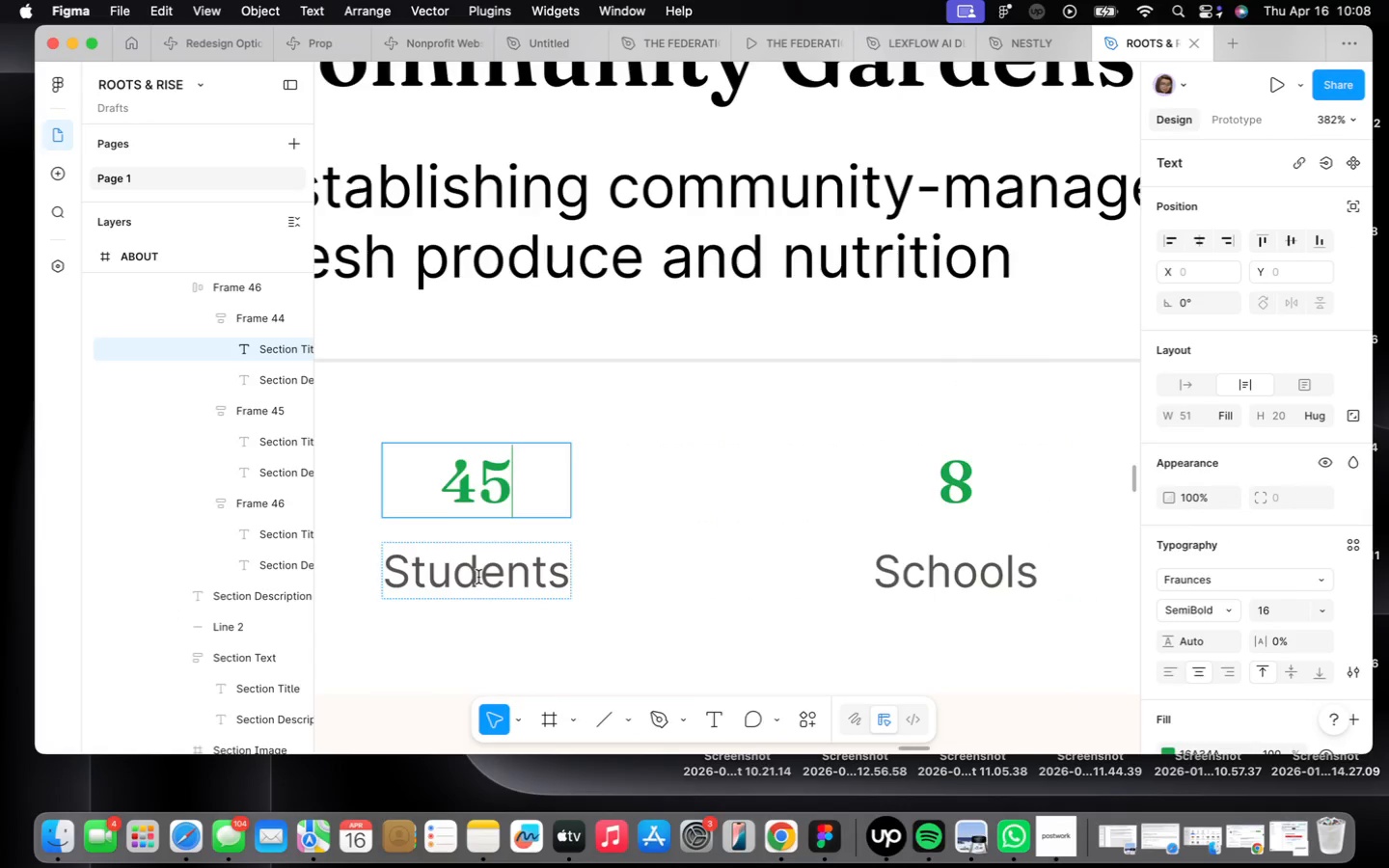 
double_click([478, 577])
 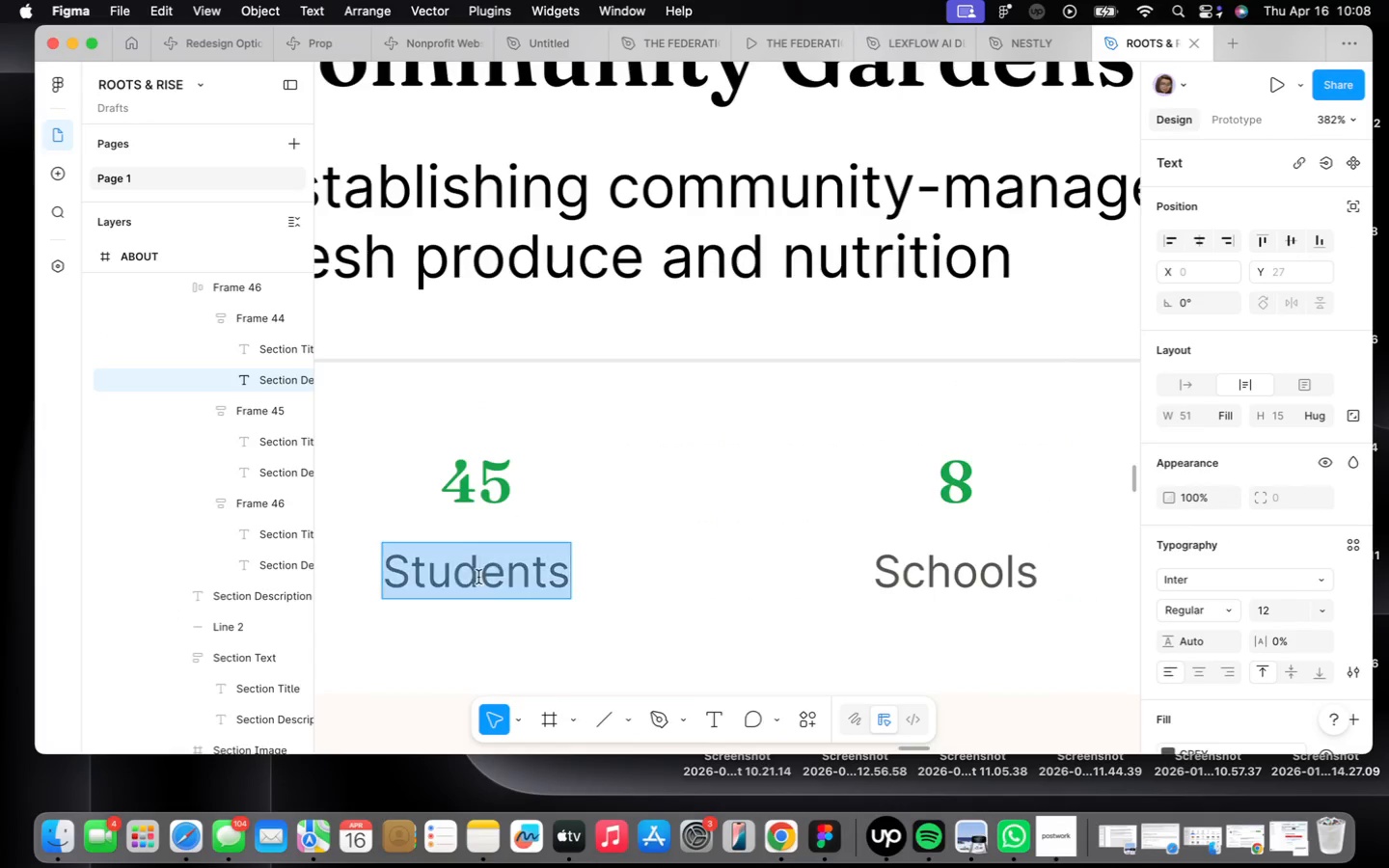 
triple_click([478, 577])
 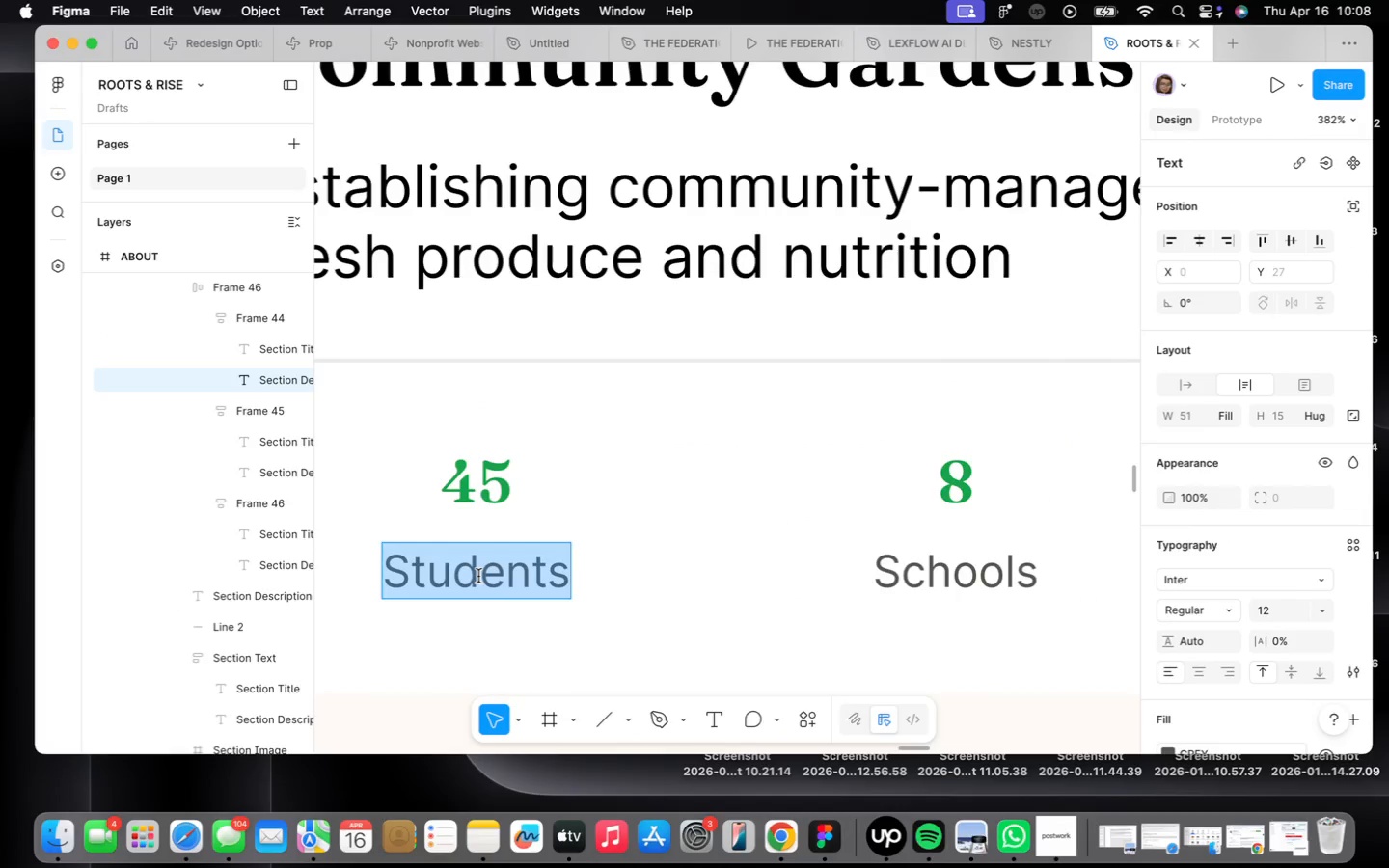 
type(Gardens)
 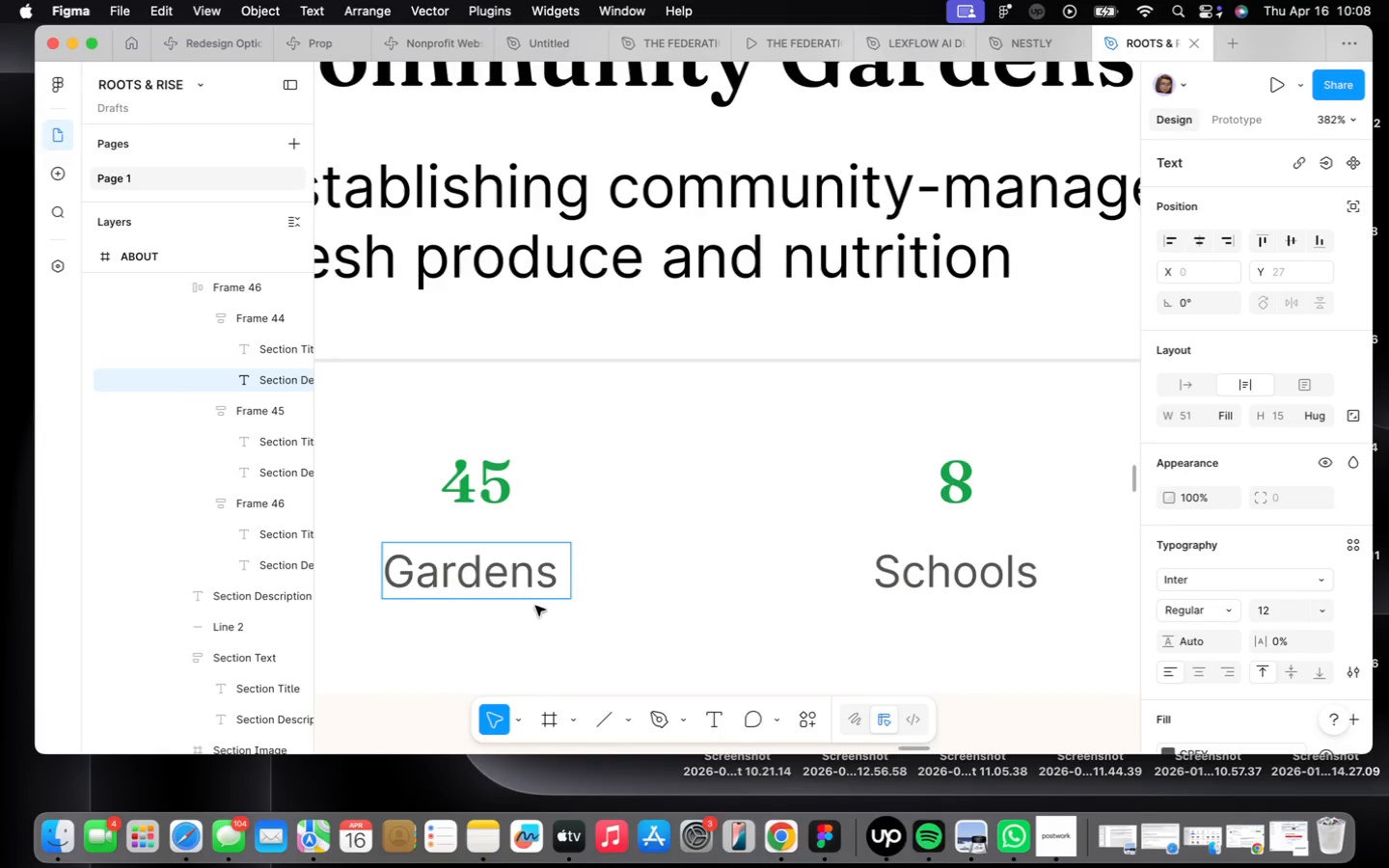 
left_click([597, 594])
 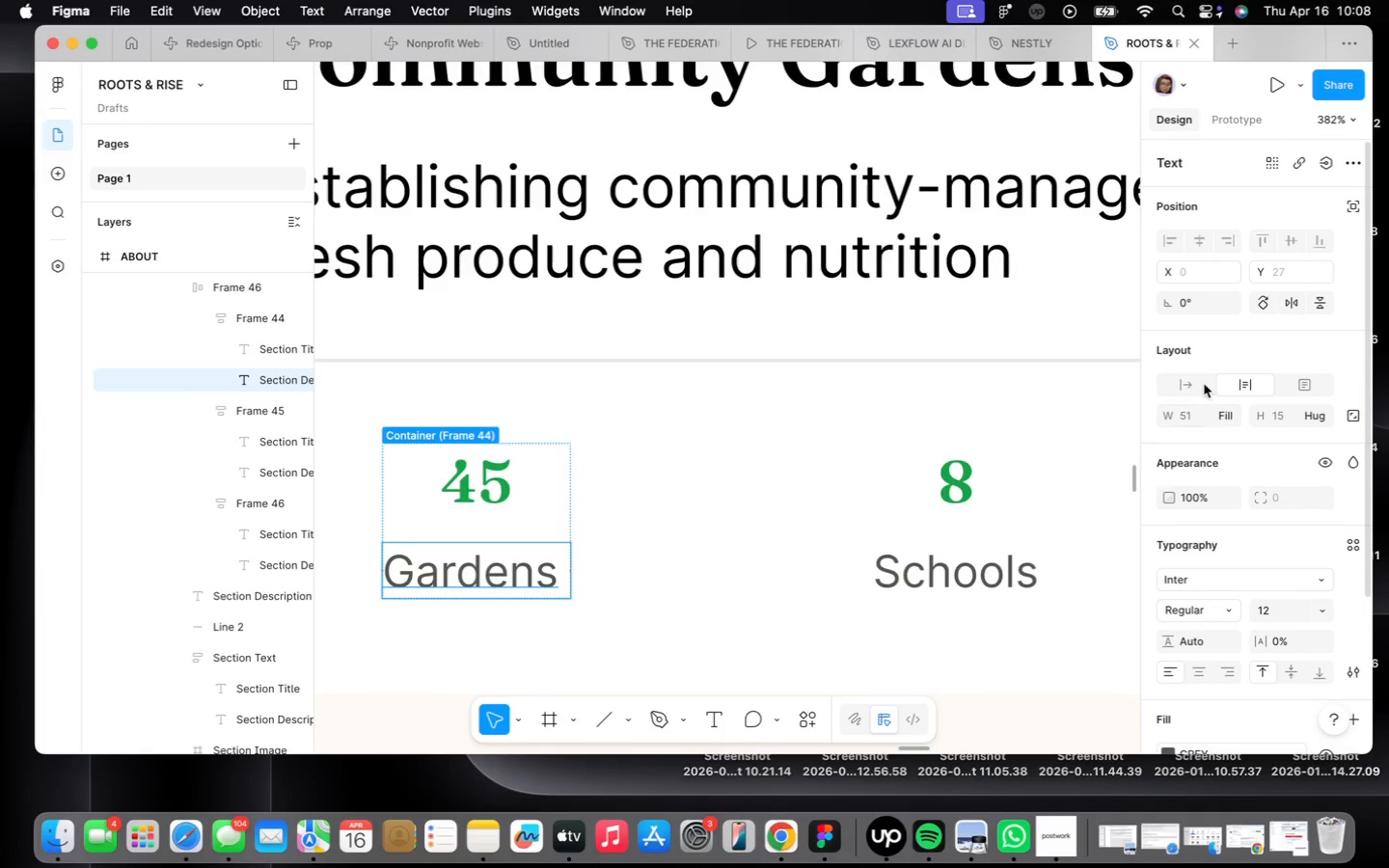 
left_click([1200, 382])
 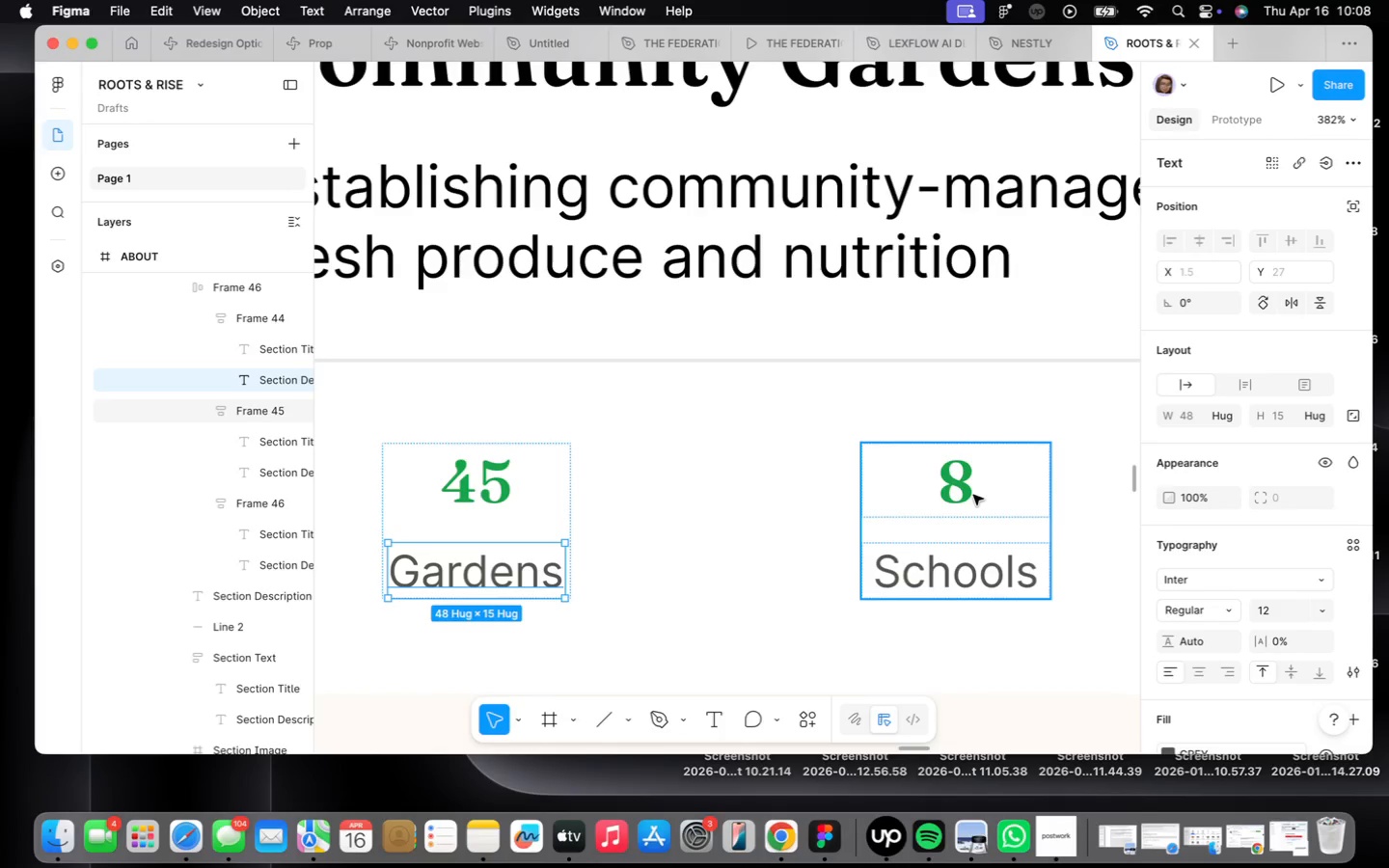 
double_click([971, 493])
 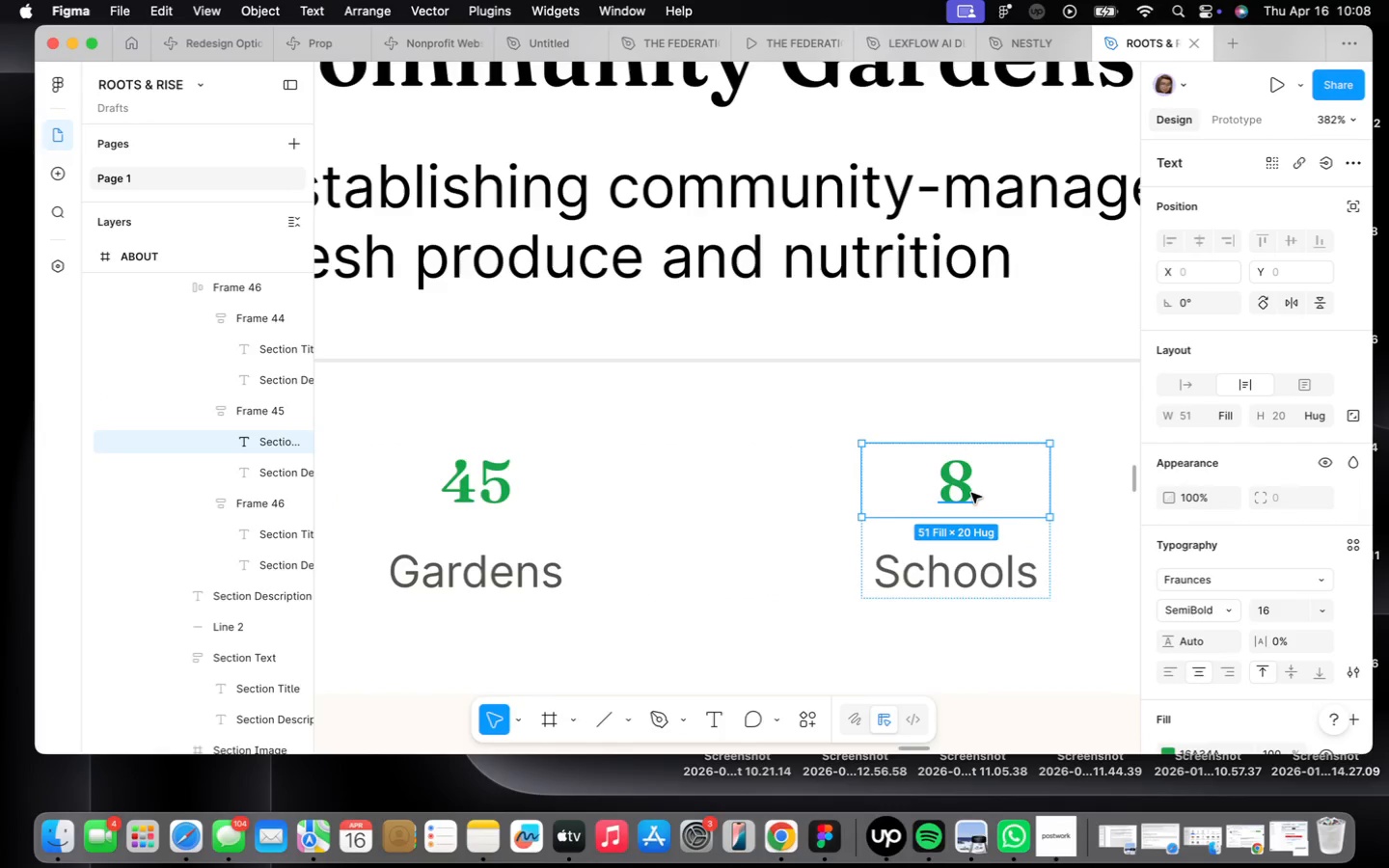 
triple_click([971, 493])
 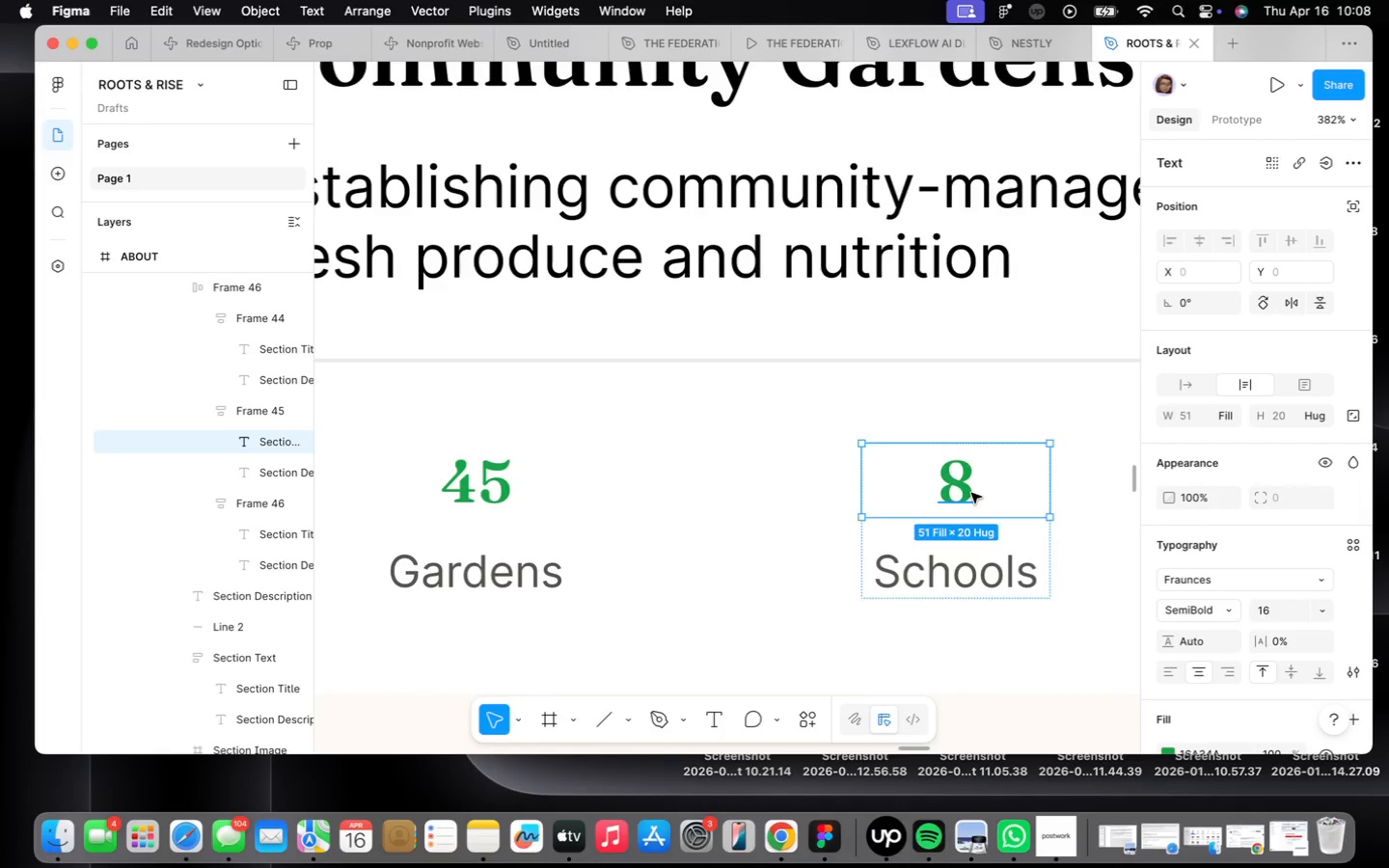 
triple_click([971, 493])
 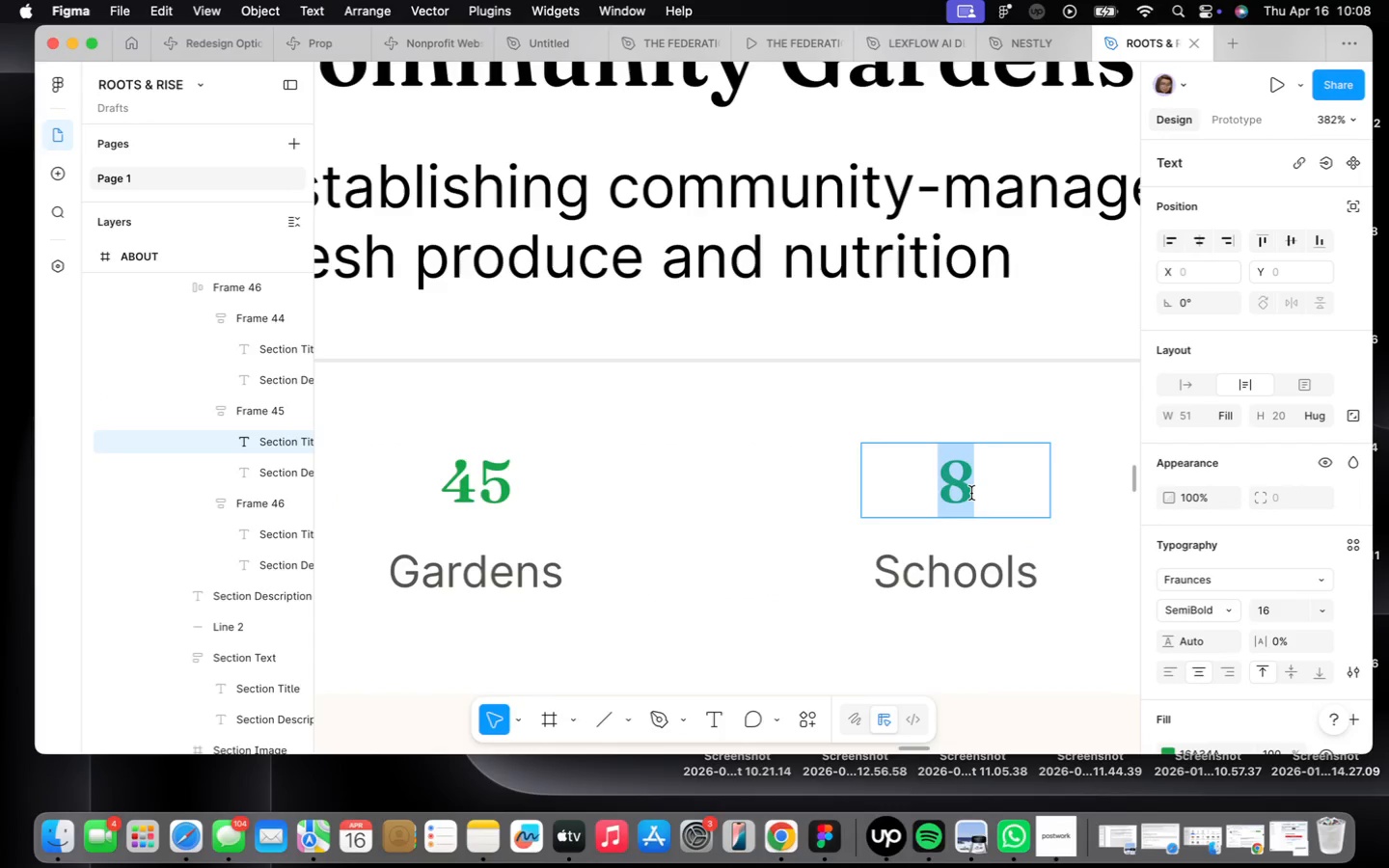 
type(1,6)
key(Backspace)
type(500)
 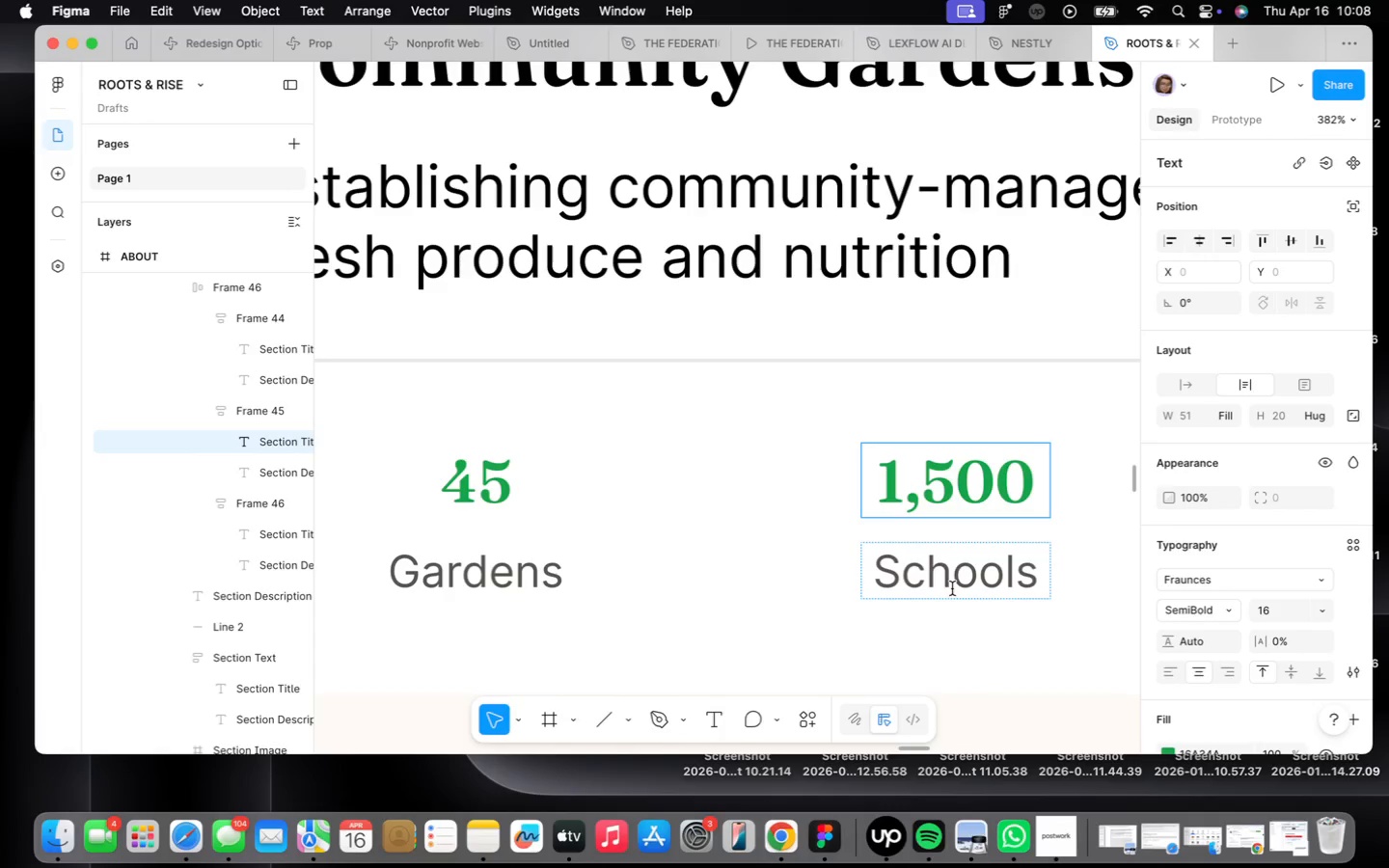 
double_click([951, 584])
 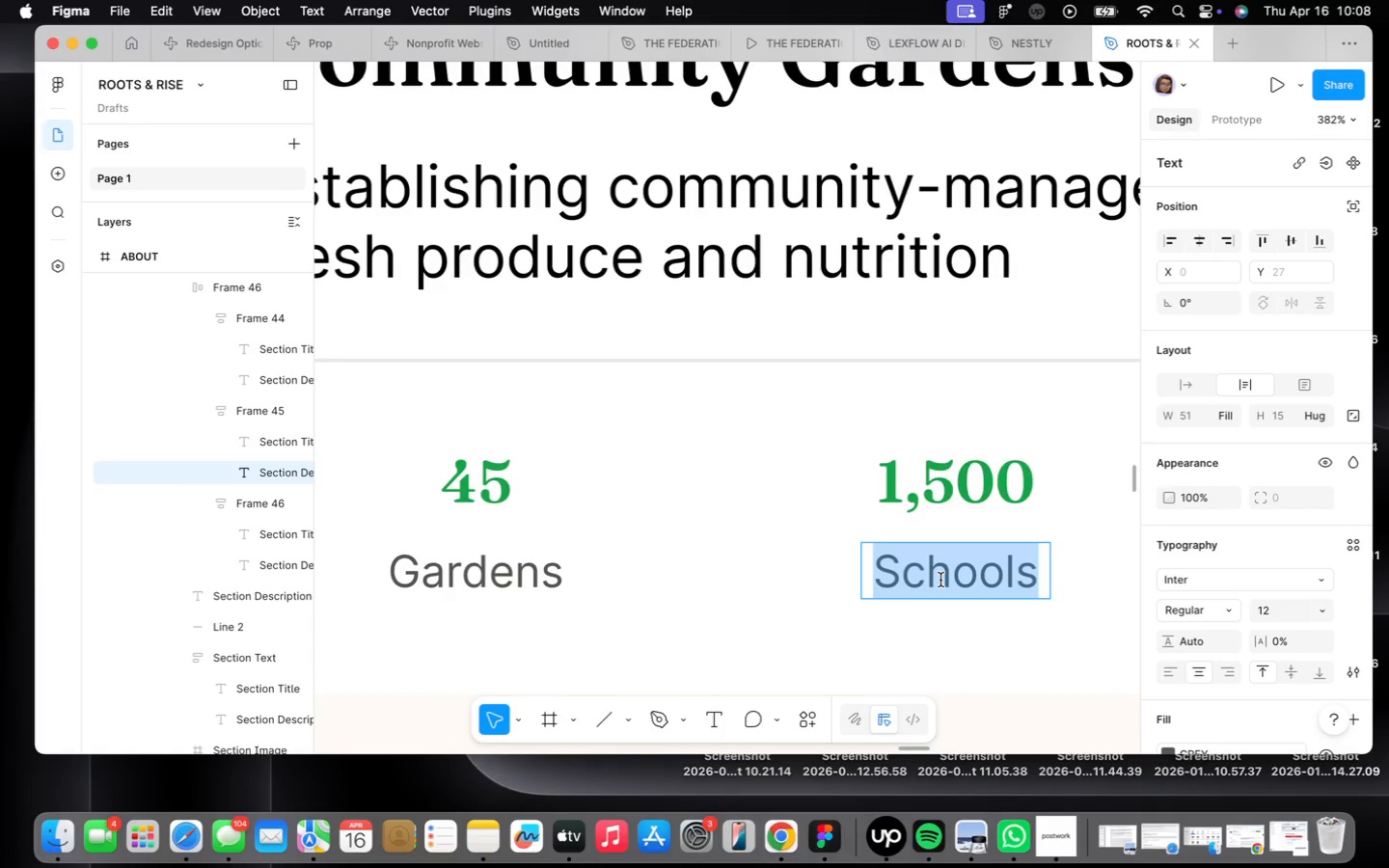 
type(Families)
 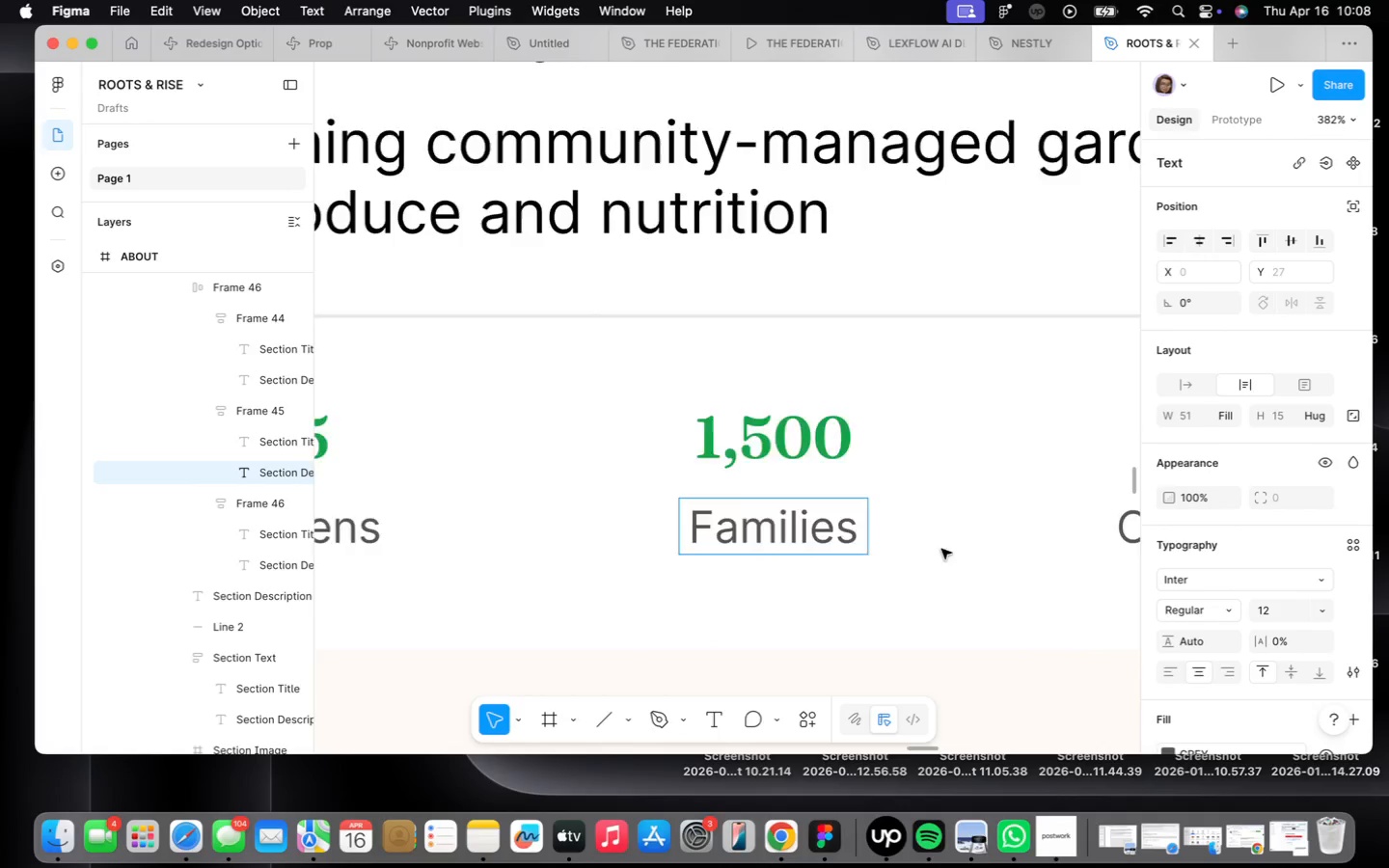 
double_click([916, 448])
 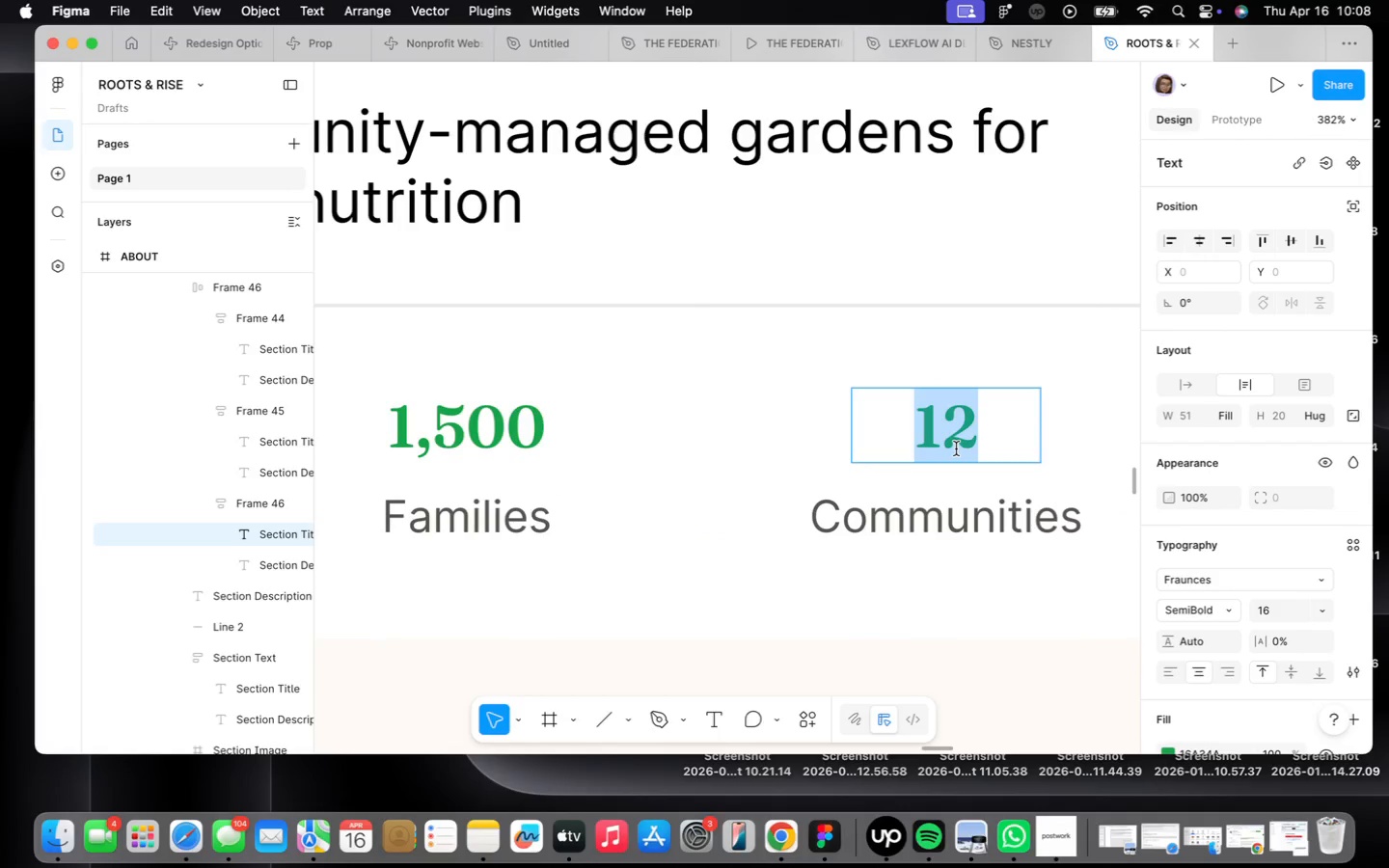 
type(50,000)
 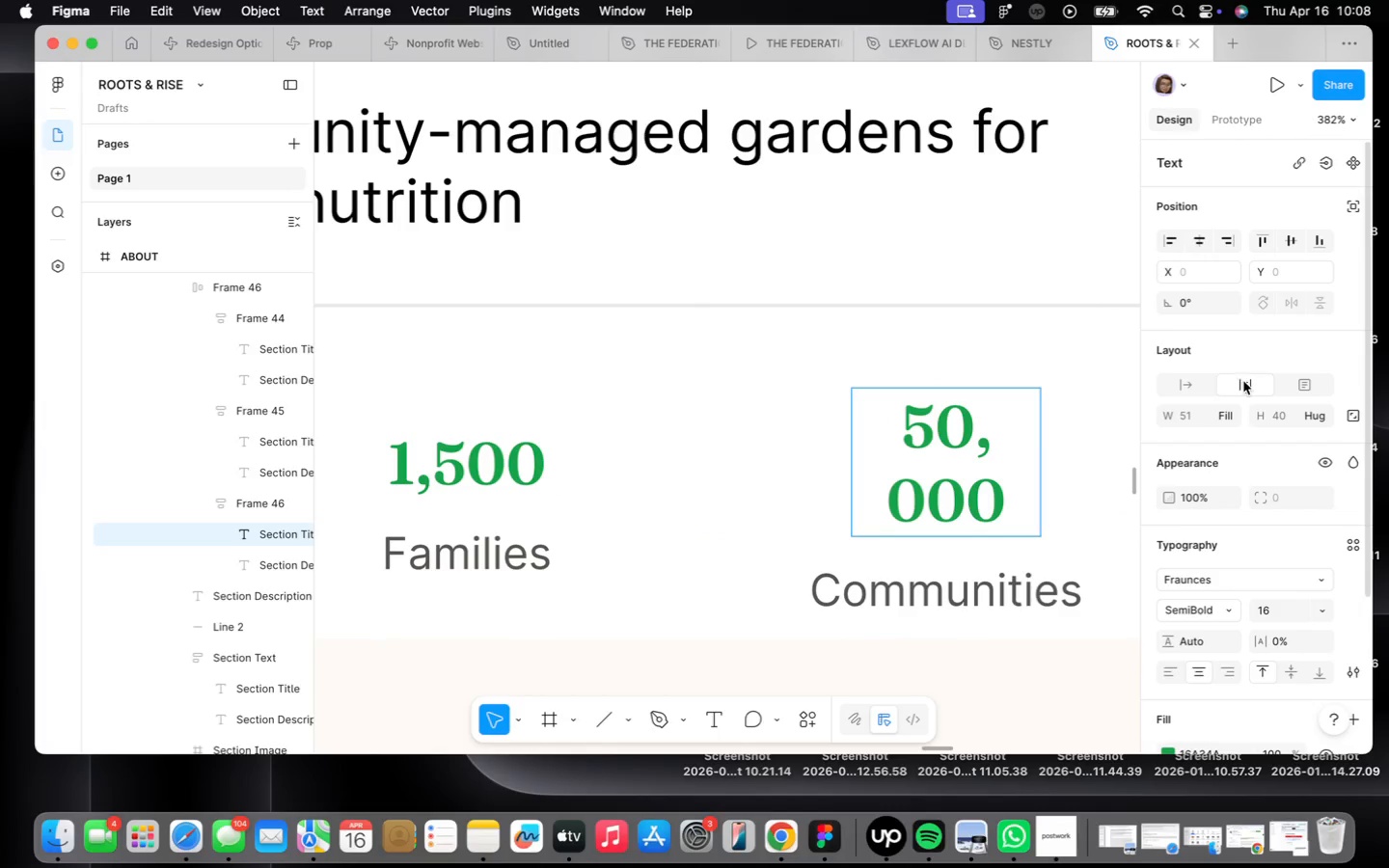 
left_click([1176, 376])
 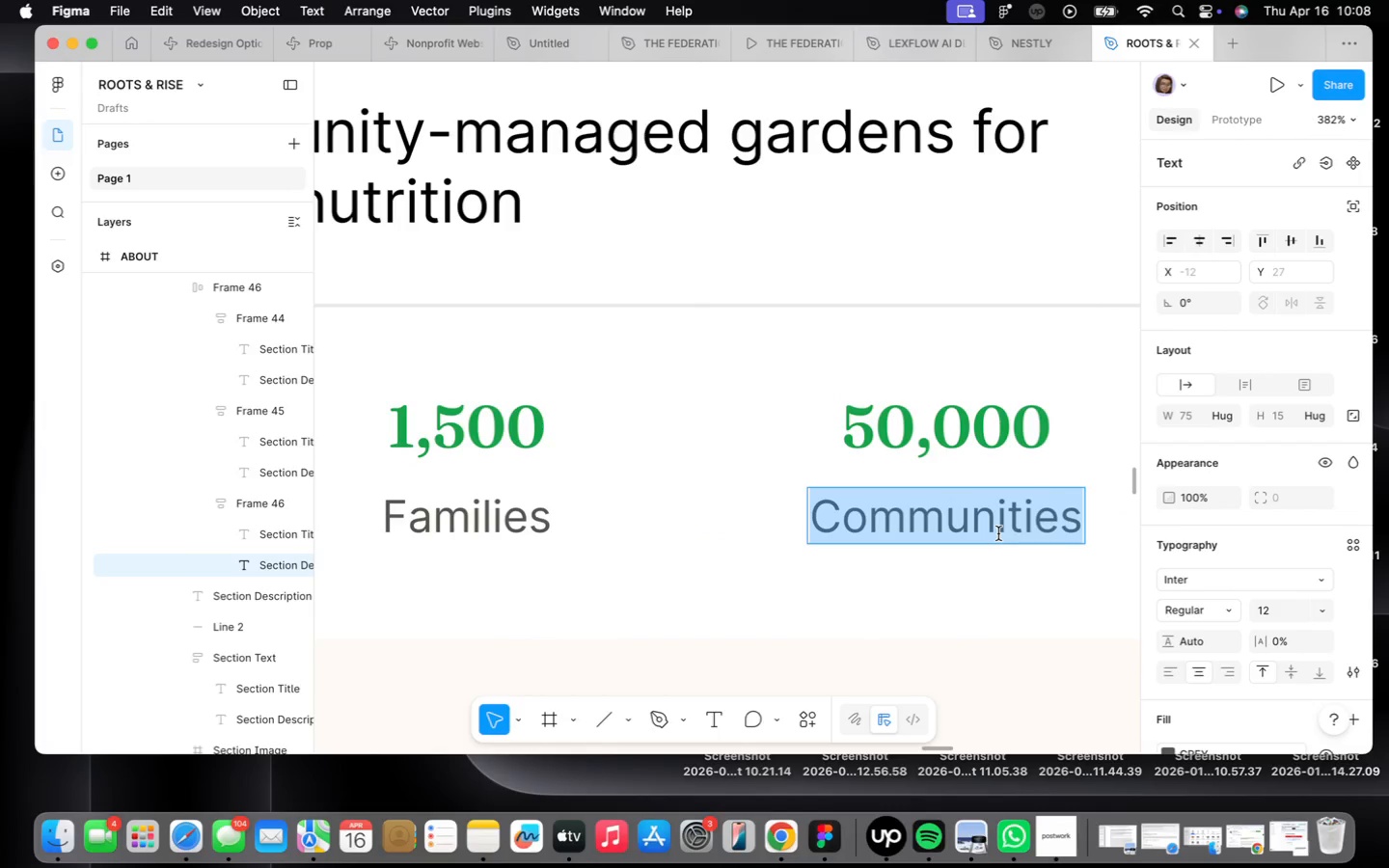 
type(Meals)
 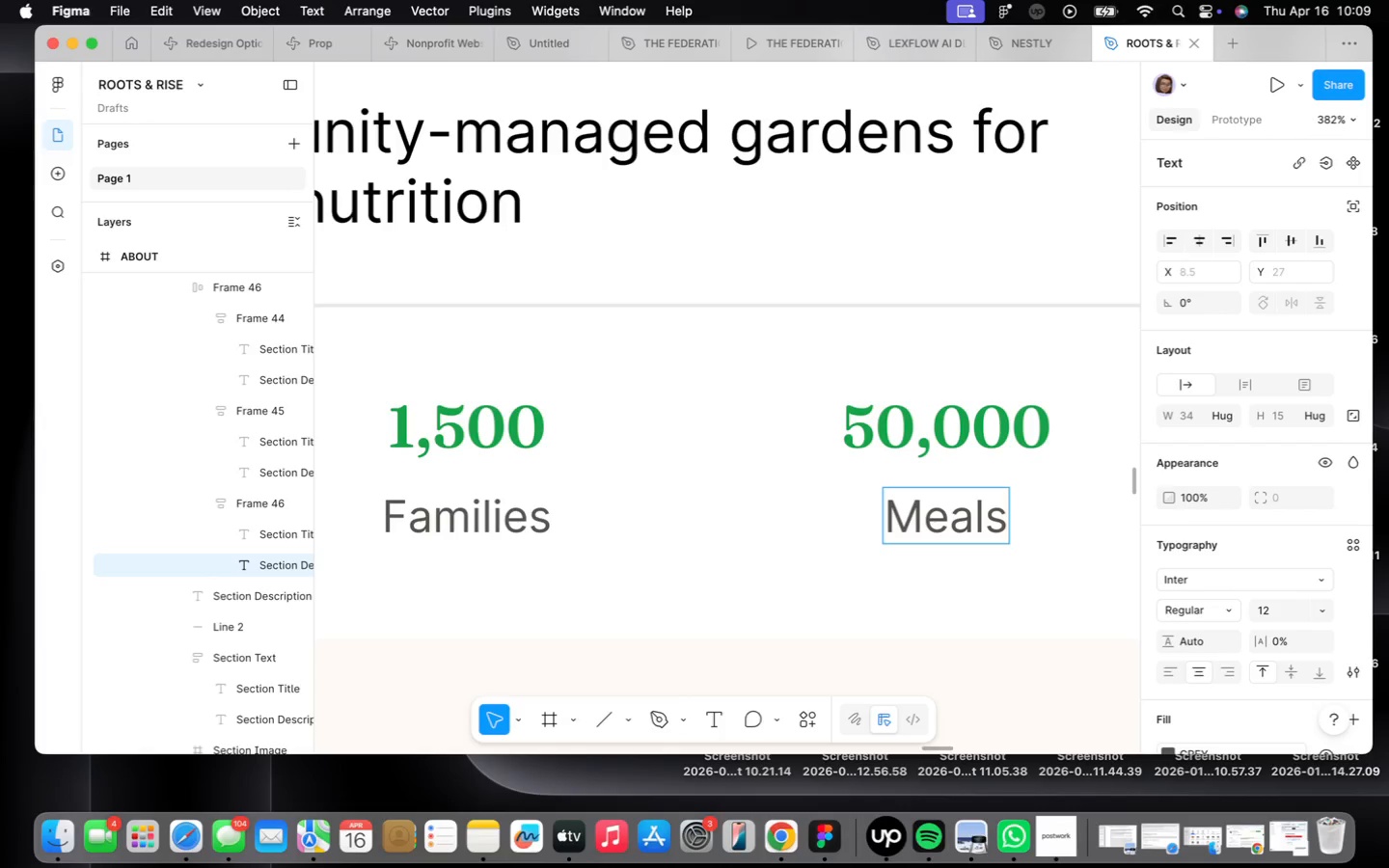 
wait(14.43)
 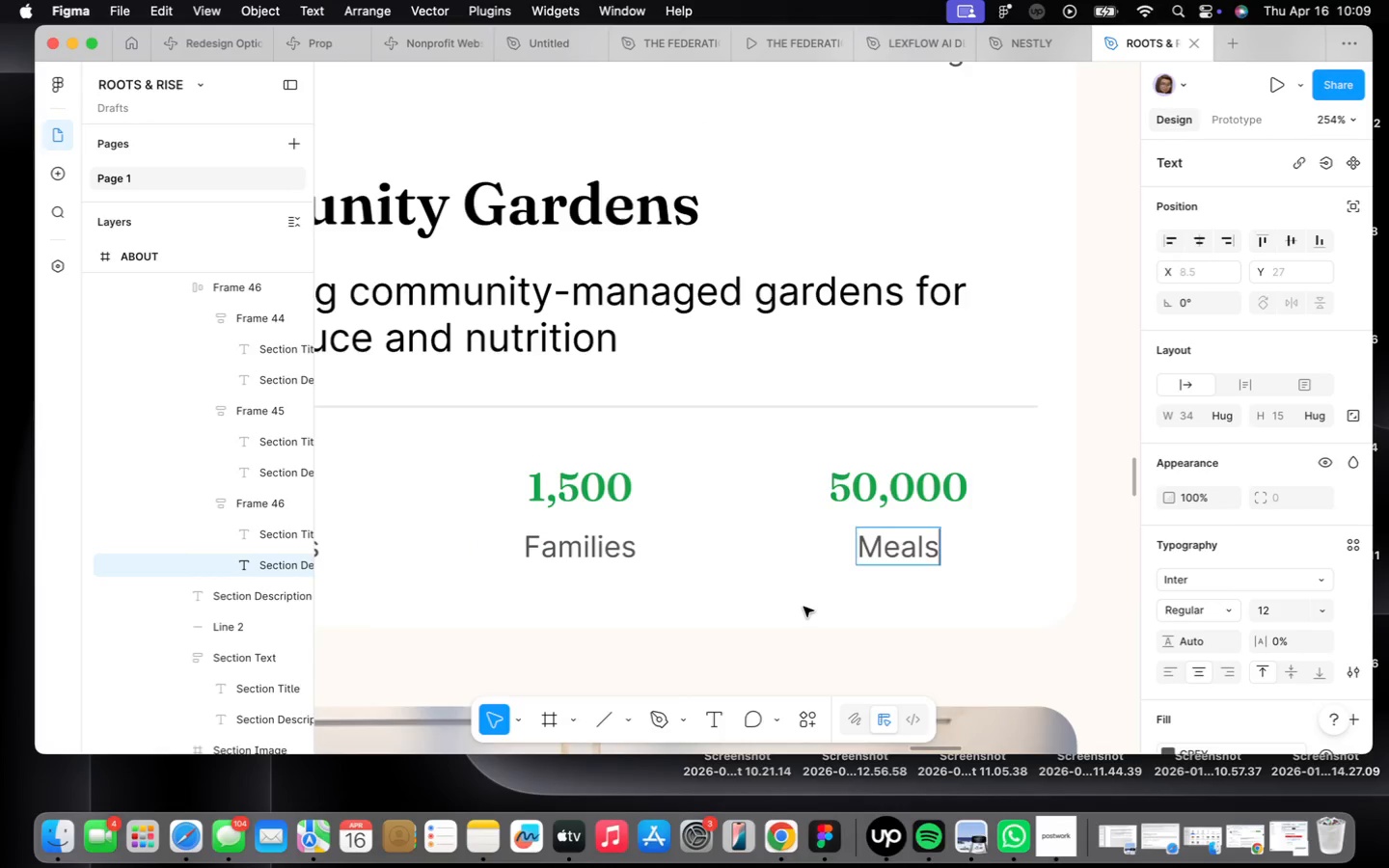 
left_click([804, 607])
 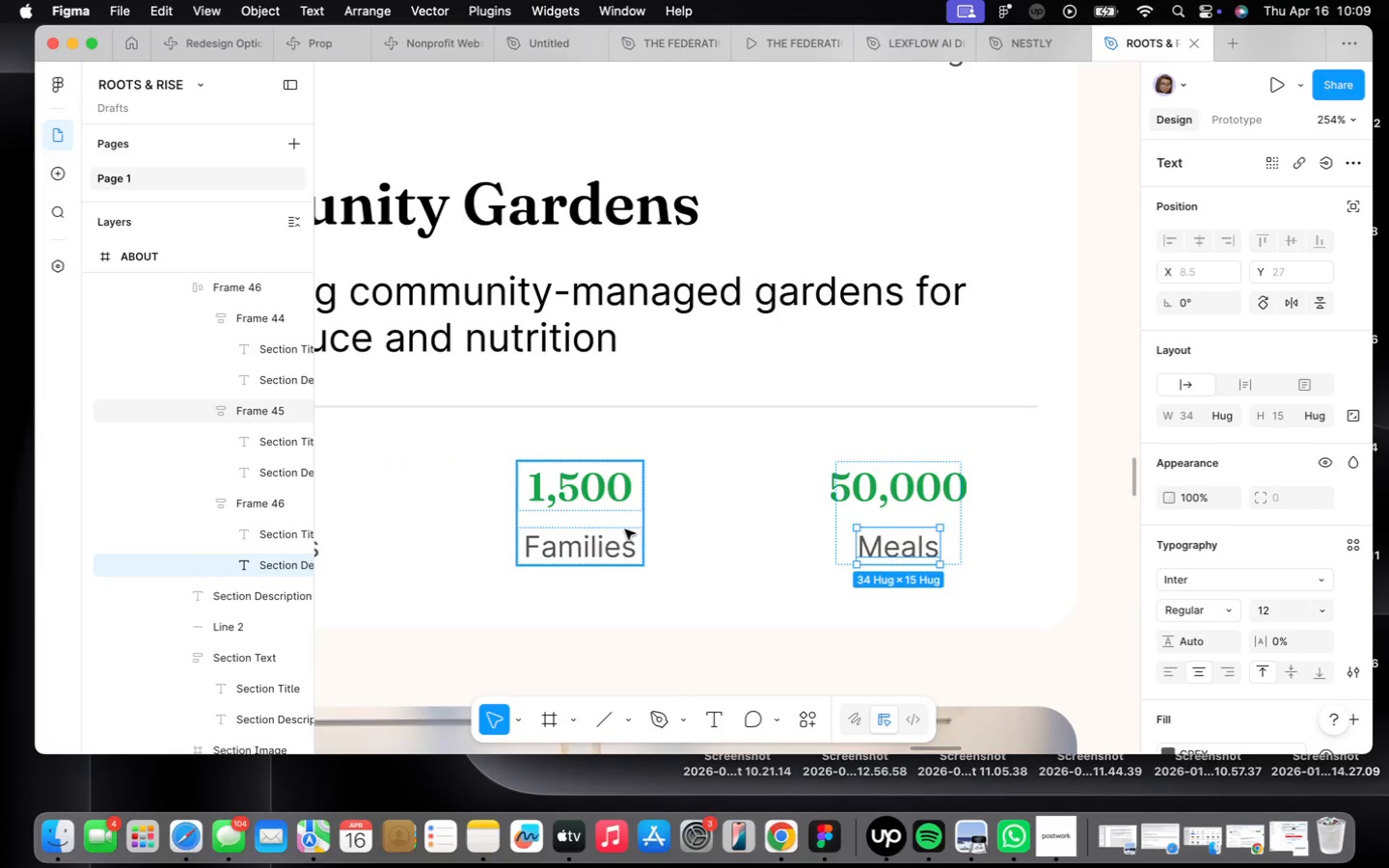 
scroll: coordinate [803, 607], scroll_direction: down, amount: 4.0
 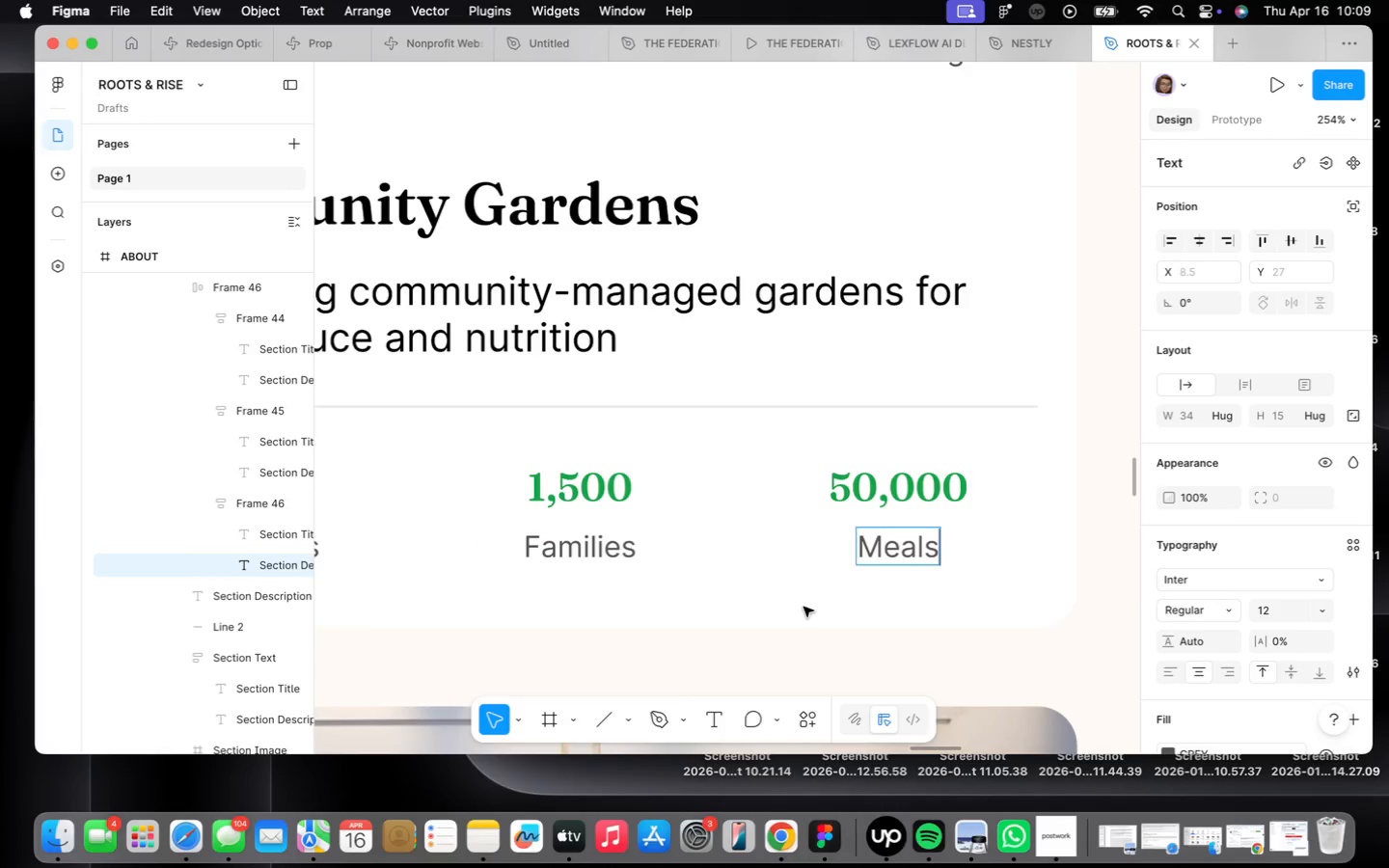 
left_click([900, 501])
 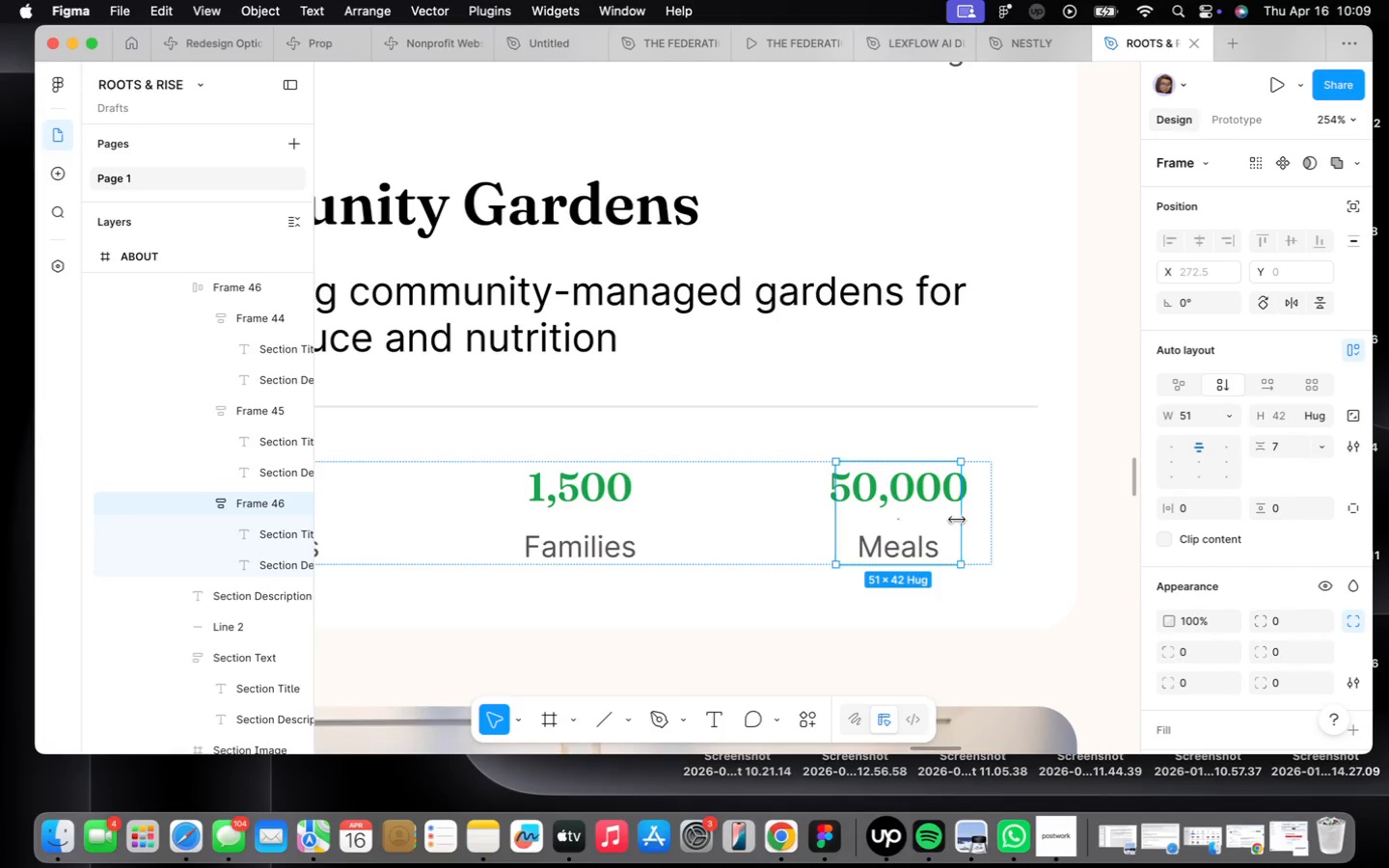 
left_click_drag(start_coordinate=[962, 522], to_coordinate=[979, 528])
 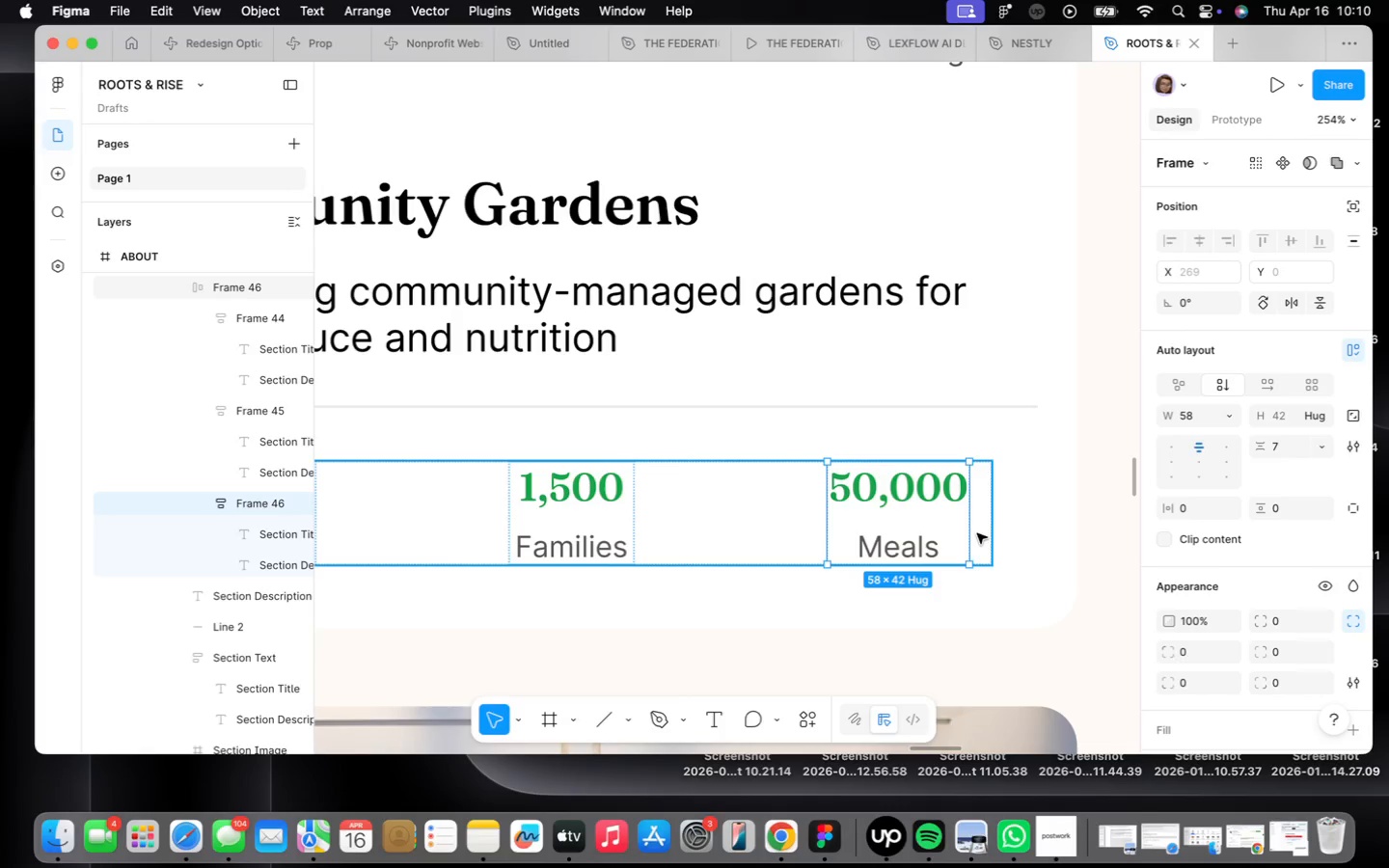 
wait(69.81)
 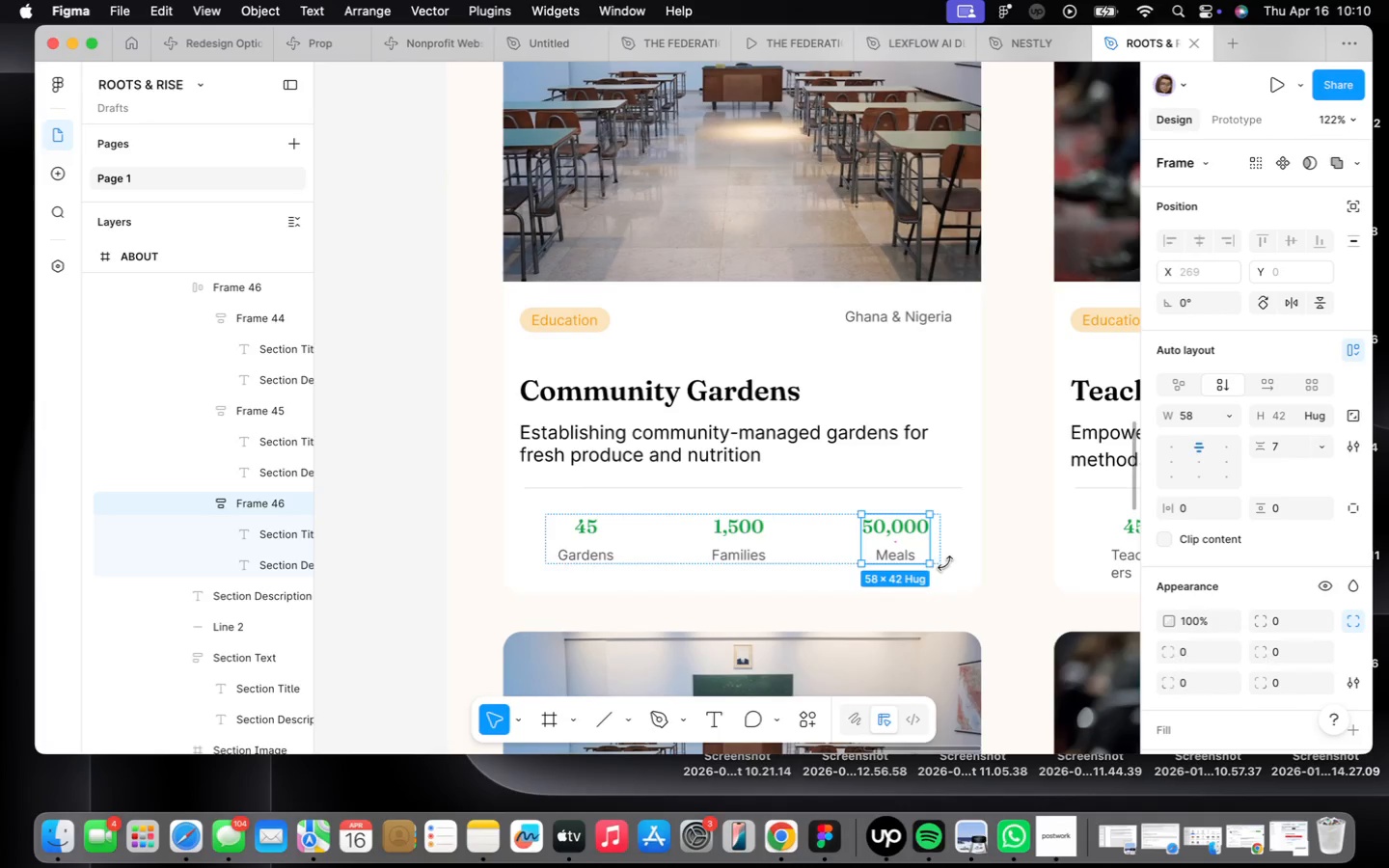 
left_click([997, 571])
 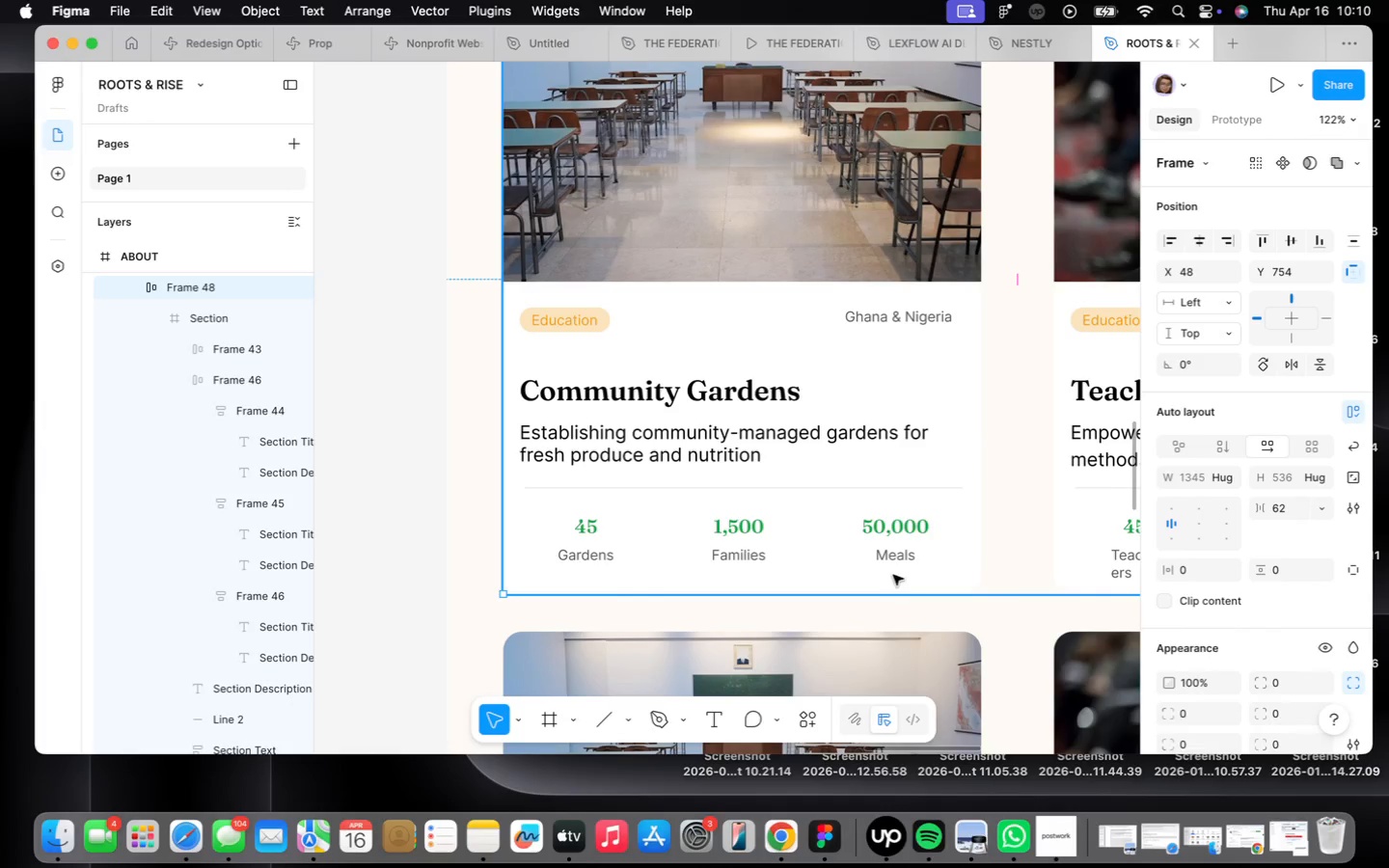 
scroll: coordinate [893, 562], scroll_direction: down, amount: 10.0
 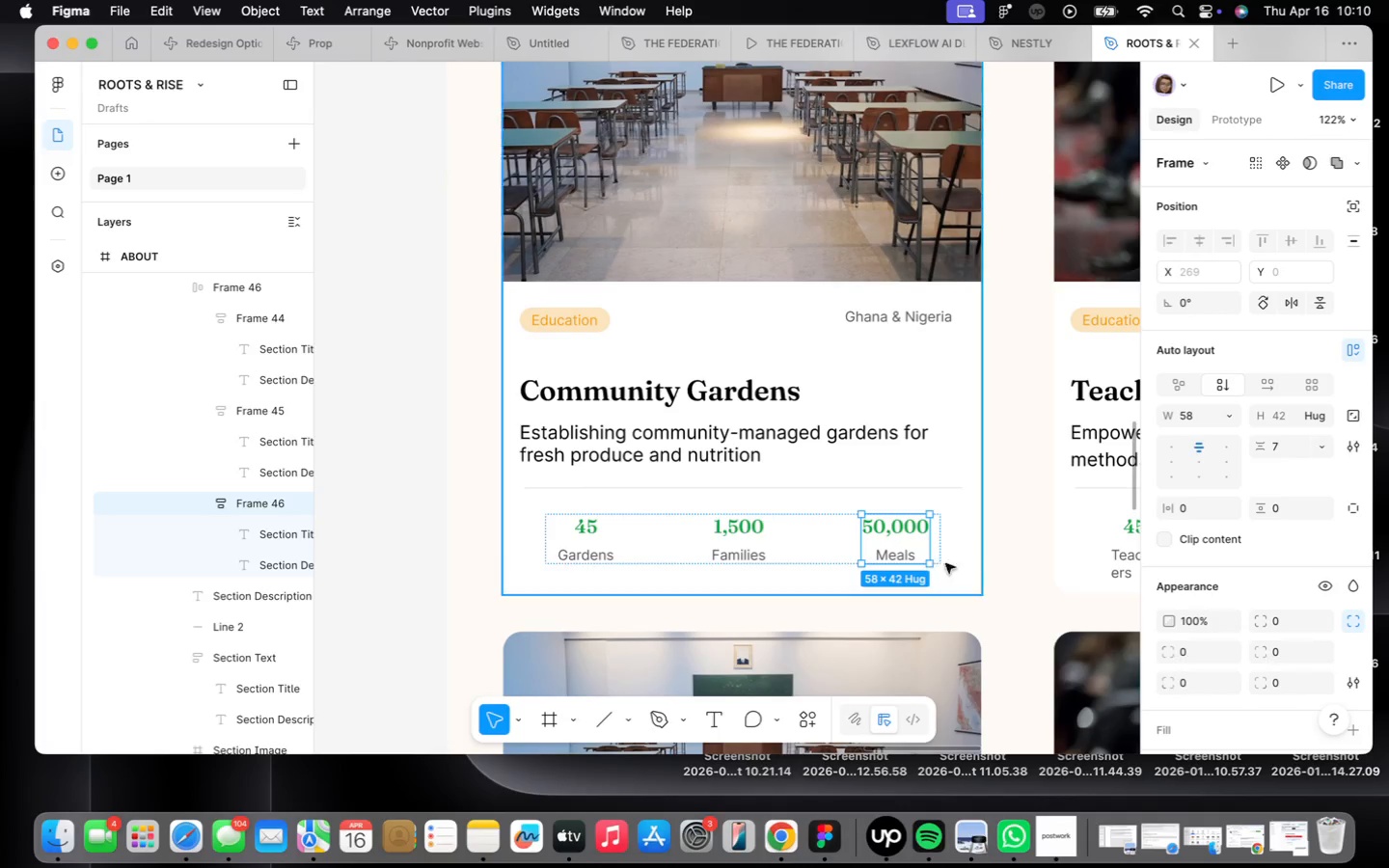 
wait(17.28)
 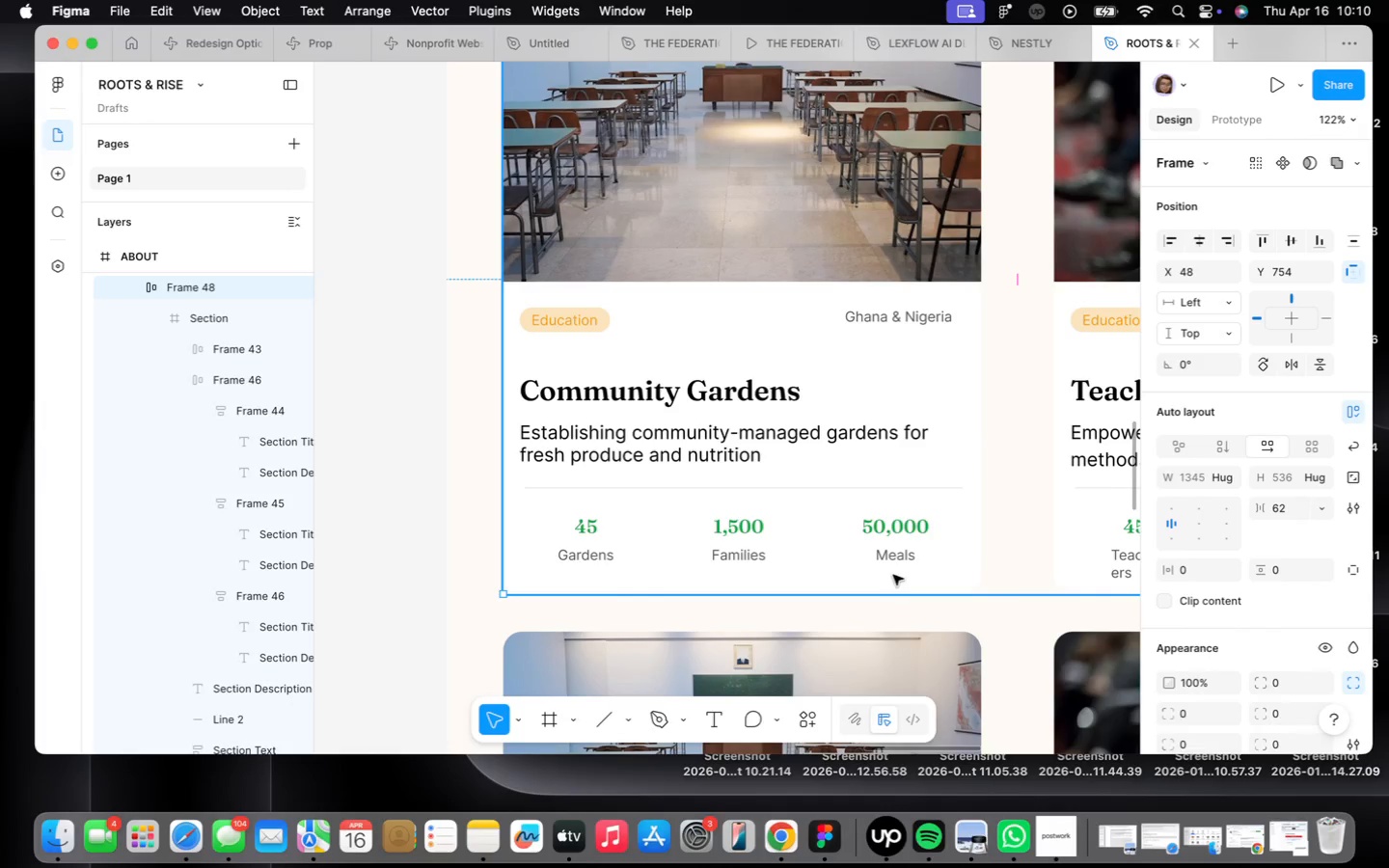 
double_click([731, 369])
 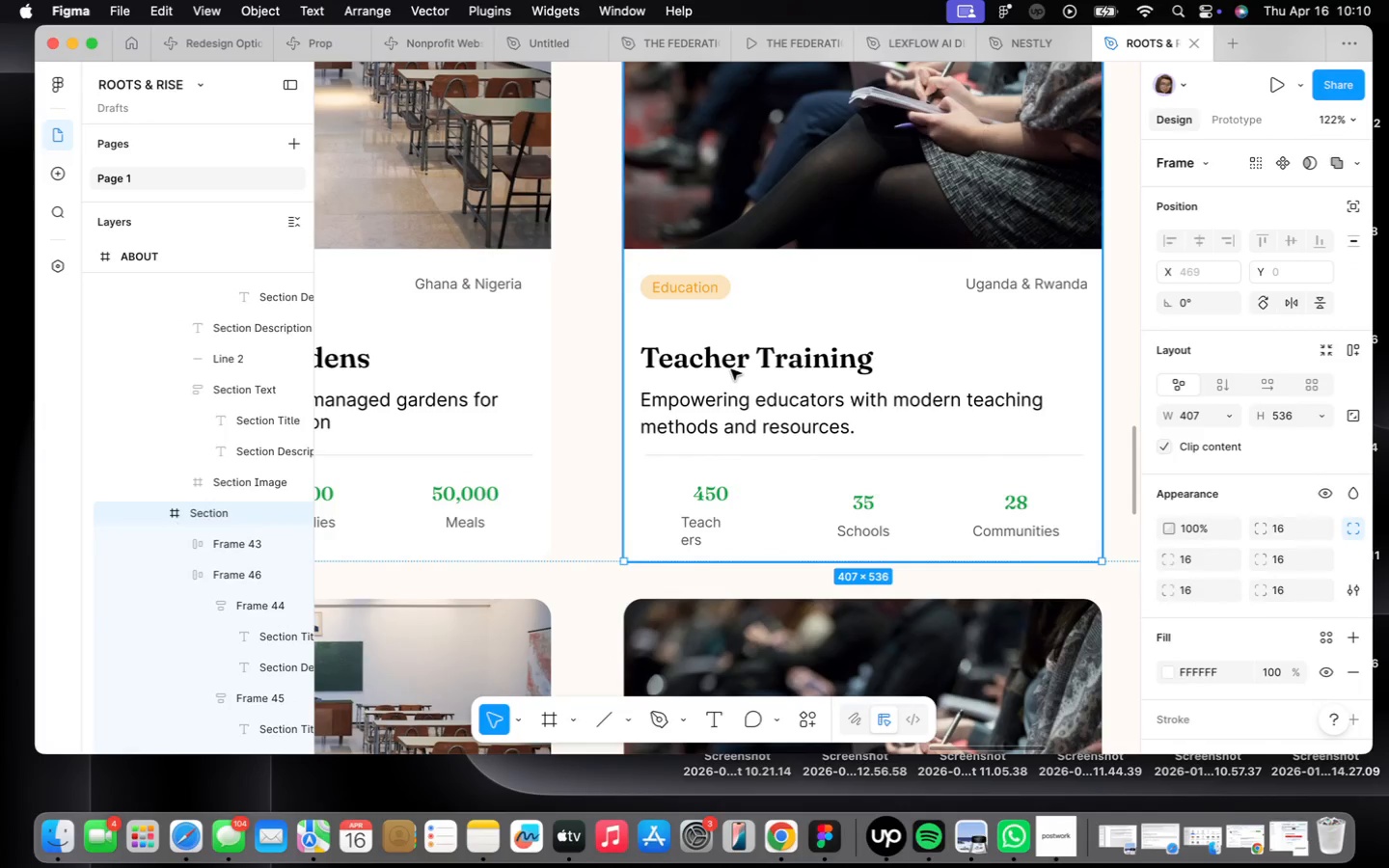 
triple_click([731, 369])
 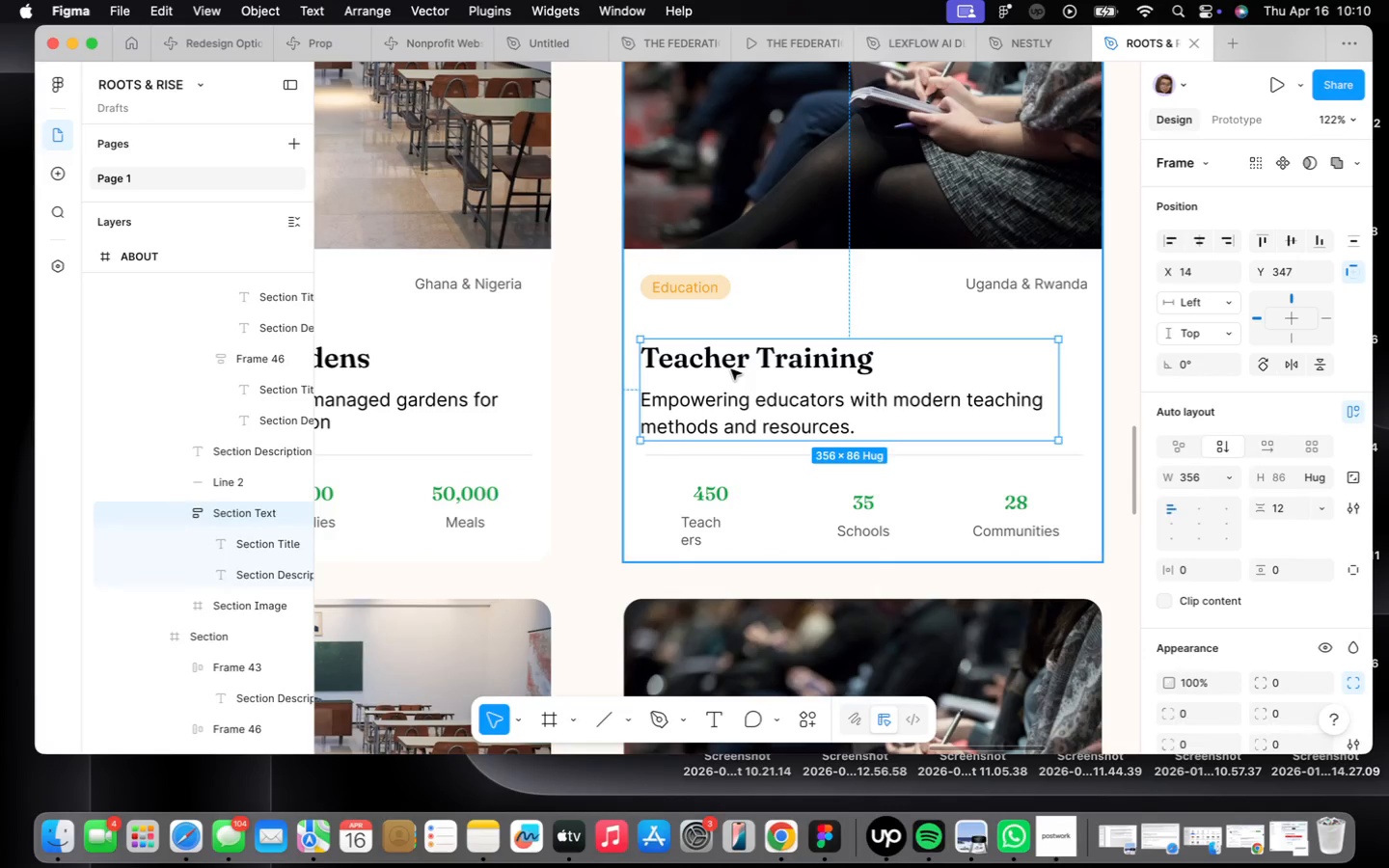 
triple_click([731, 369])
 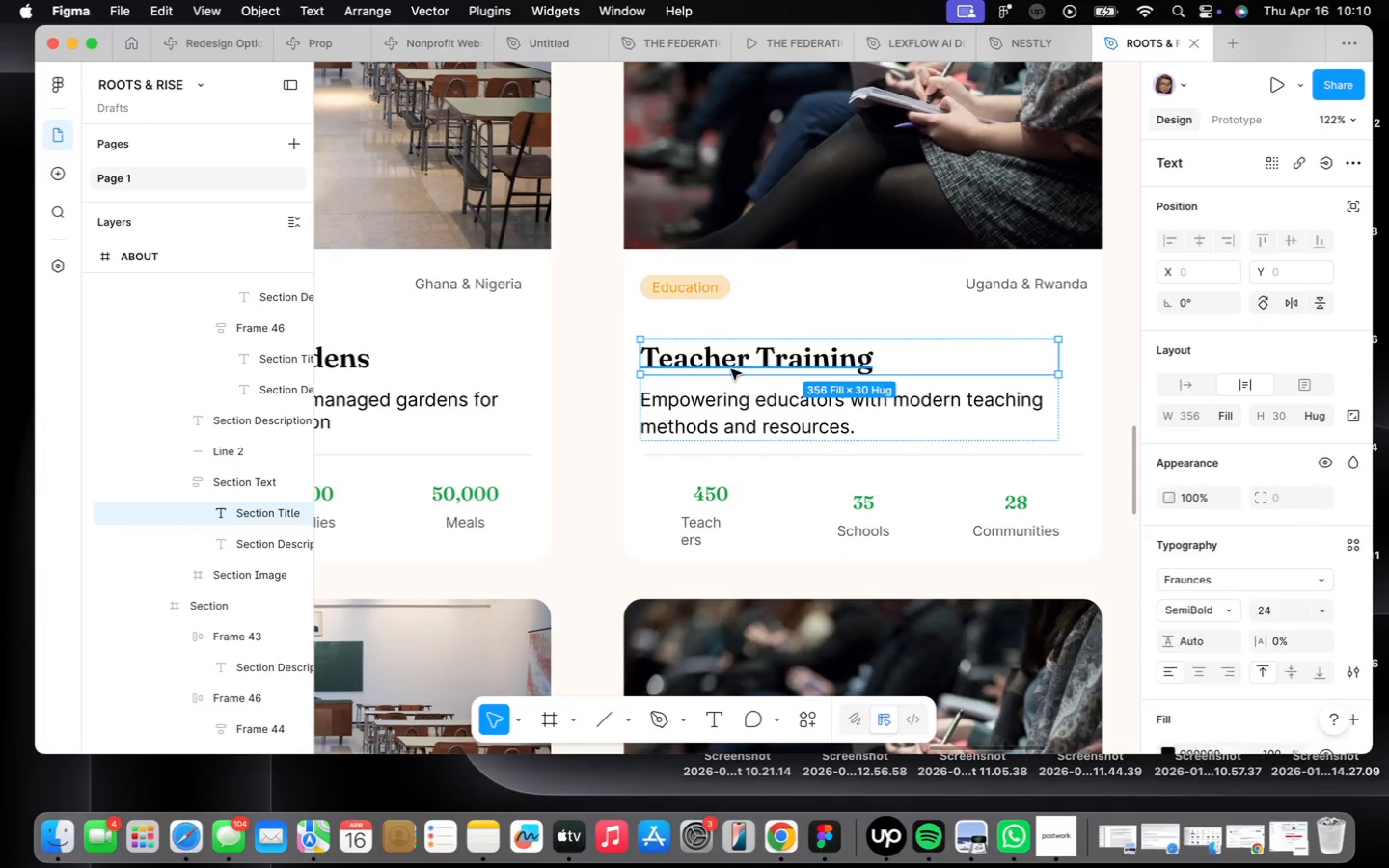 
triple_click([731, 369])
 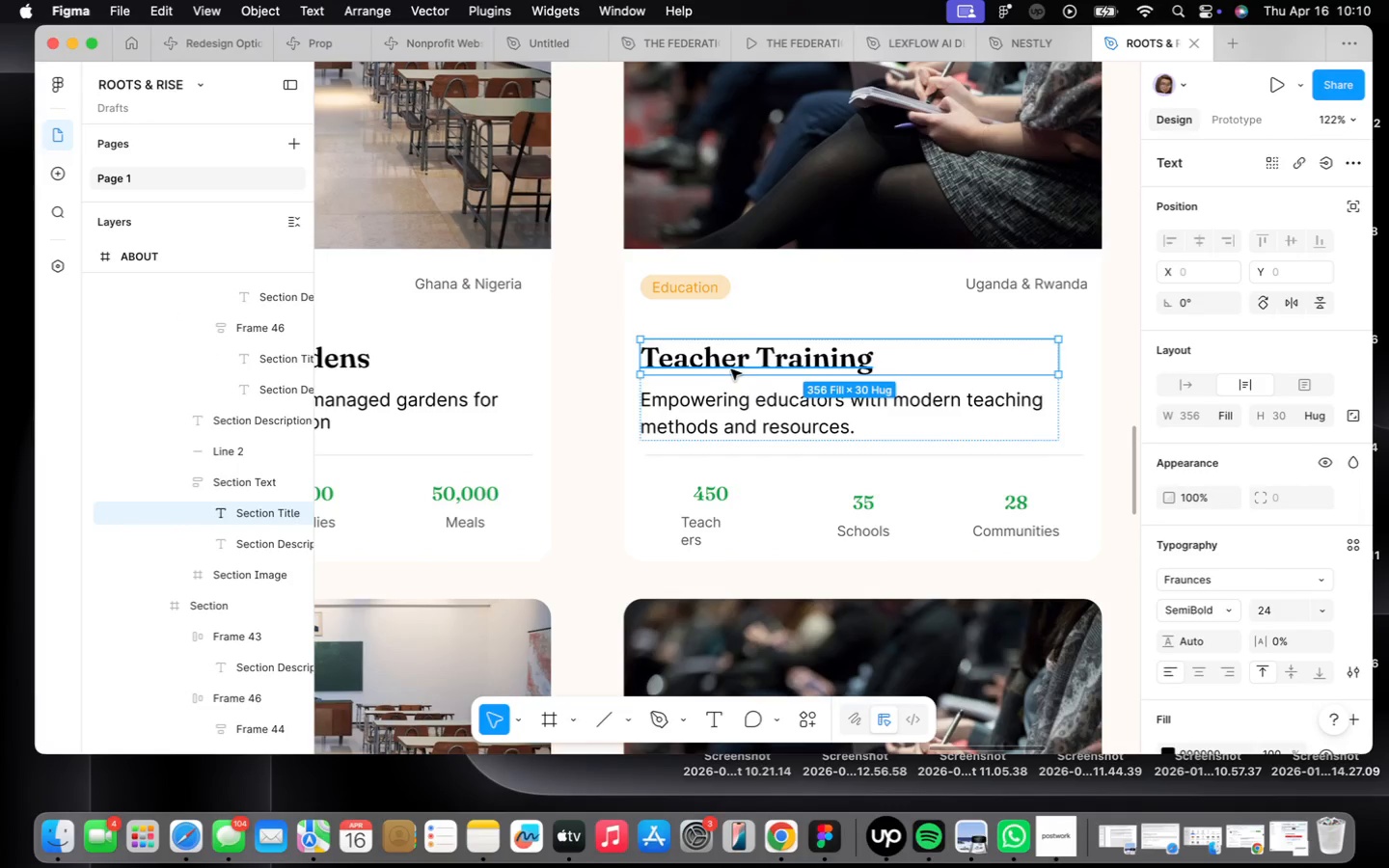 
triple_click([731, 369])
 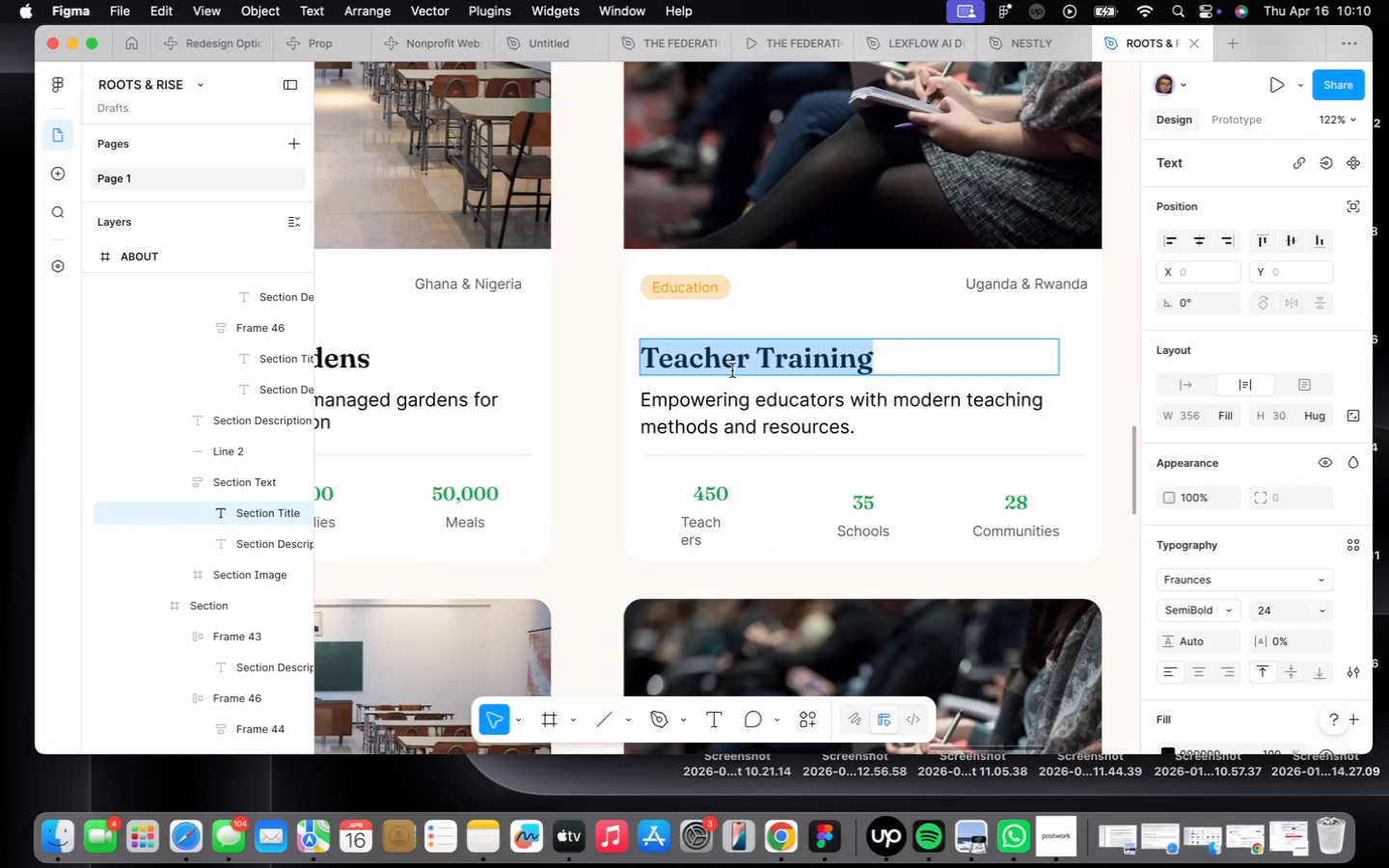 
type(Well Construction)
 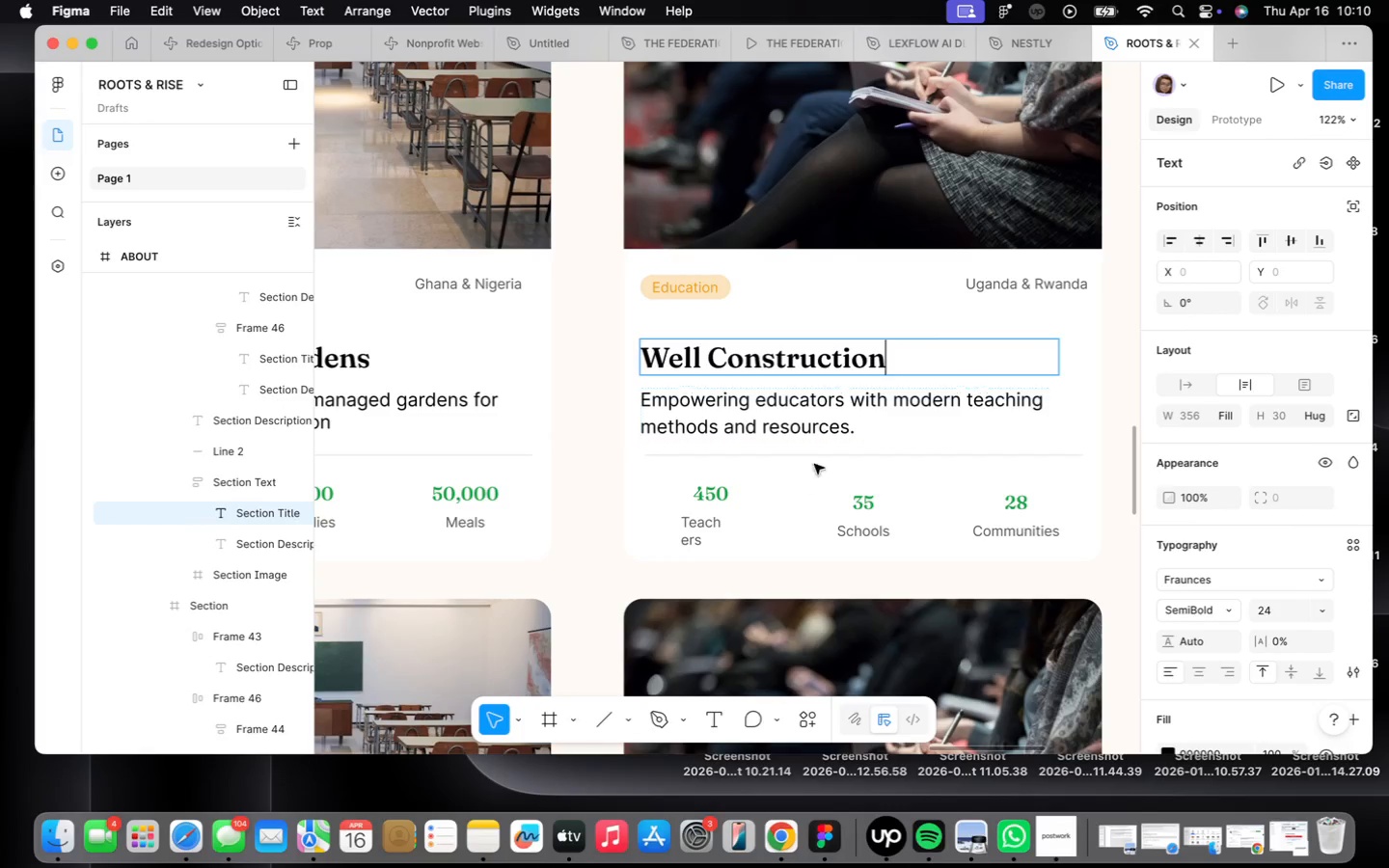 
double_click([776, 405])
 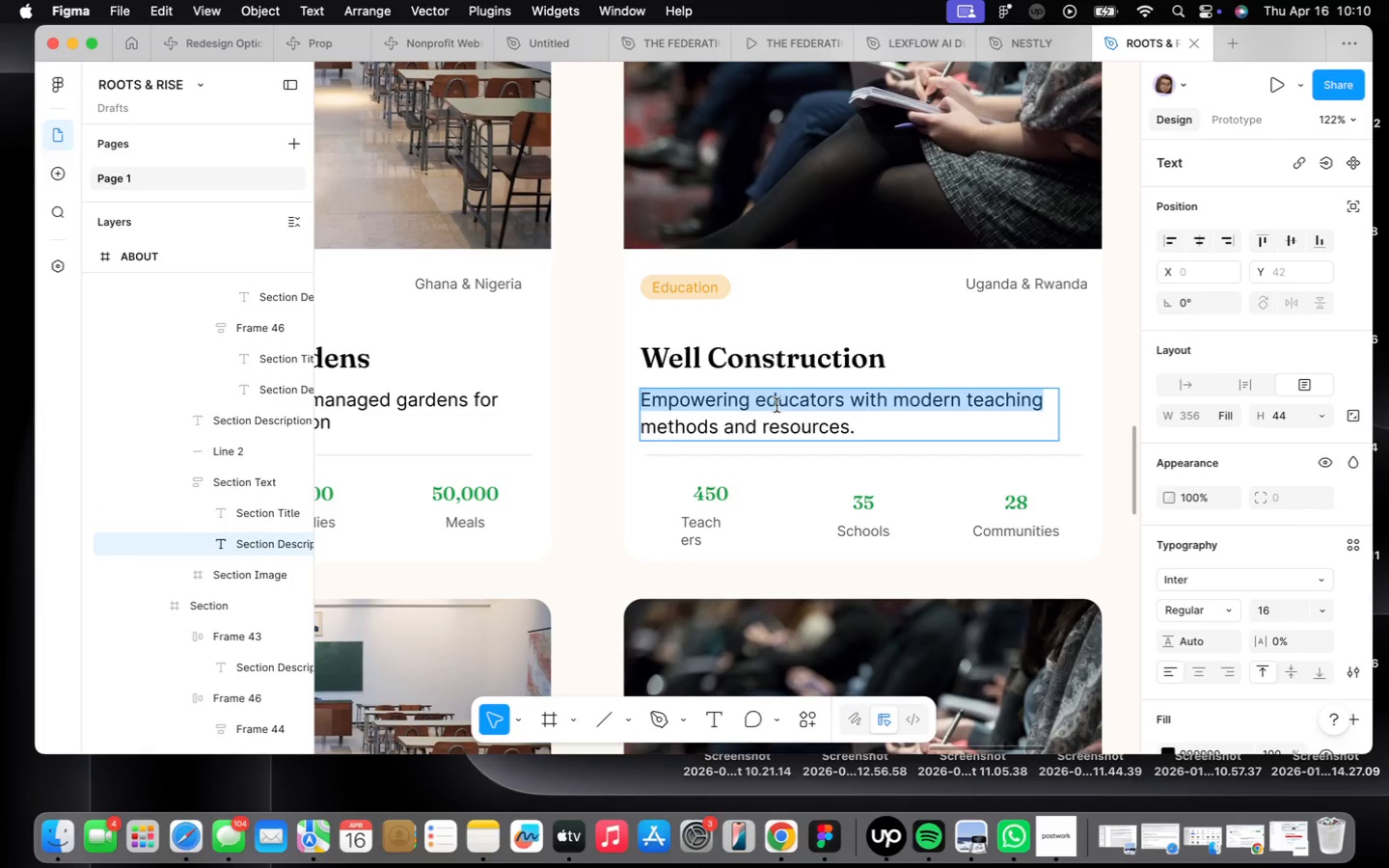 
double_click([776, 405])
 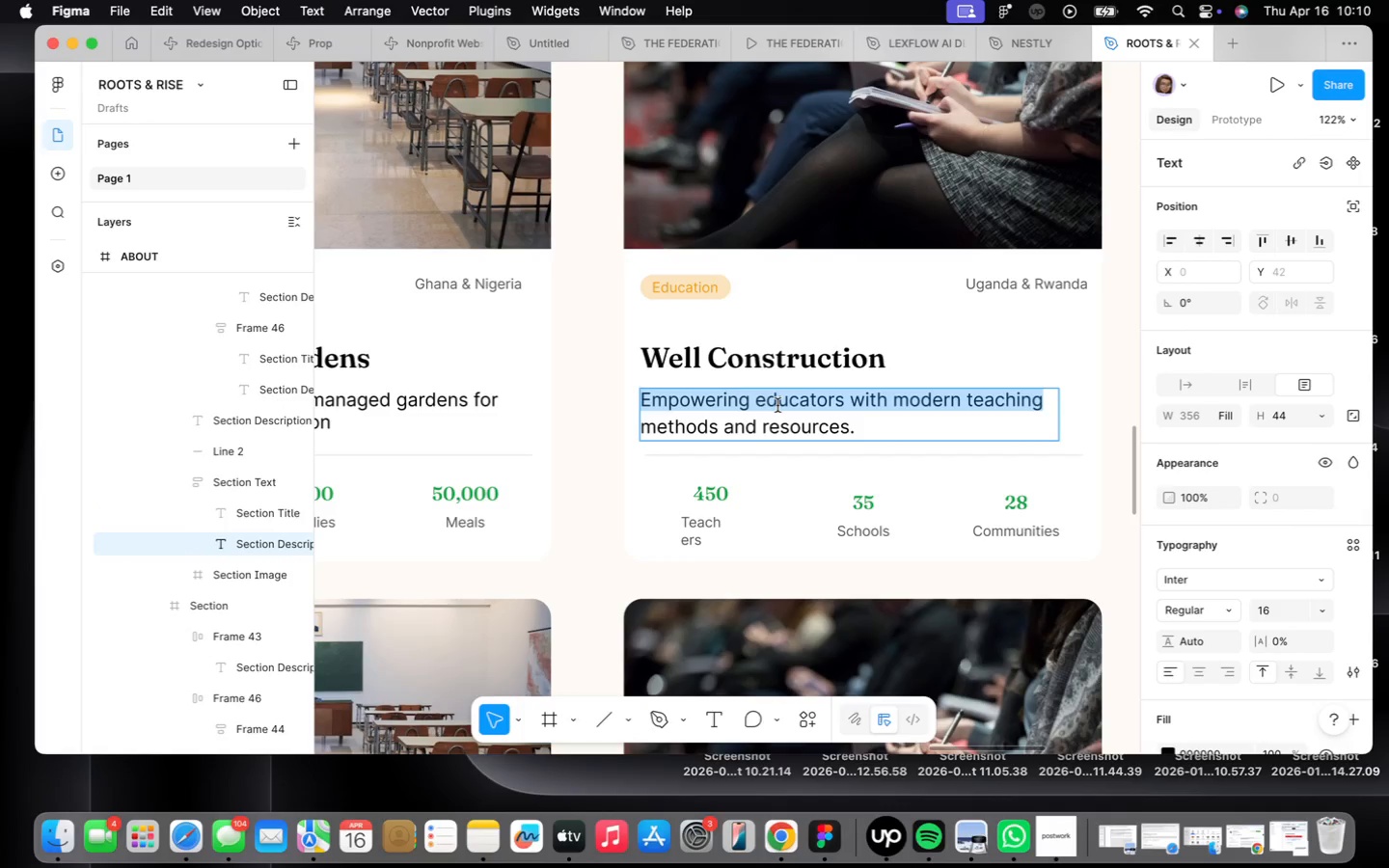 
triple_click([777, 405])
 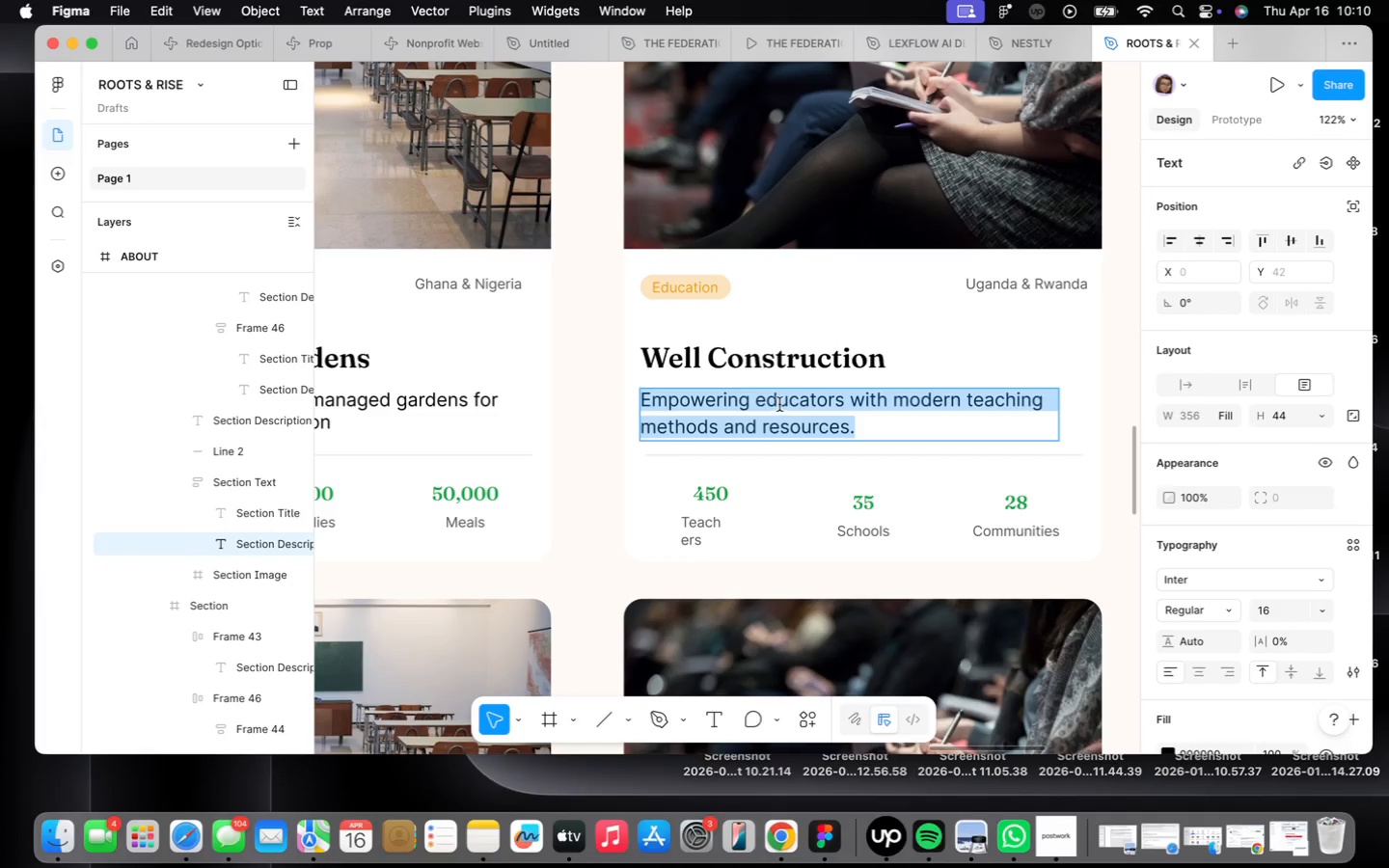 
type(Building deep wells, )
key(Backspace)
key(Backspace)
type( to provide consistent)
 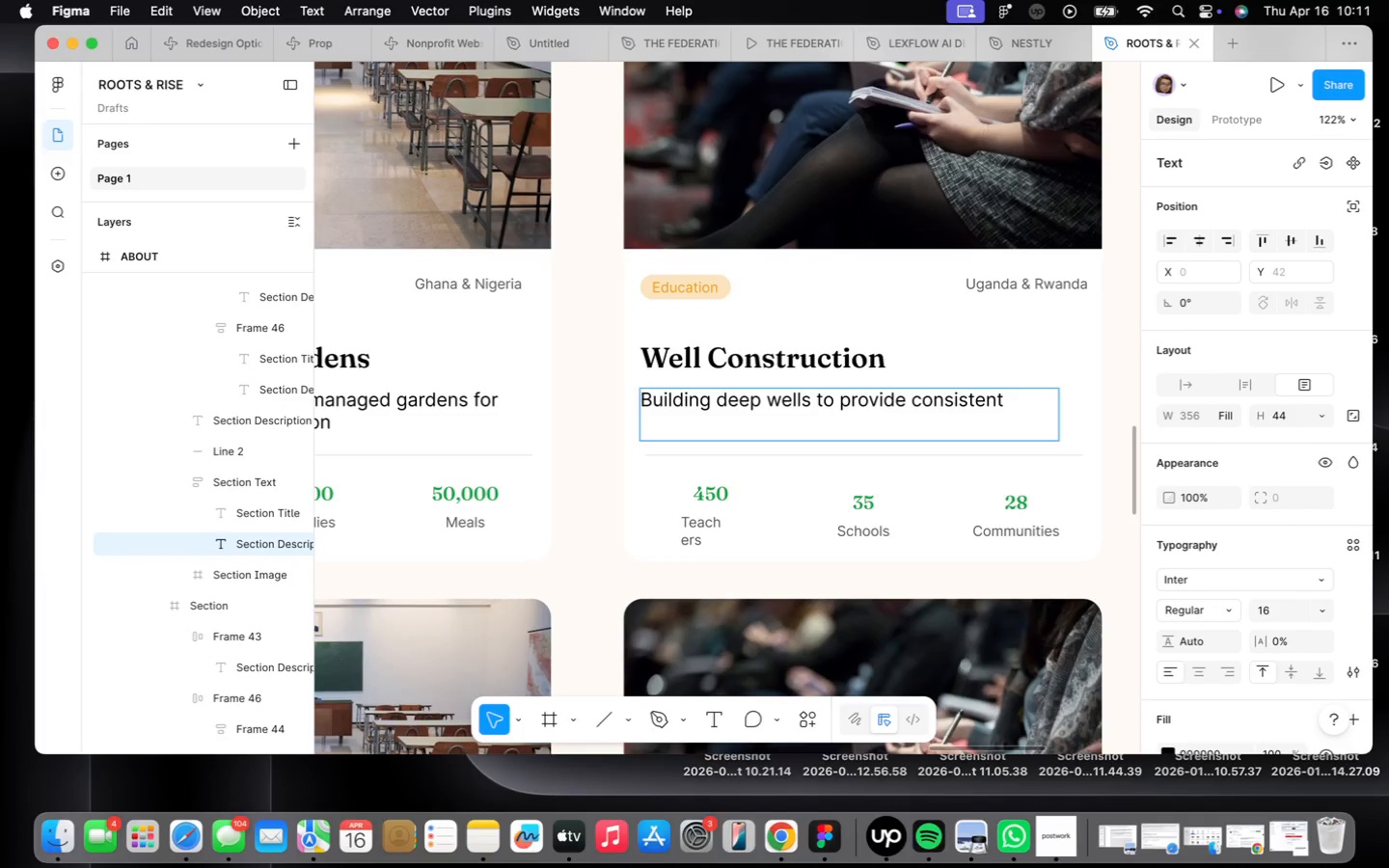 
key(Enter)
 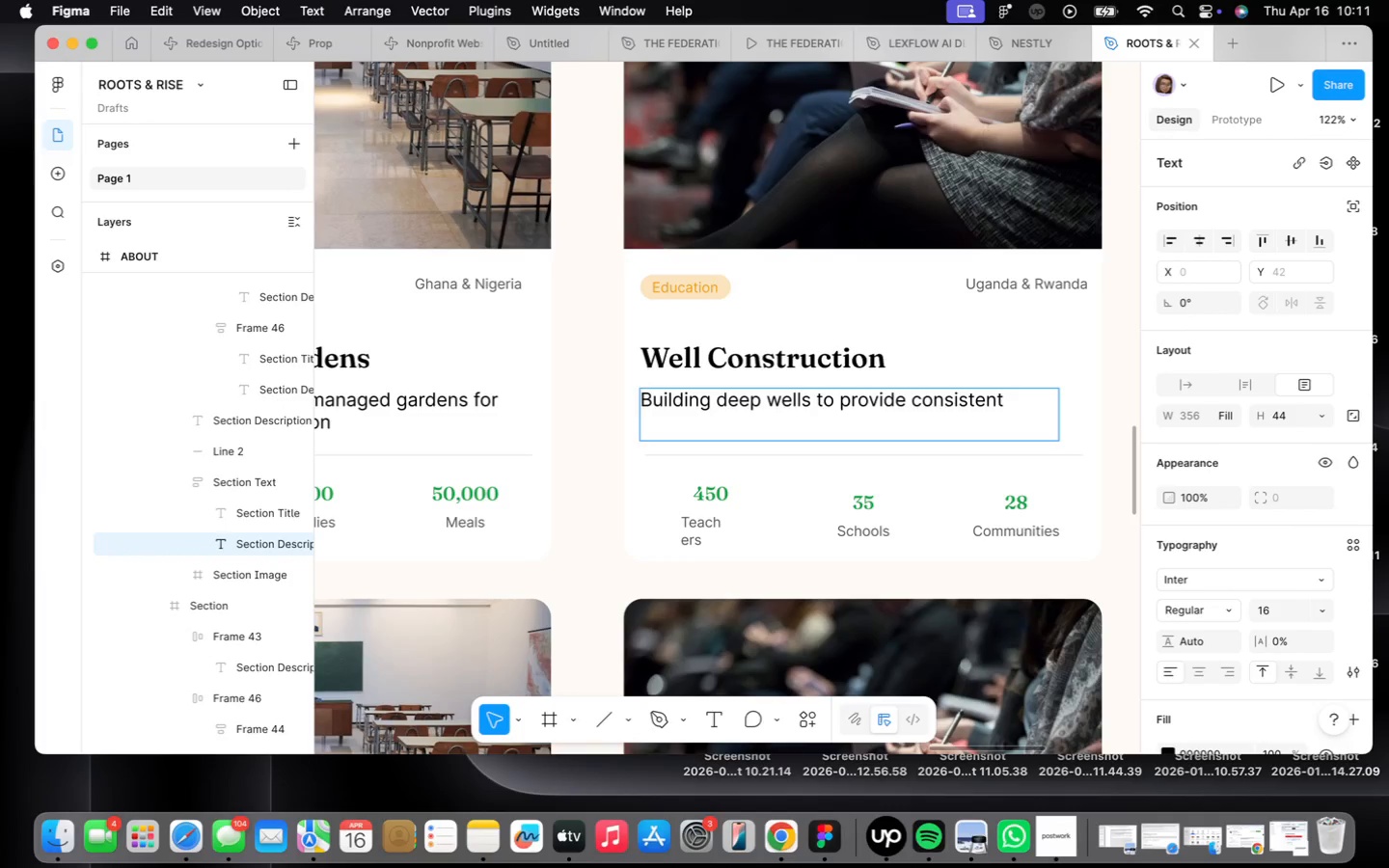 
type(access to clean water)
 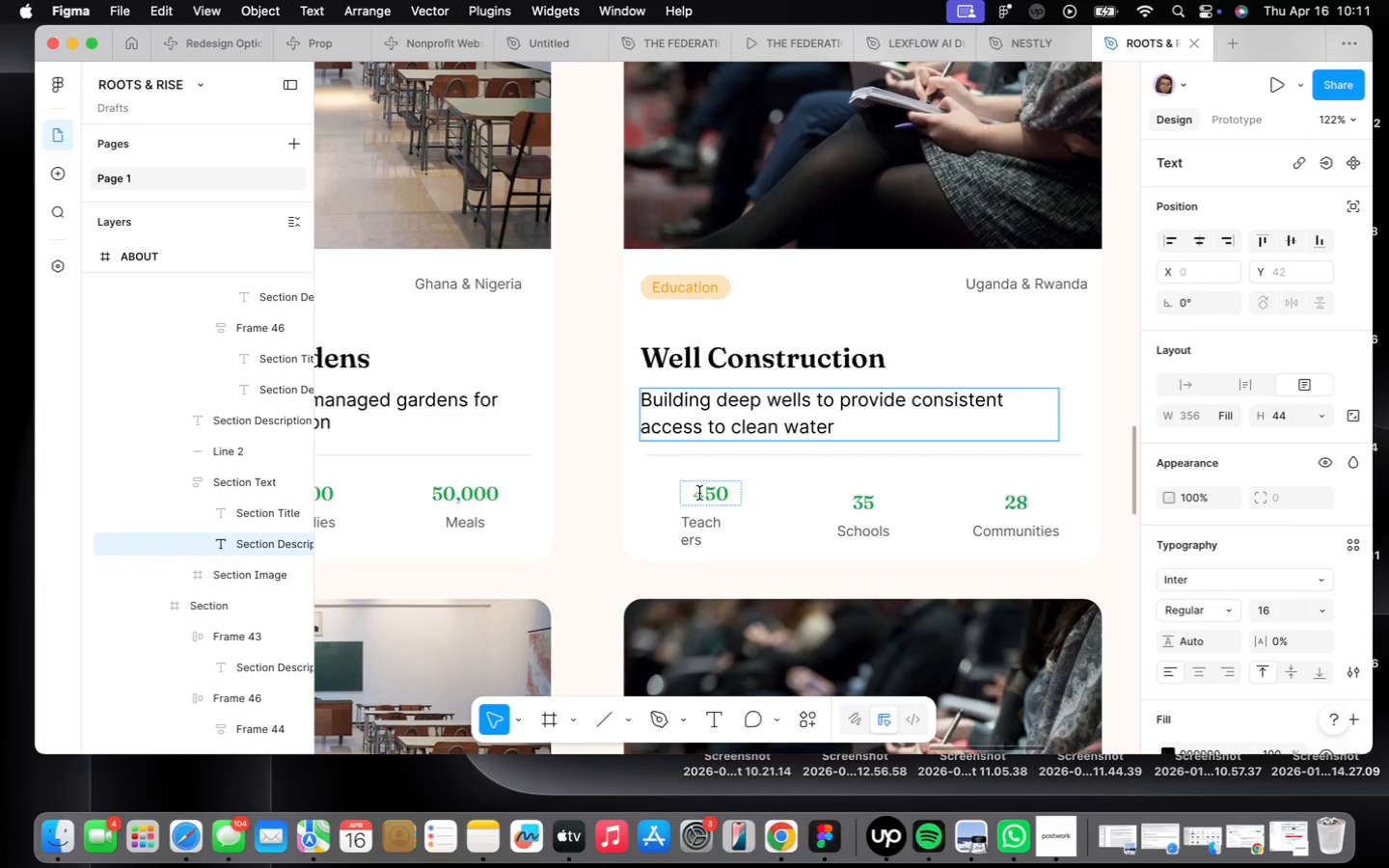 
left_click([728, 526])
 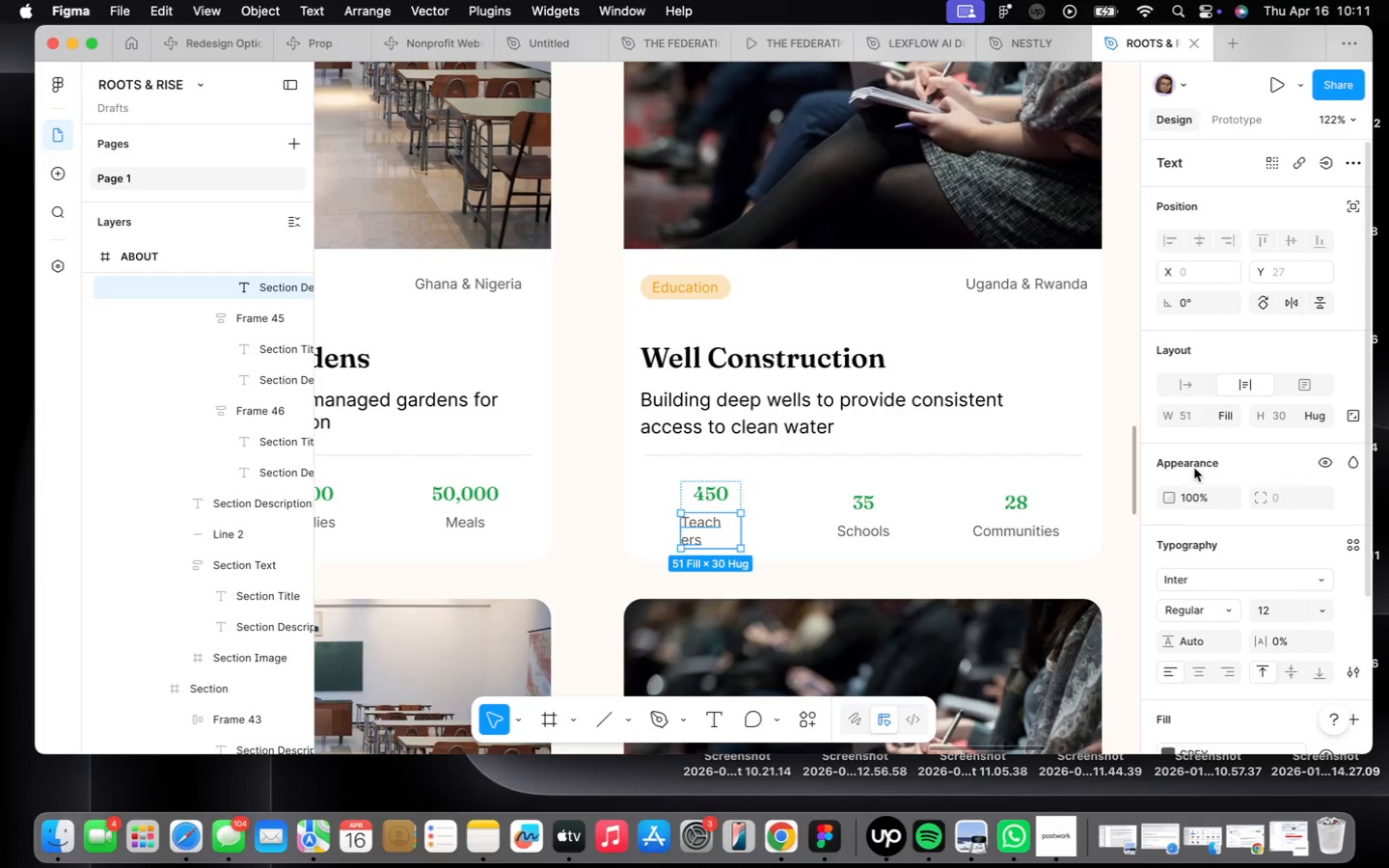 
left_click([1199, 381])
 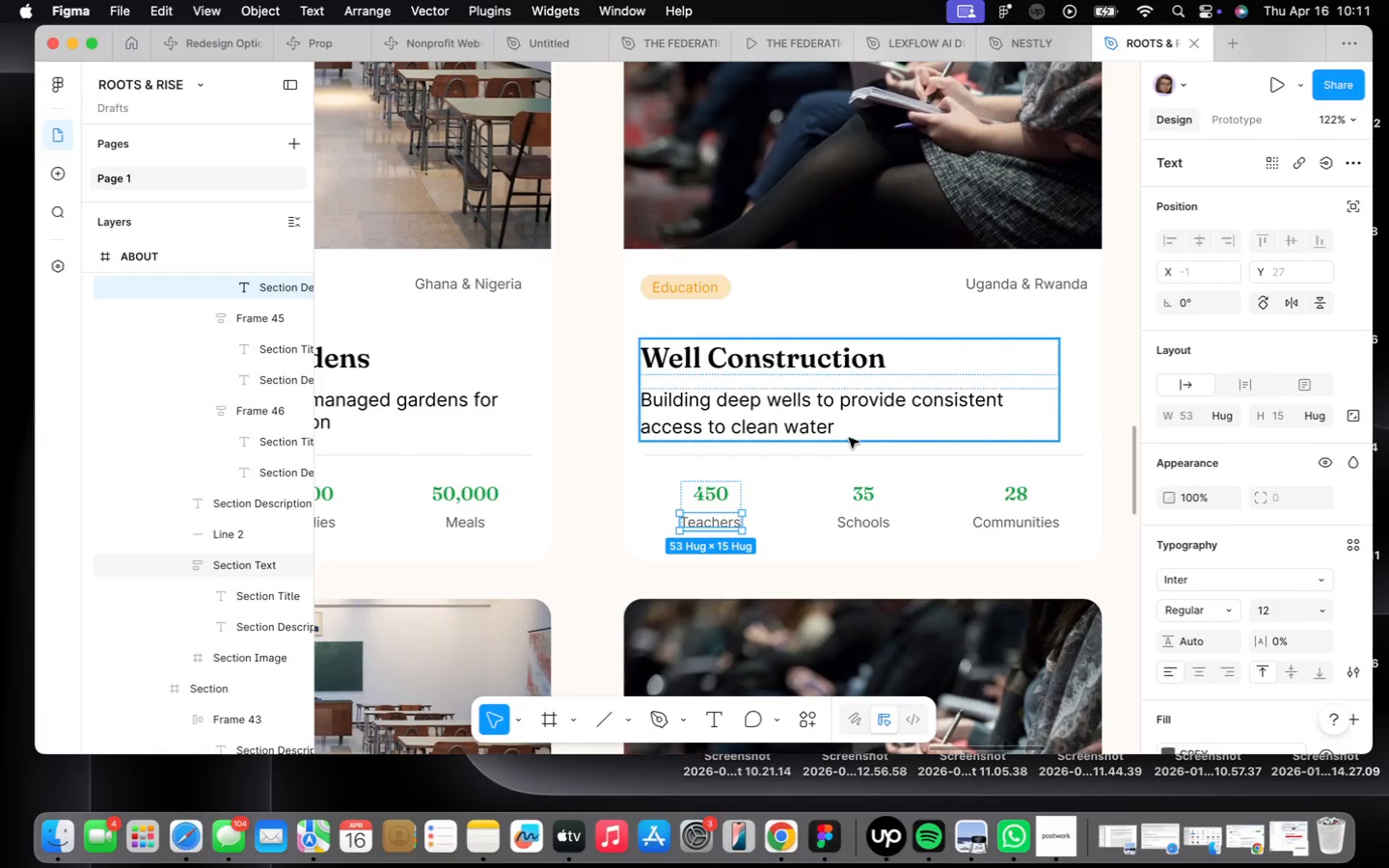 
scroll: coordinate [854, 441], scroll_direction: down, amount: 11.0
 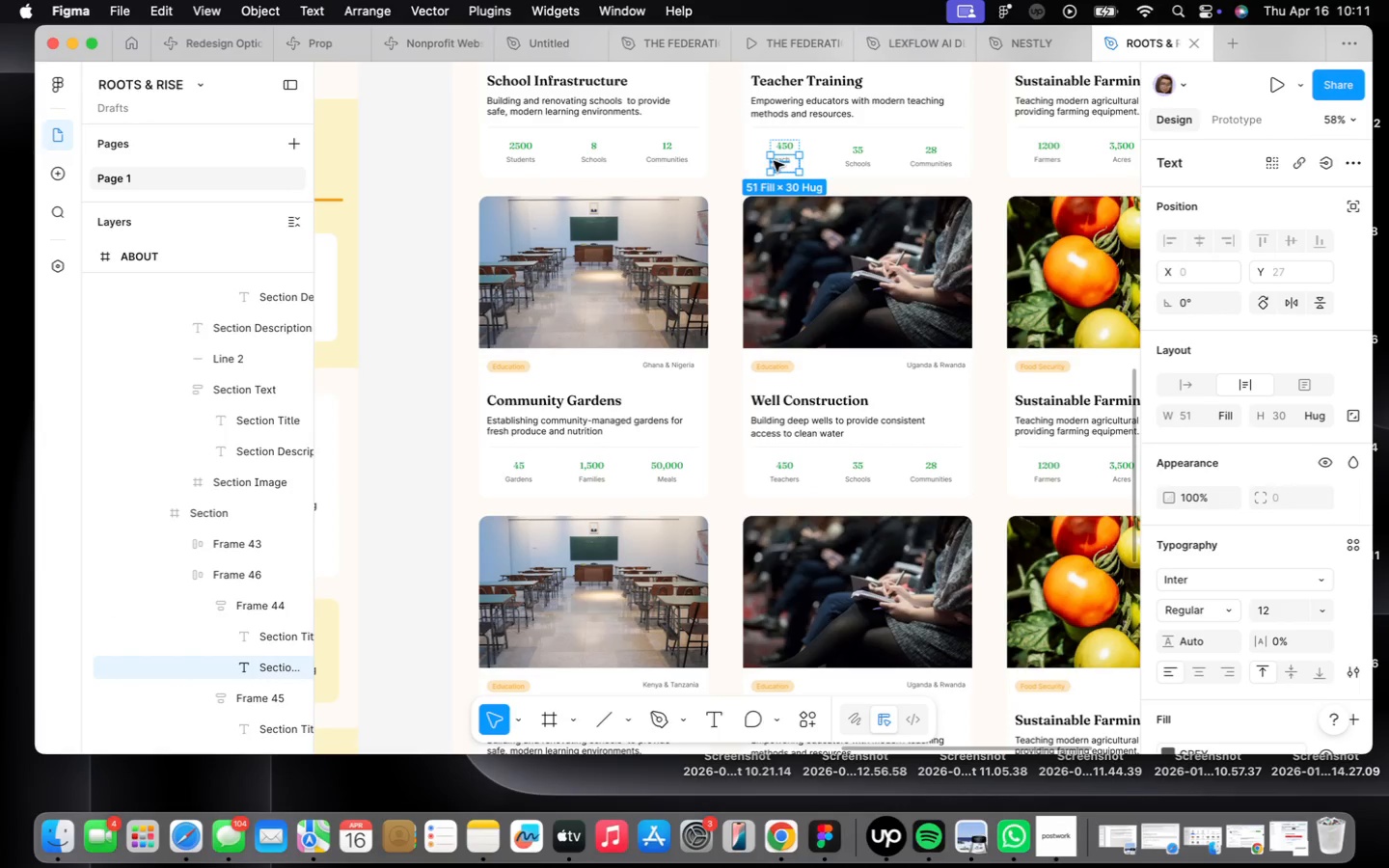 
left_click([1177, 383])
 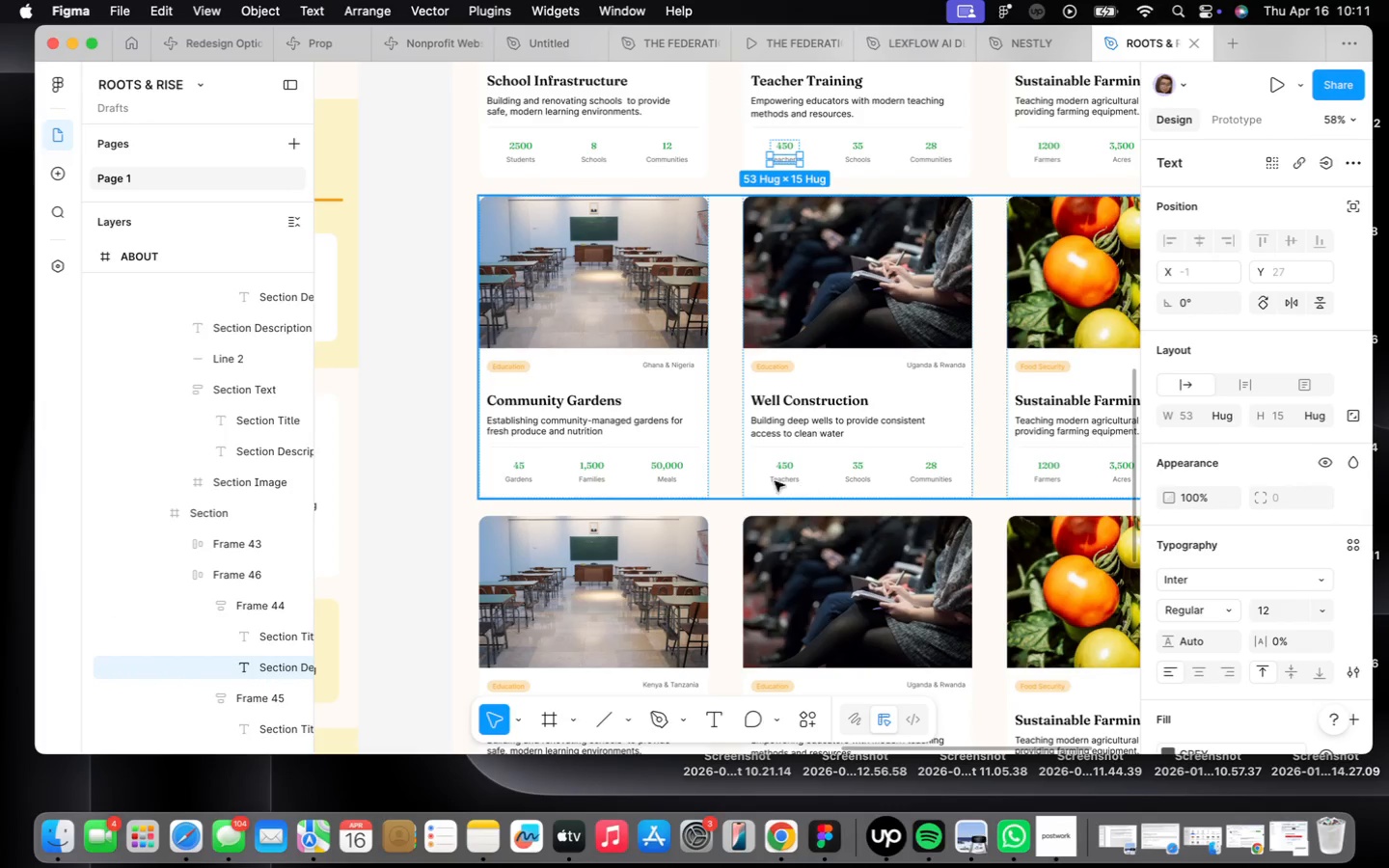 
scroll: coordinate [825, 473], scroll_direction: up, amount: 22.0
 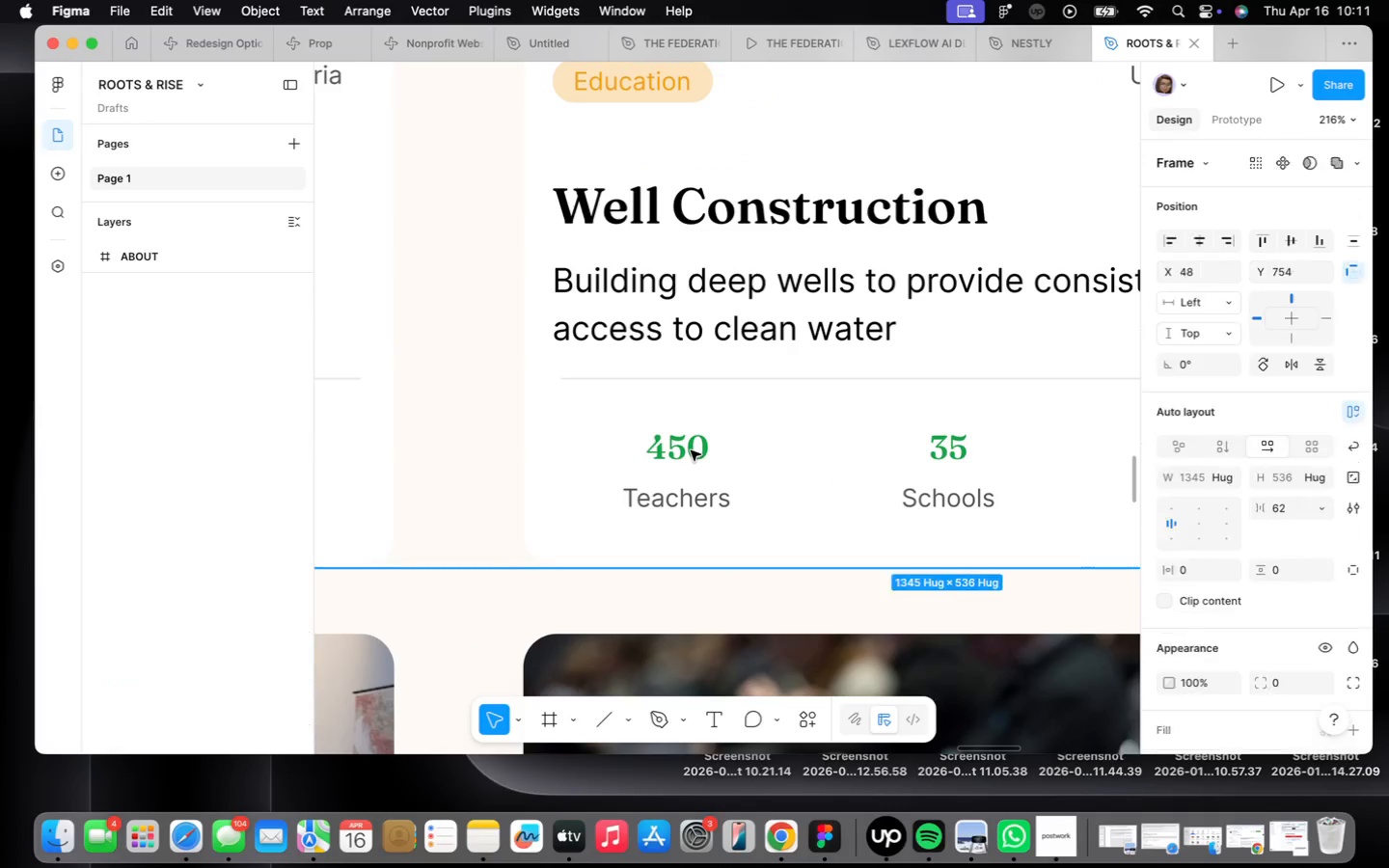 
triple_click([691, 449])
 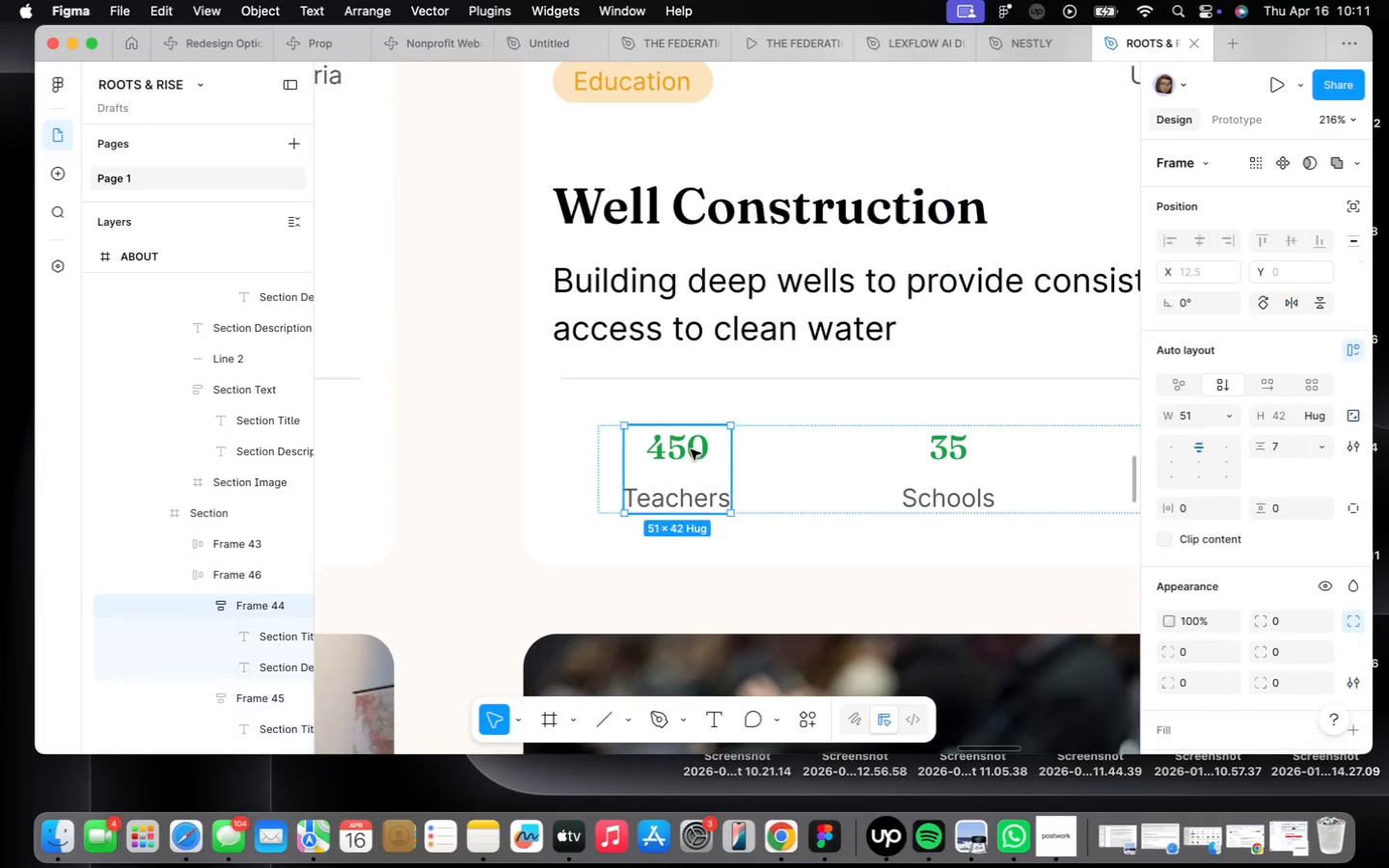 
triple_click([691, 449])
 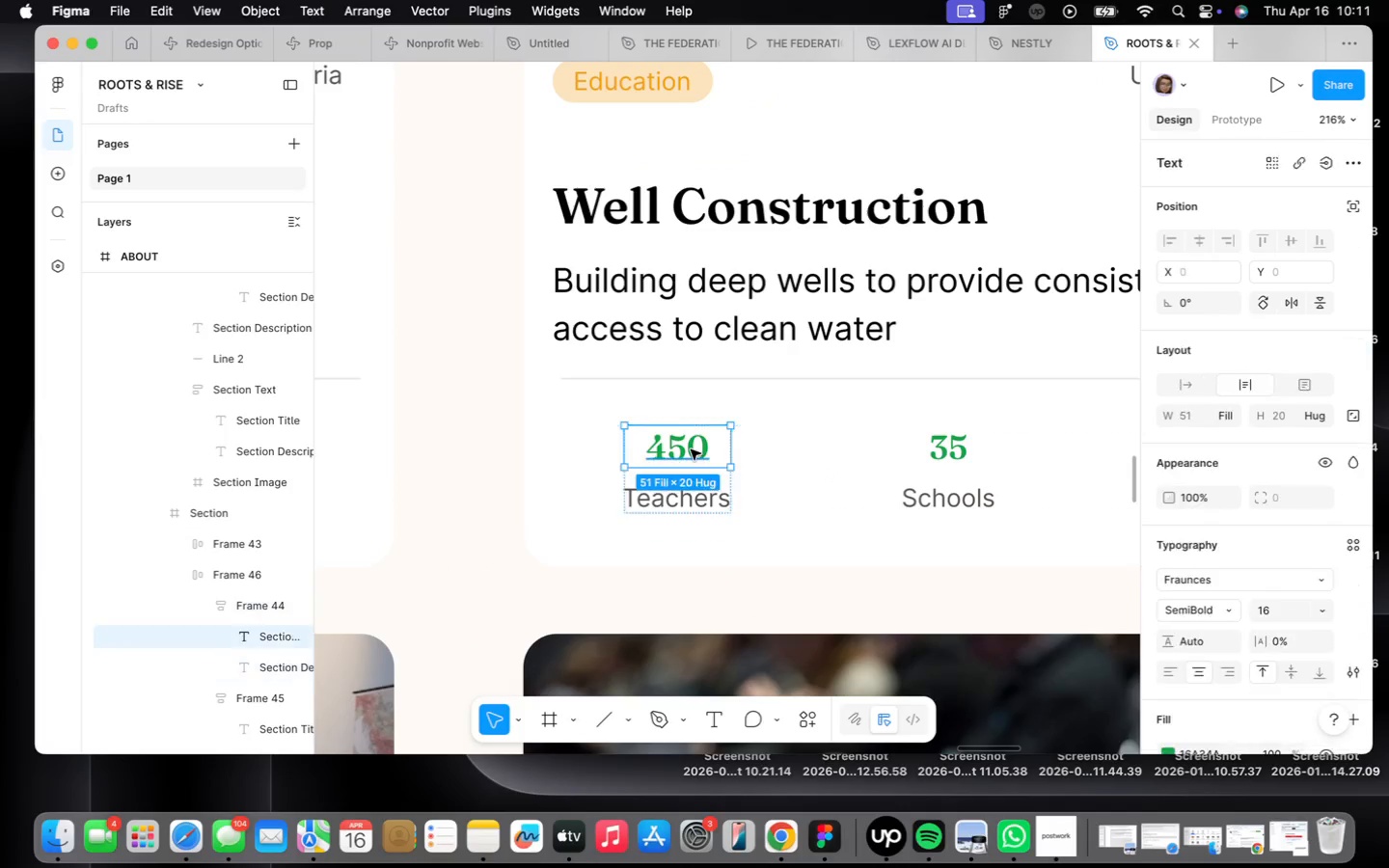 
triple_click([691, 449])
 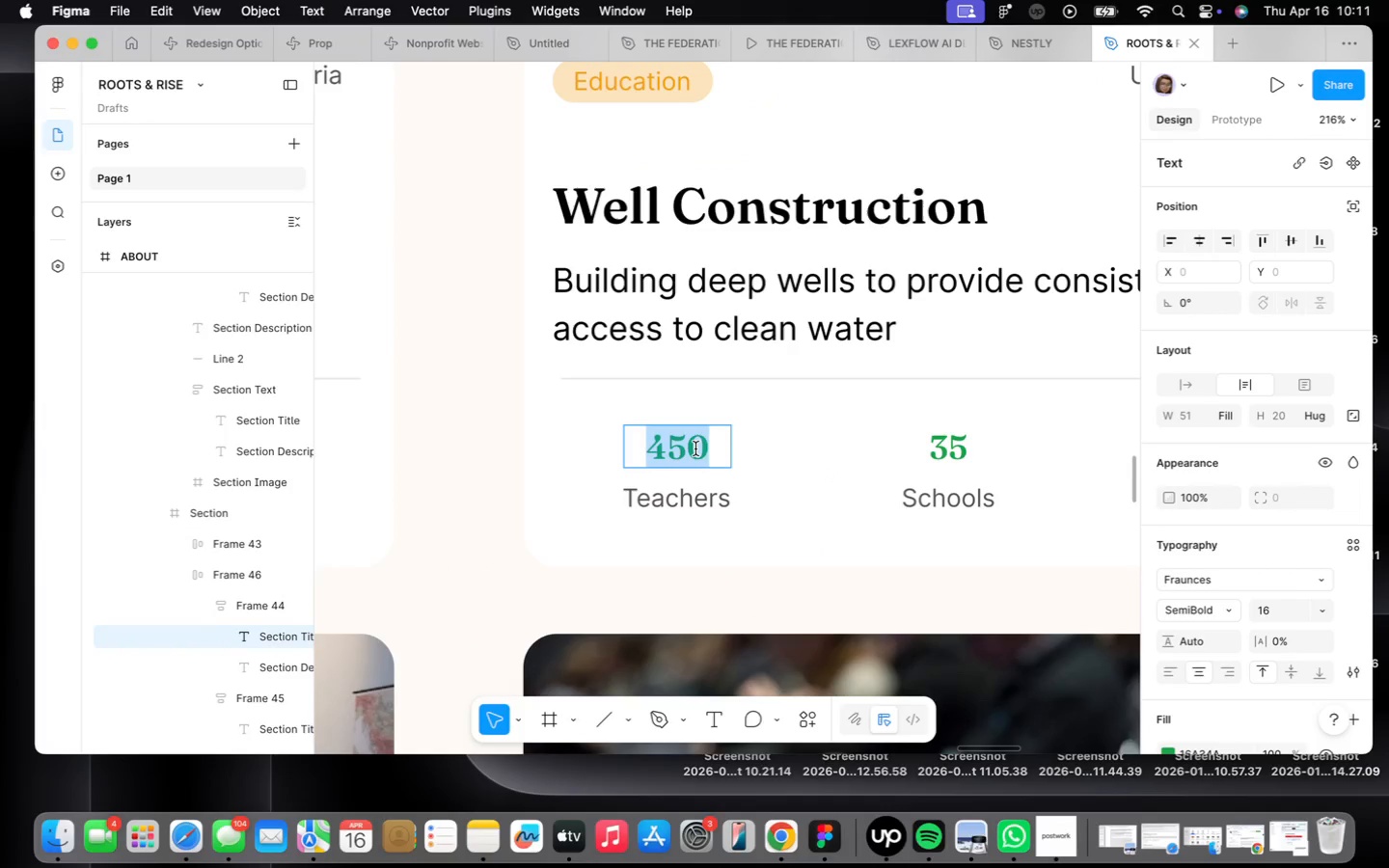 
type(28)
 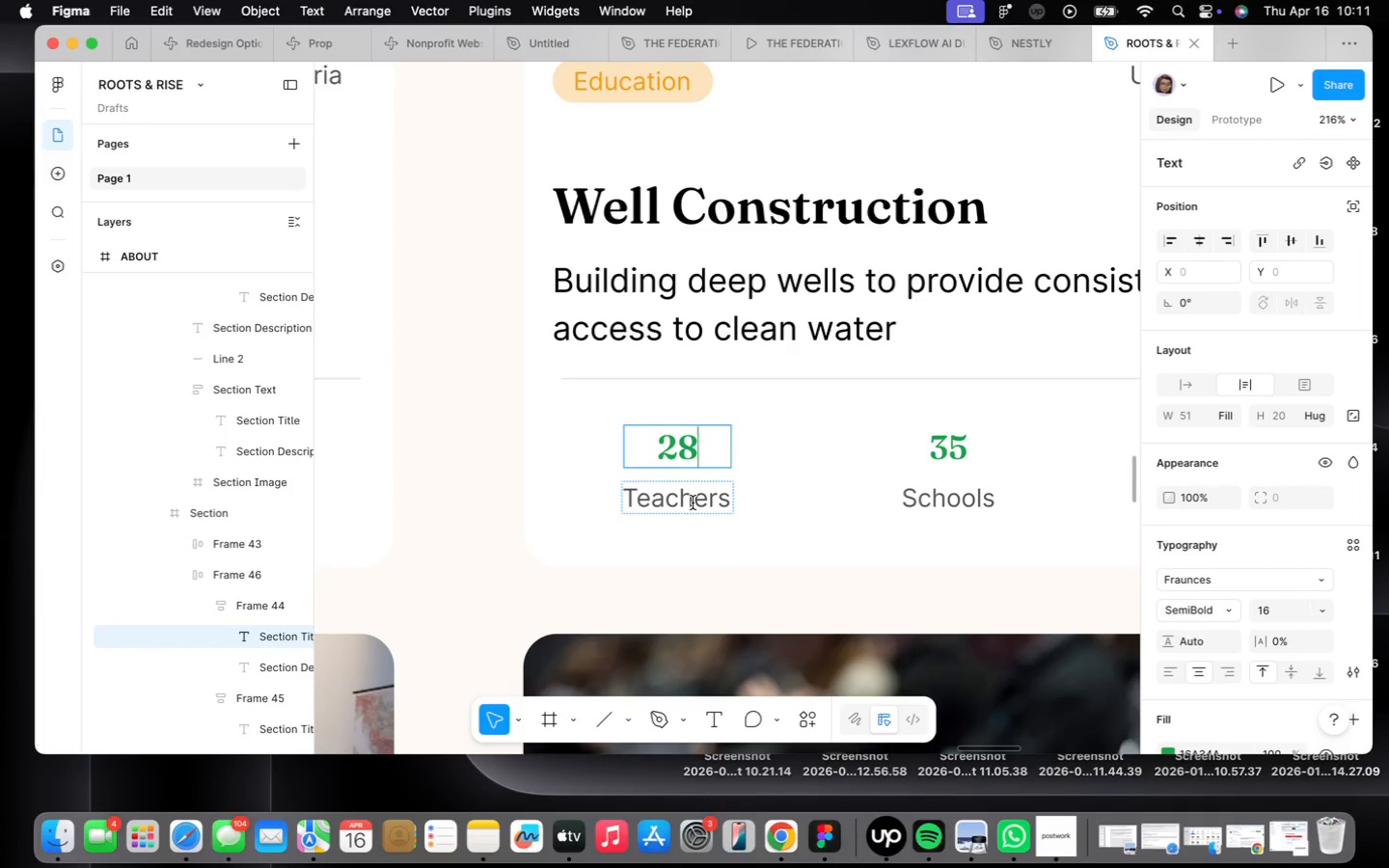 
left_click([693, 502])
 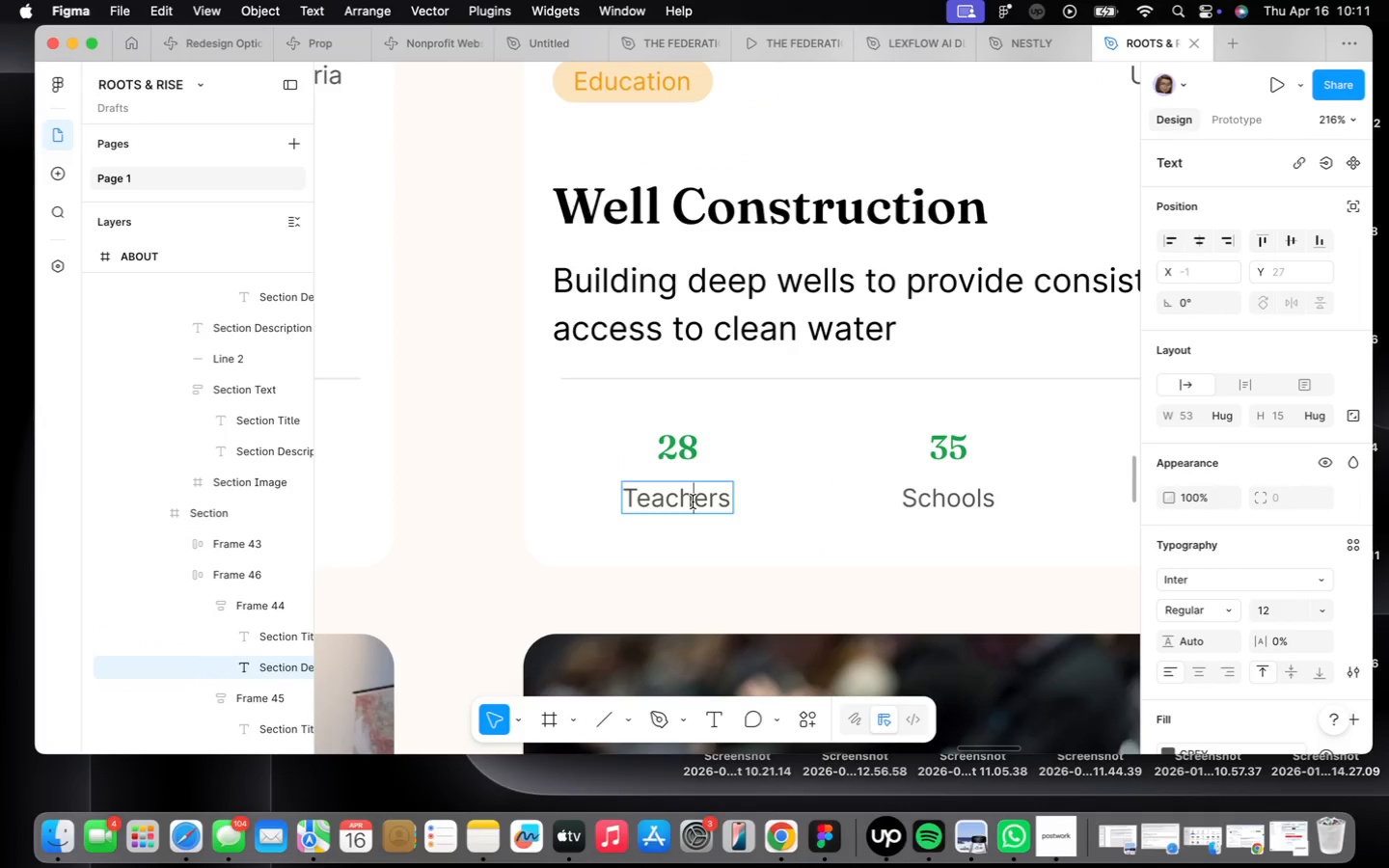 
left_click([693, 502])
 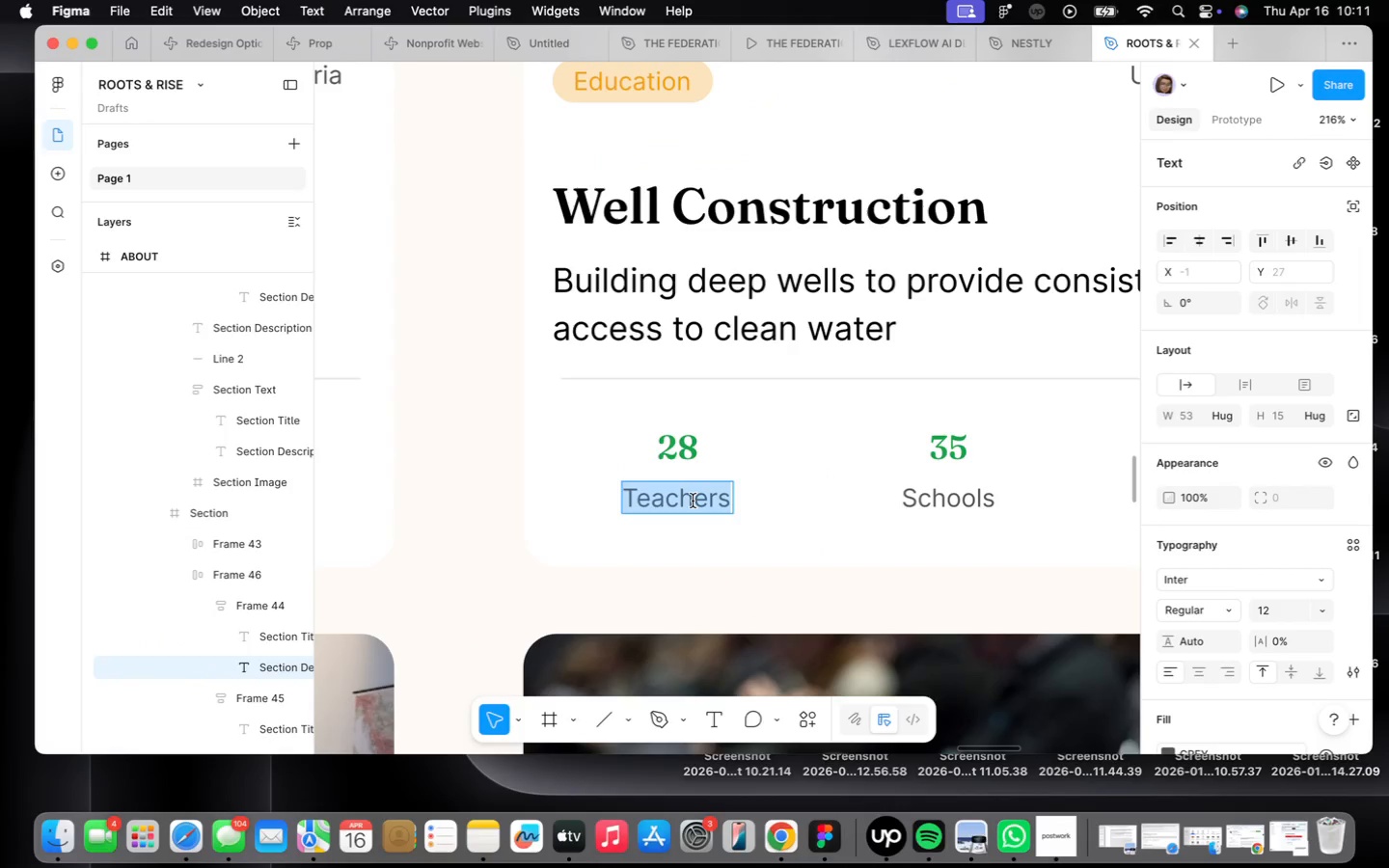 
type(Wells)
 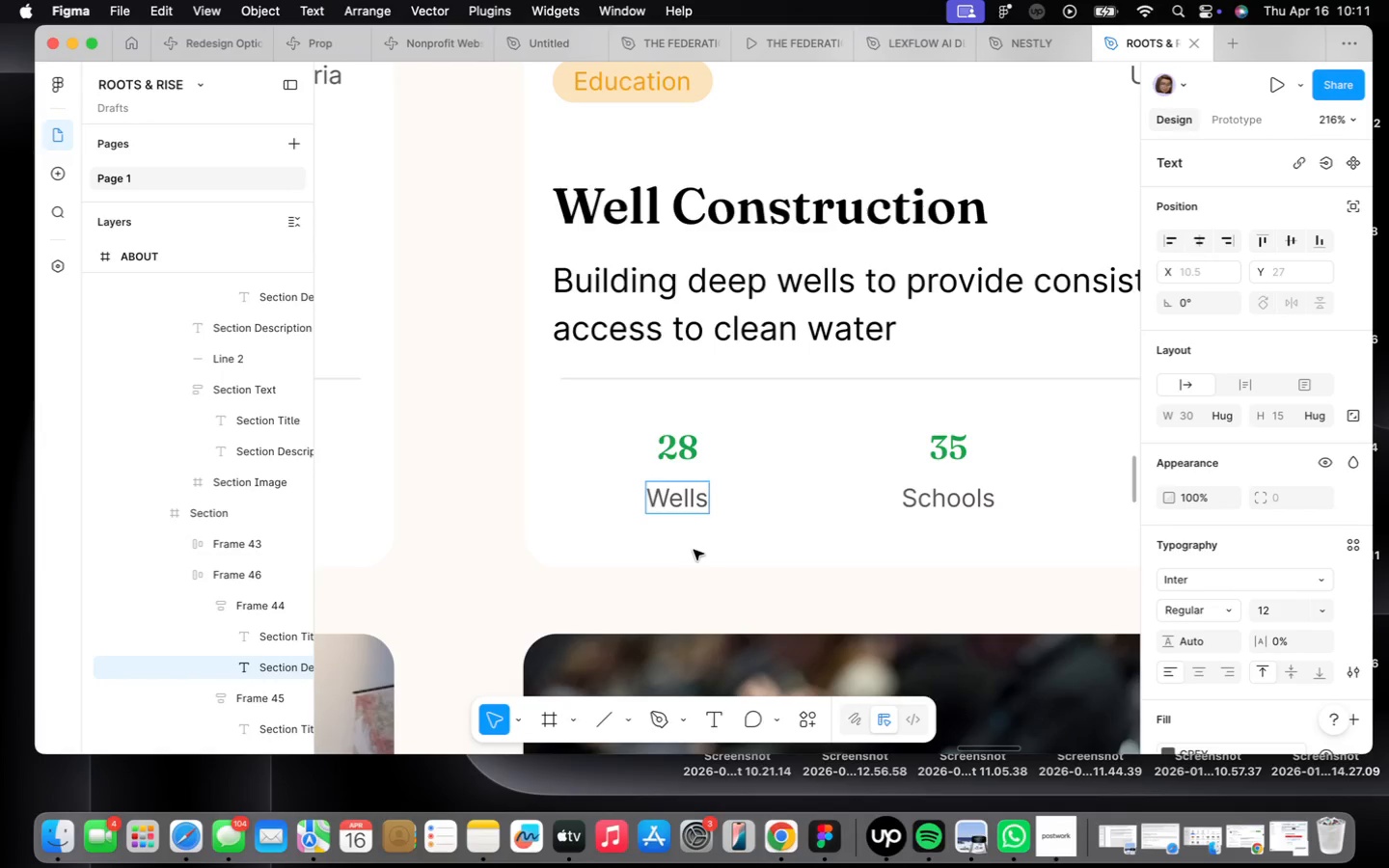 
scroll: coordinate [635, 456], scroll_direction: down, amount: 39.0
 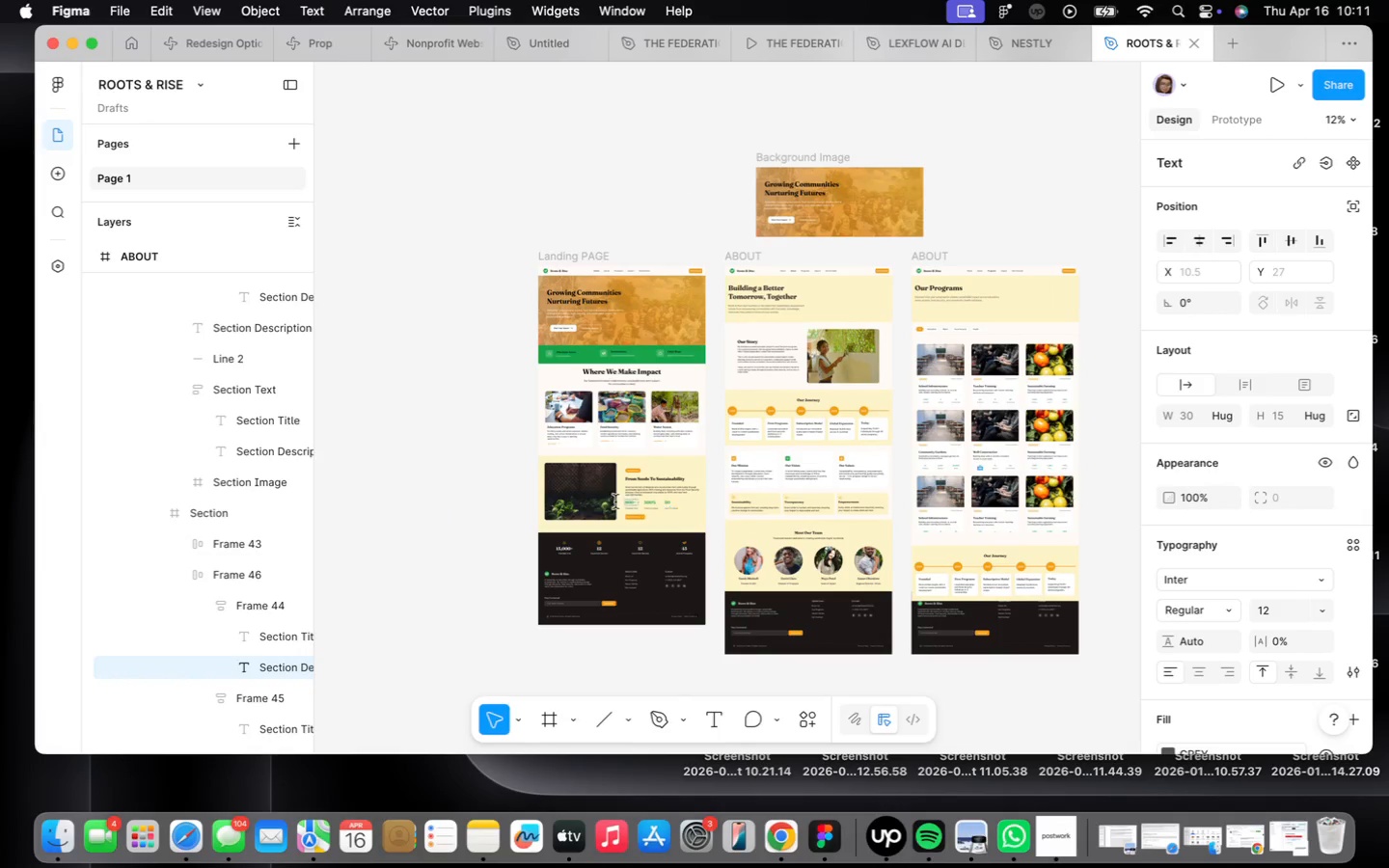 
double_click([579, 502])
 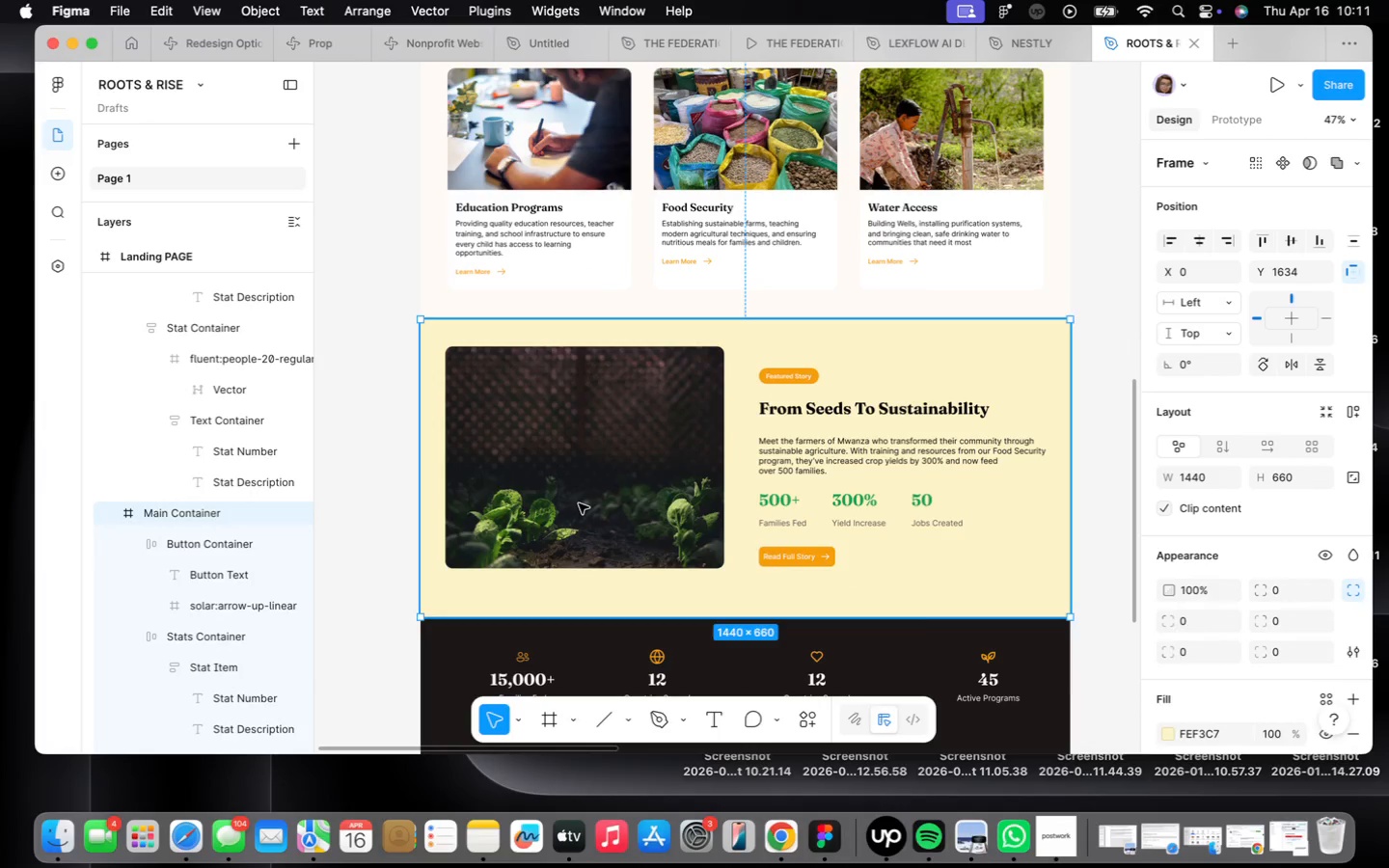 
scroll: coordinate [580, 502], scroll_direction: up, amount: 22.0
 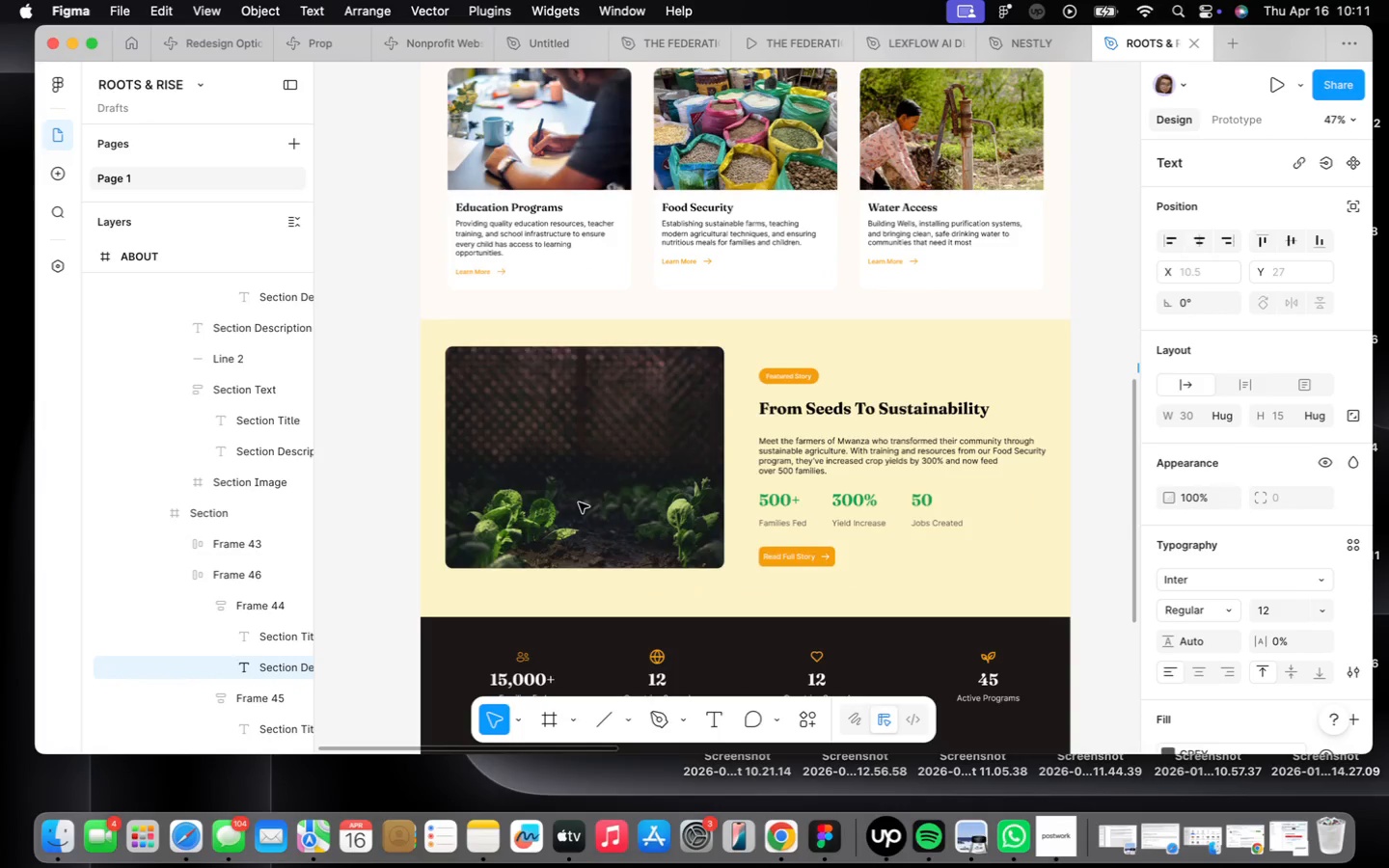 
left_click([579, 503])
 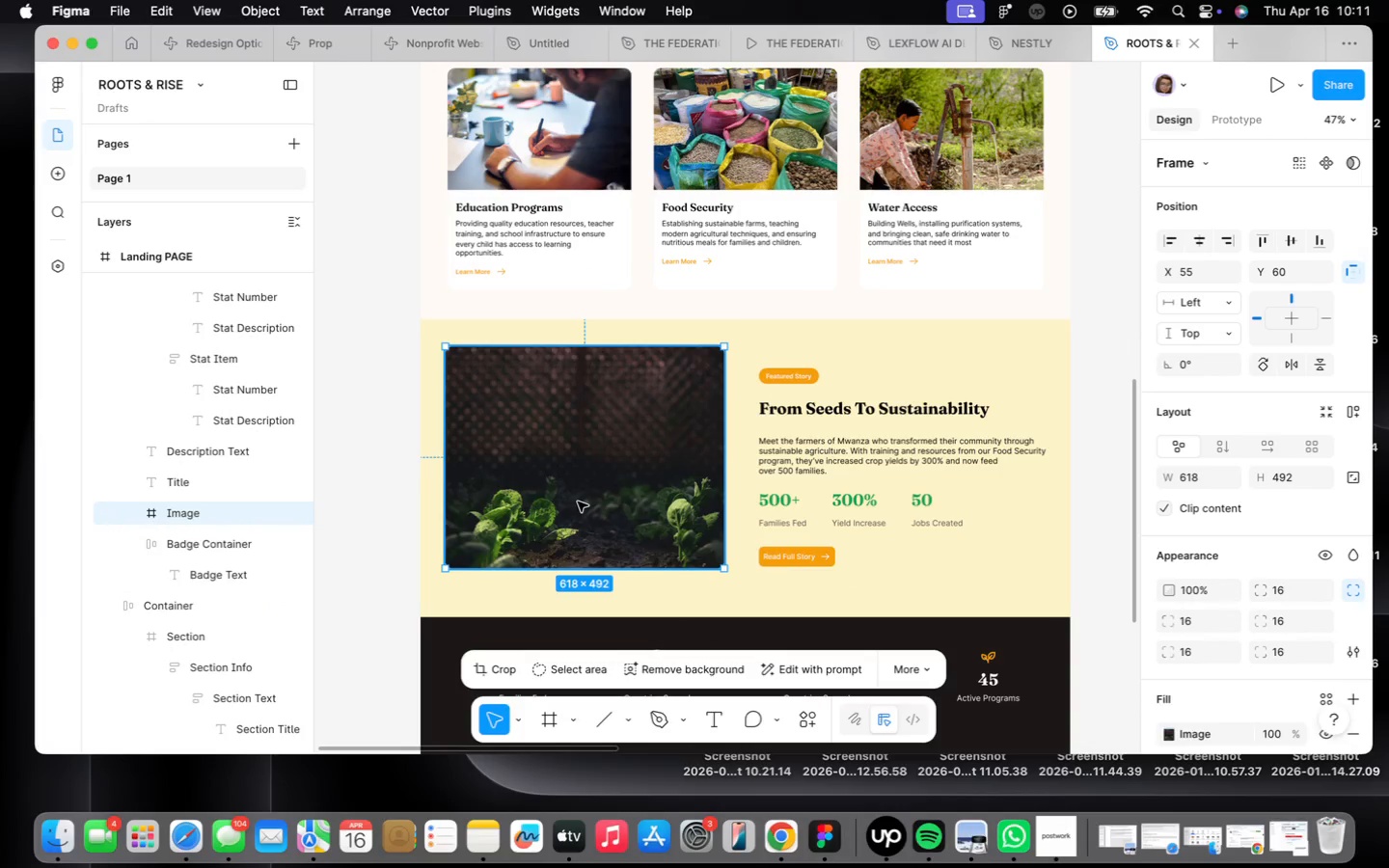 
right_click([578, 502])
 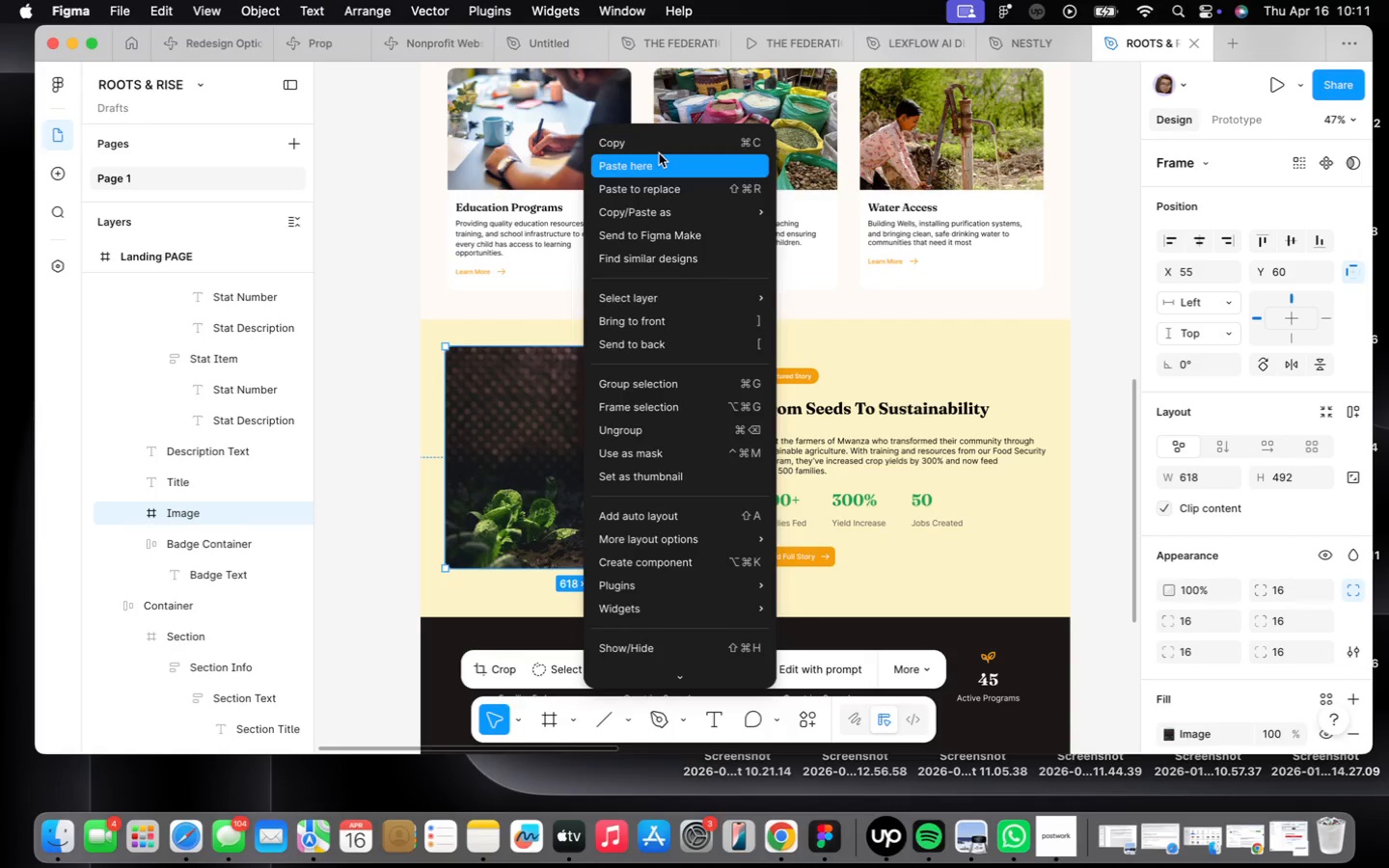 
scroll: coordinate [632, 356], scroll_direction: down, amount: 16.0
 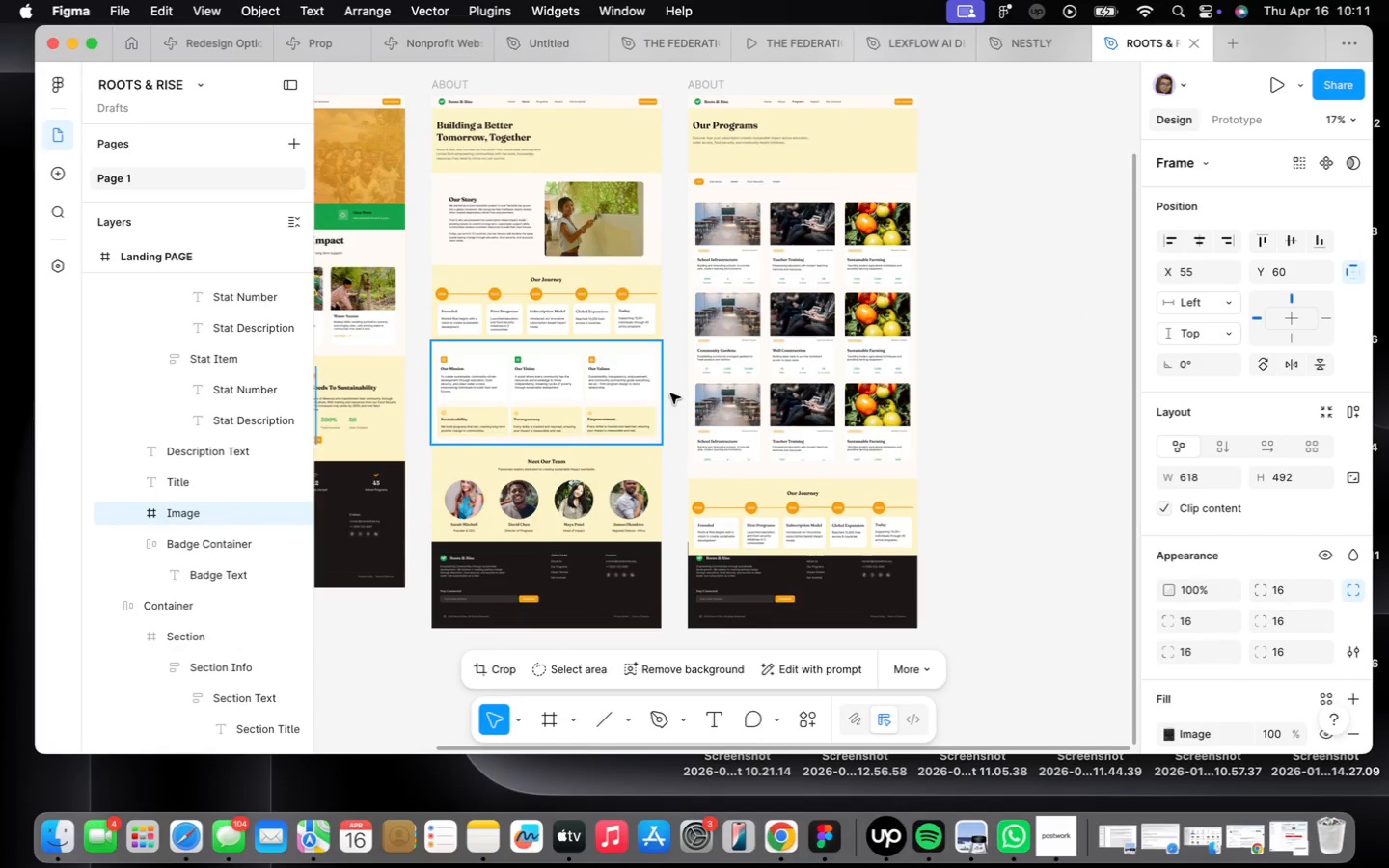 
scroll: coordinate [851, 338], scroll_direction: up, amount: 12.0
 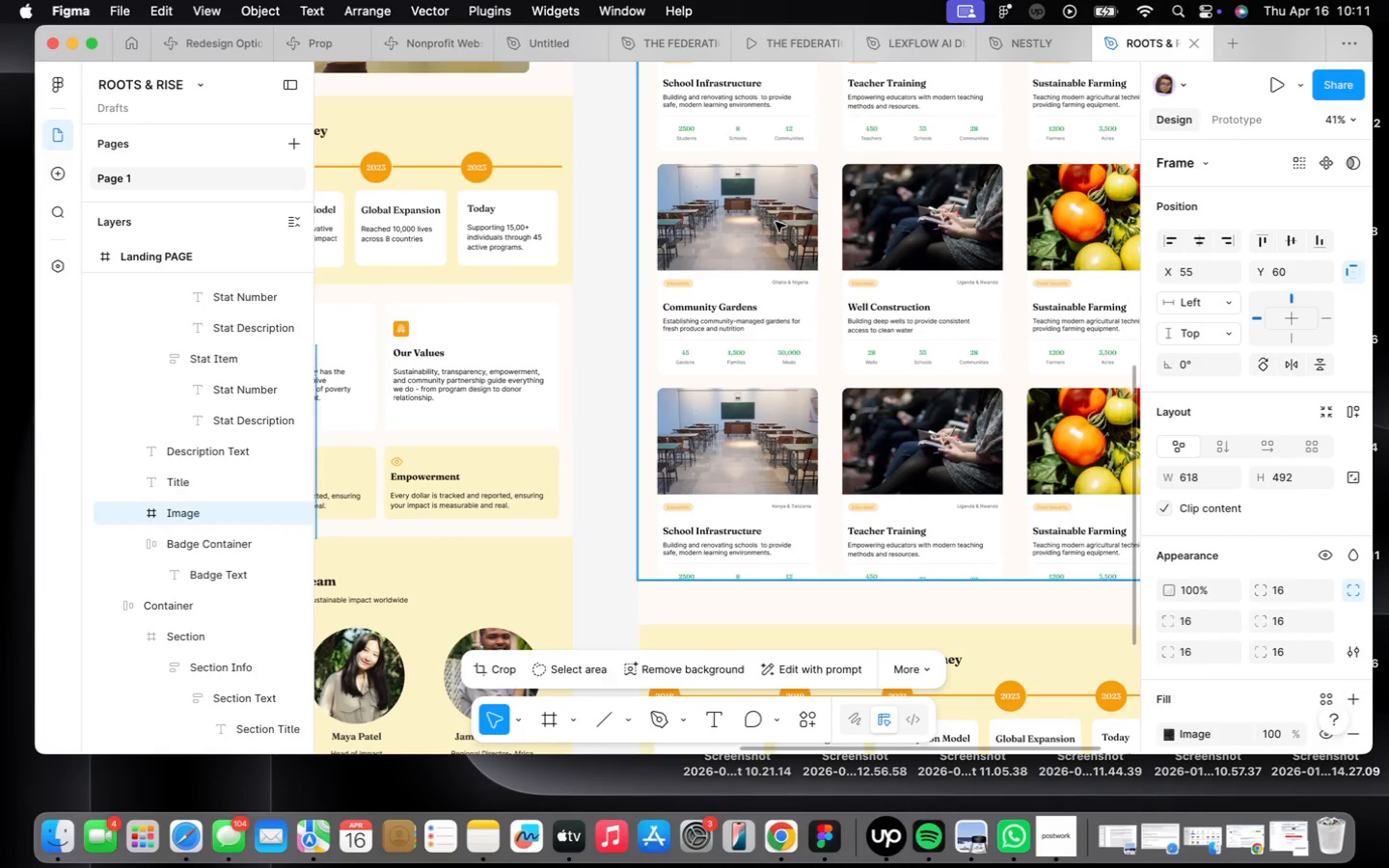 
double_click([776, 222])
 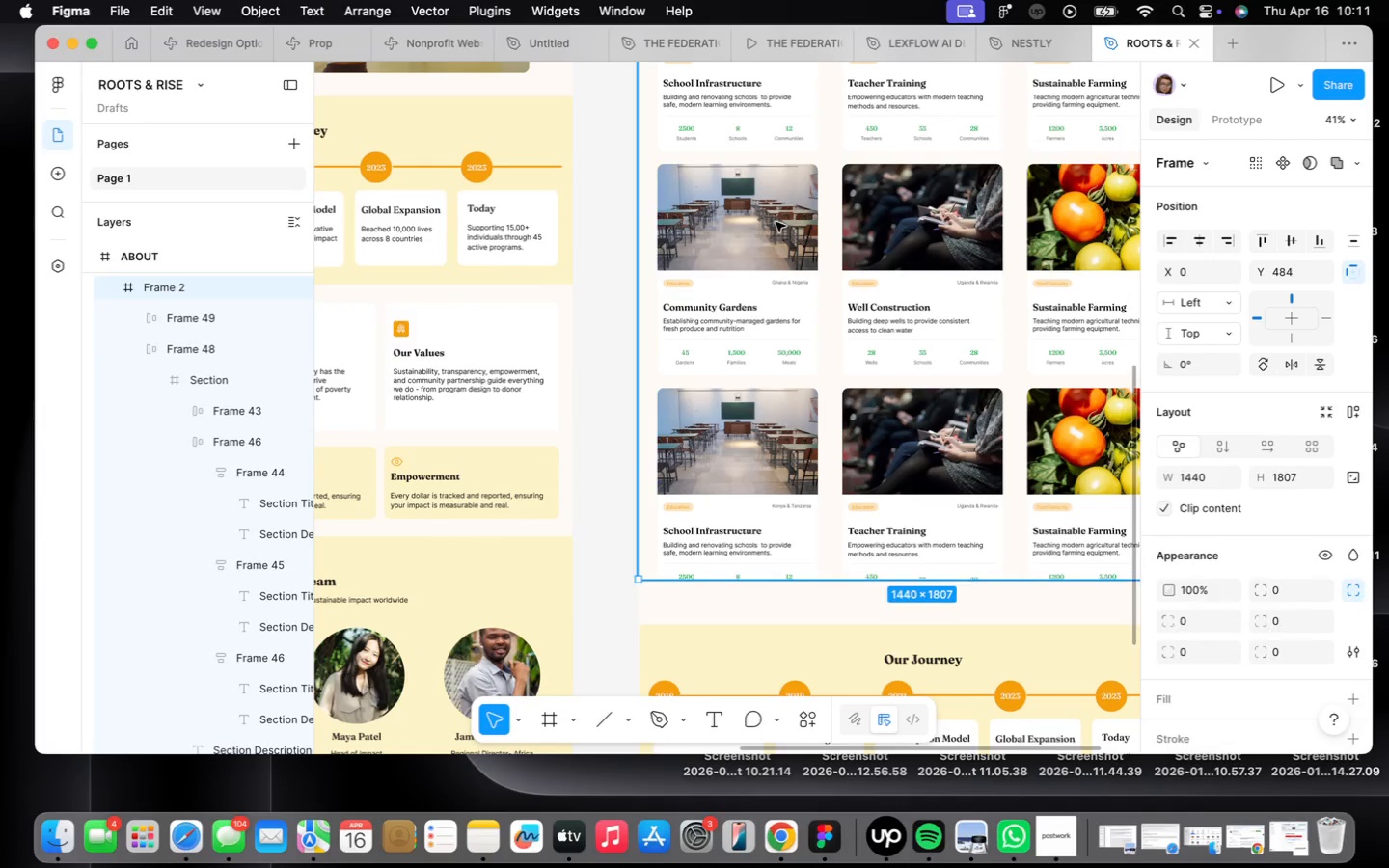 
triple_click([776, 222])
 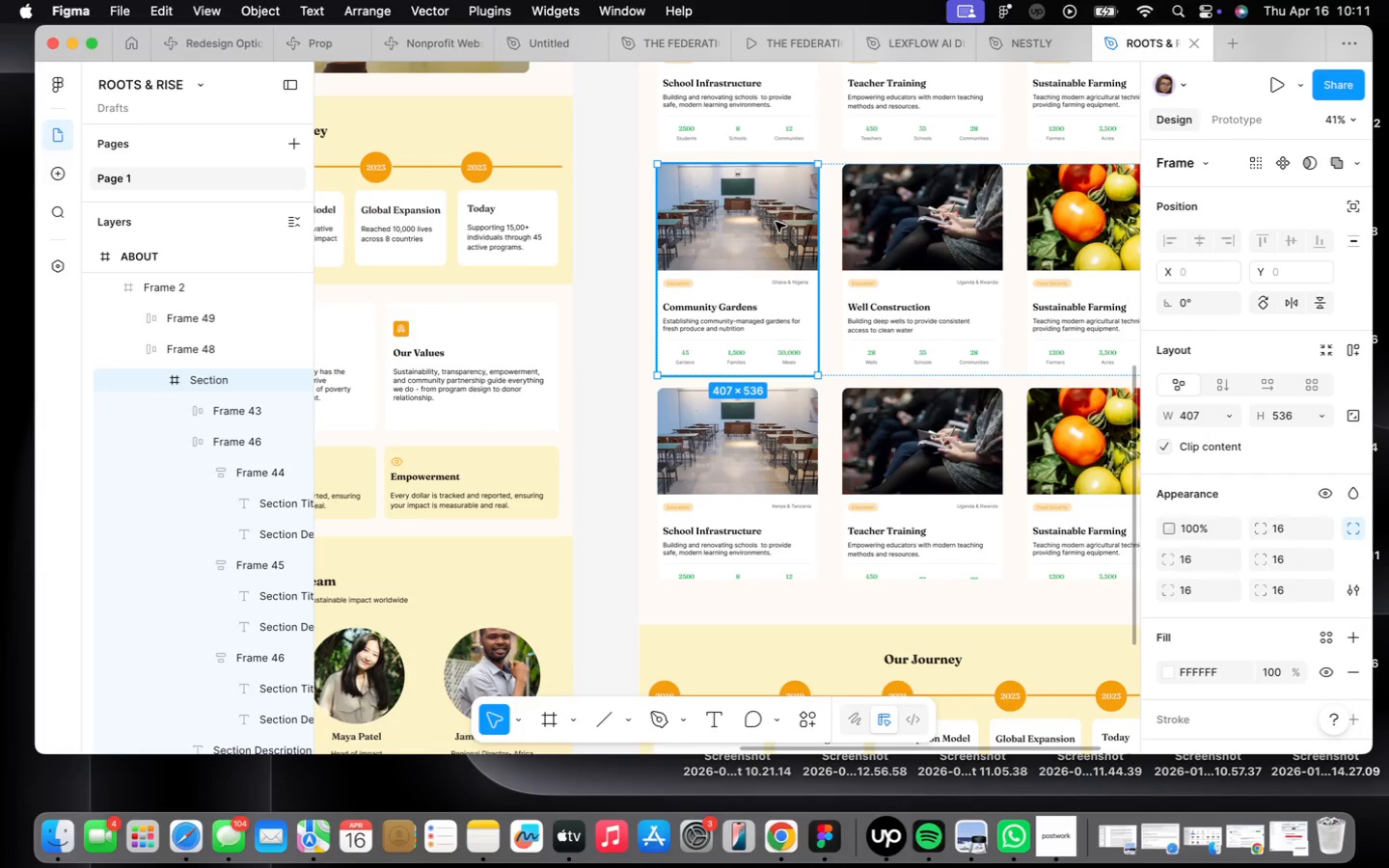 
triple_click([776, 222])
 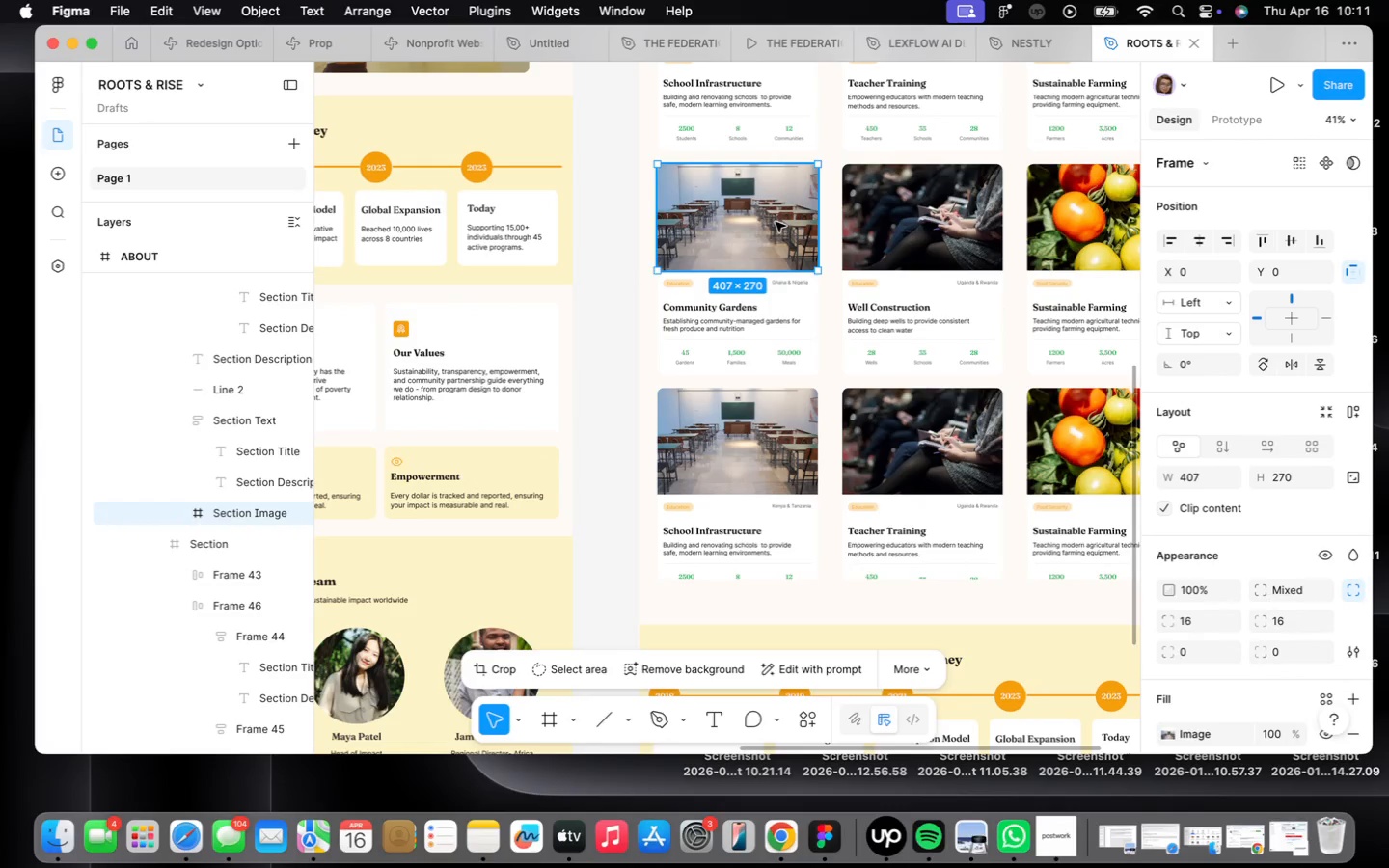 
right_click([776, 222])
 